 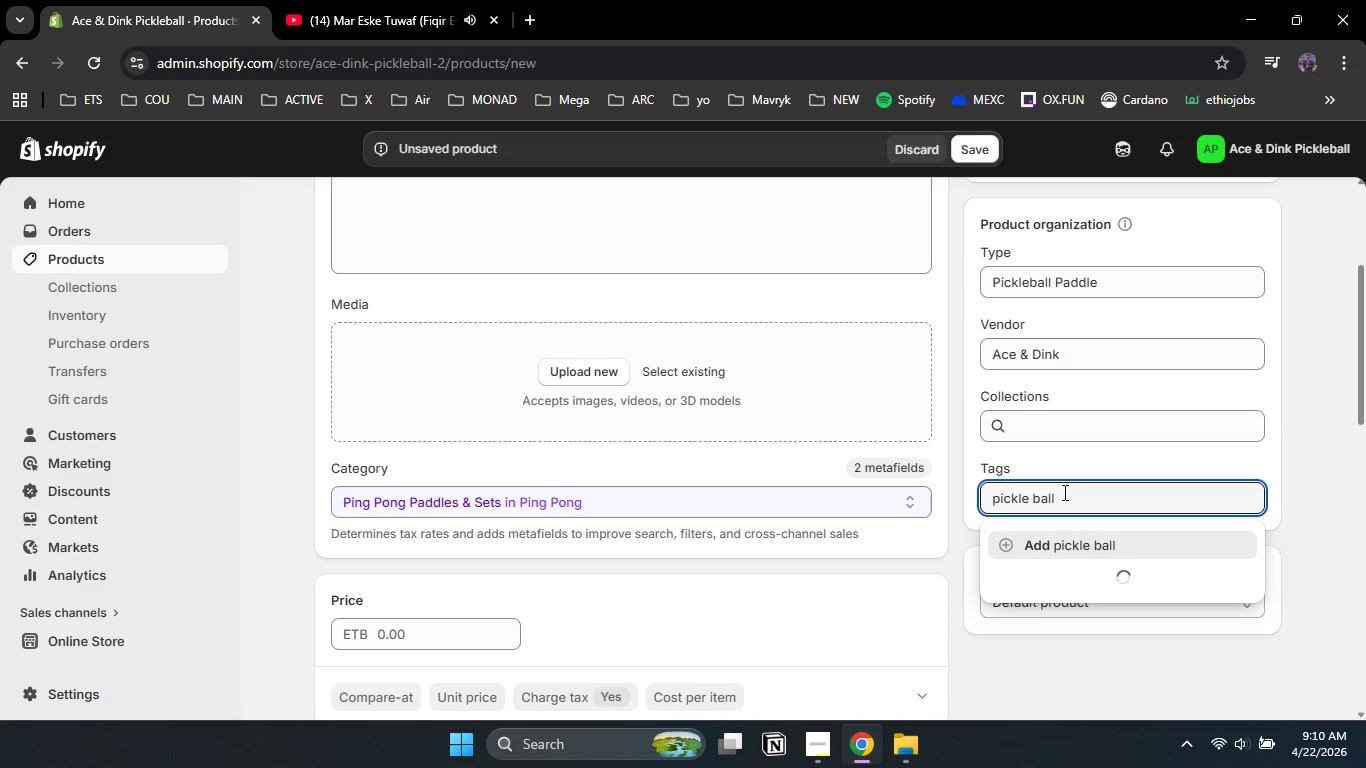 
left_click([1037, 500])
 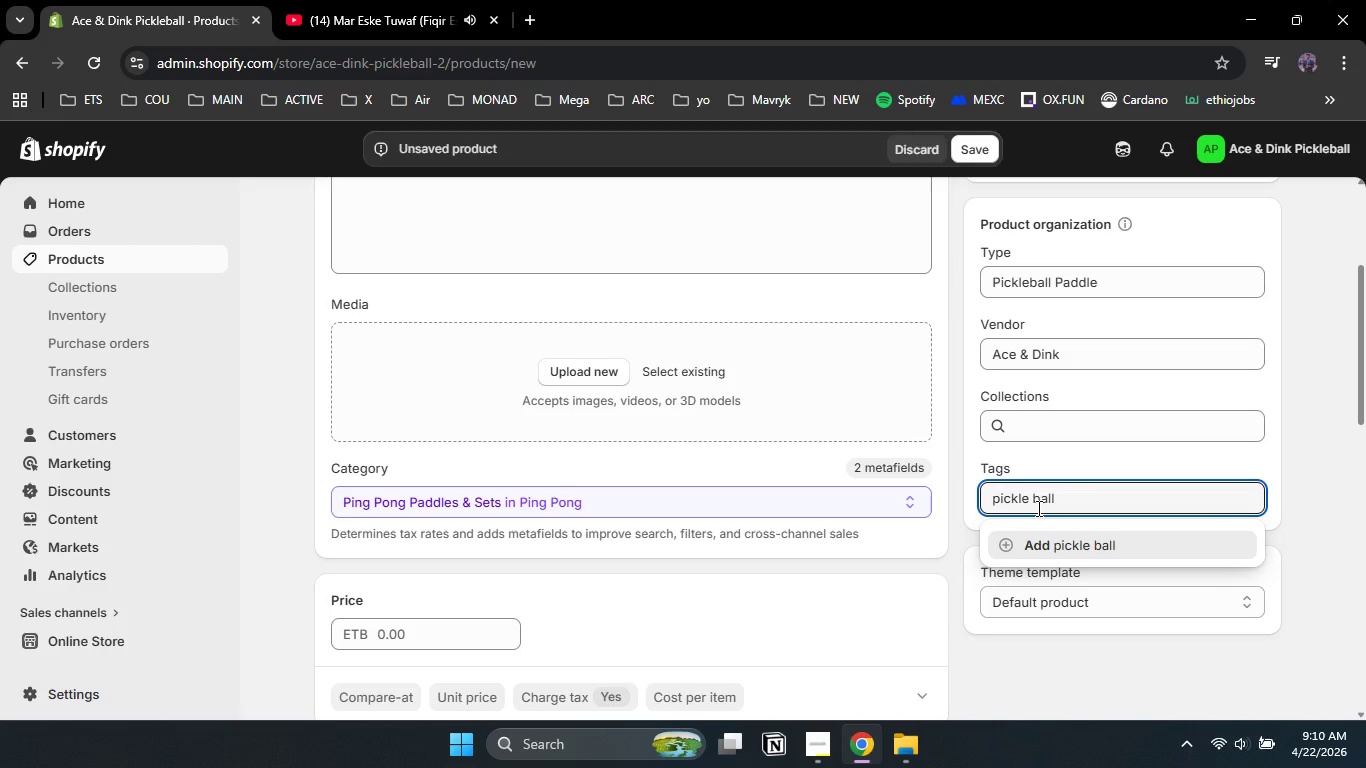 
key(ArrowLeft)
 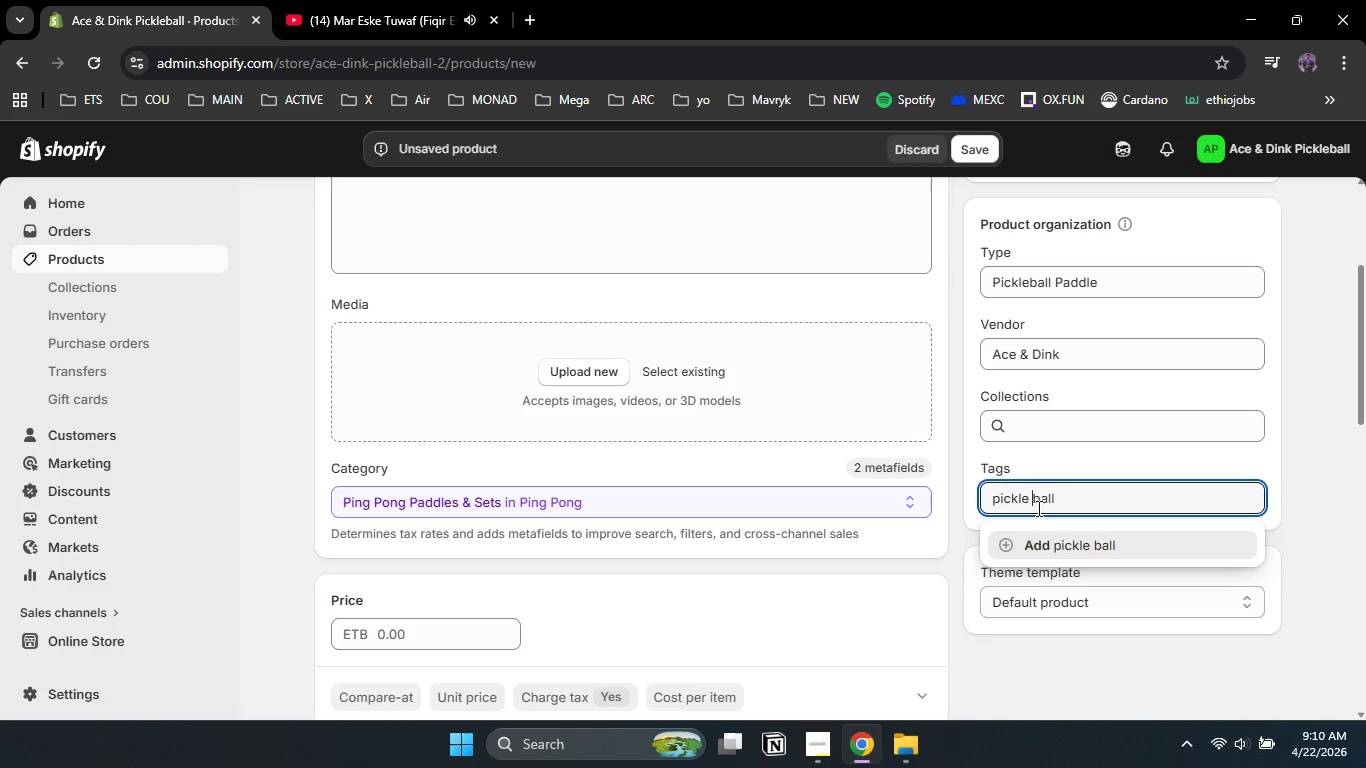 
key(Backspace)
 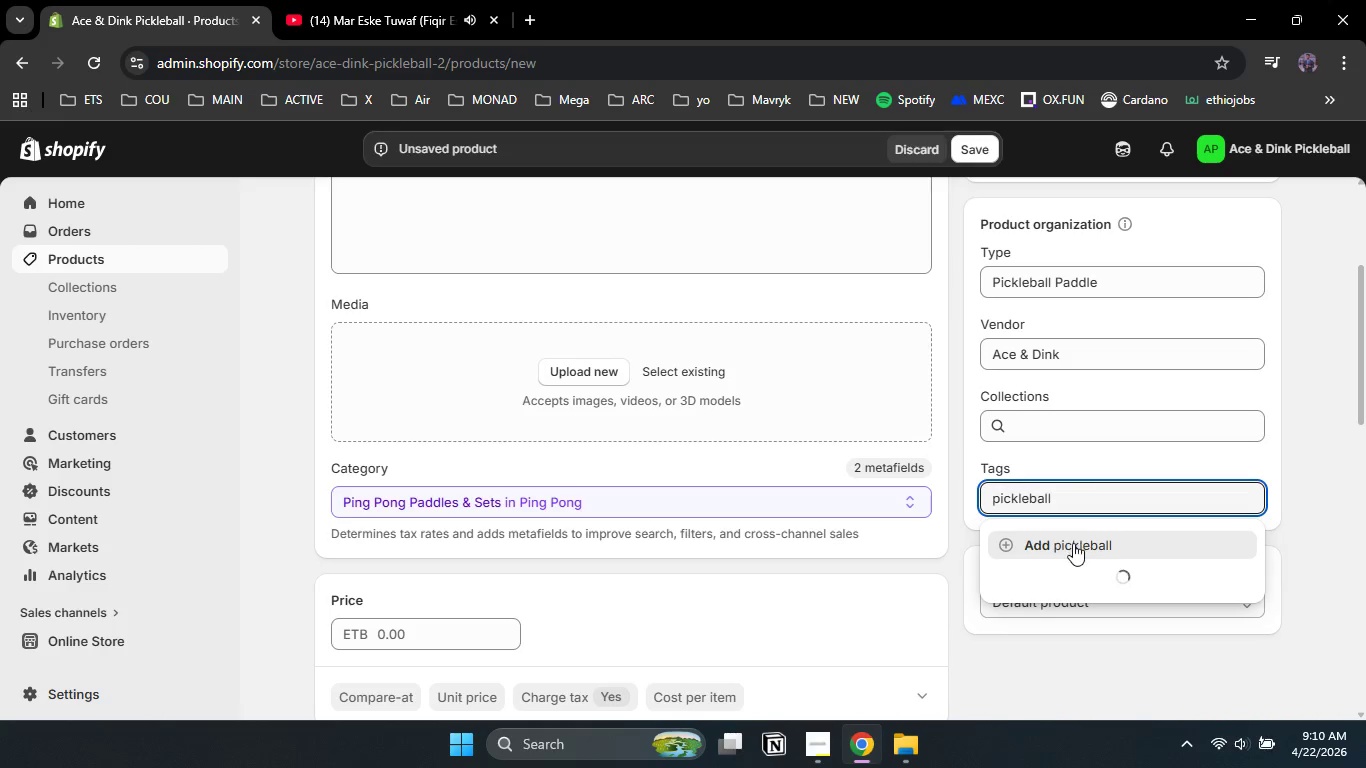 
left_click([1073, 543])
 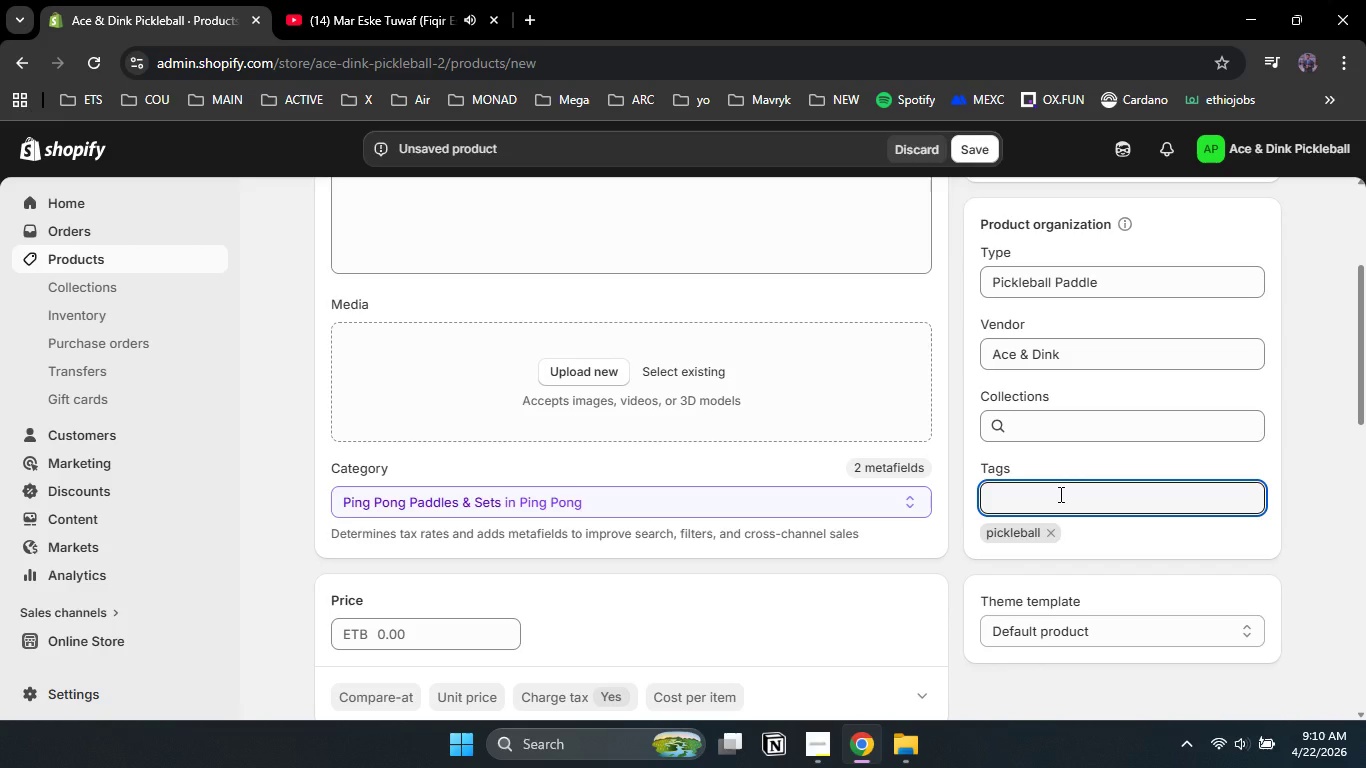 
type(paddle)
 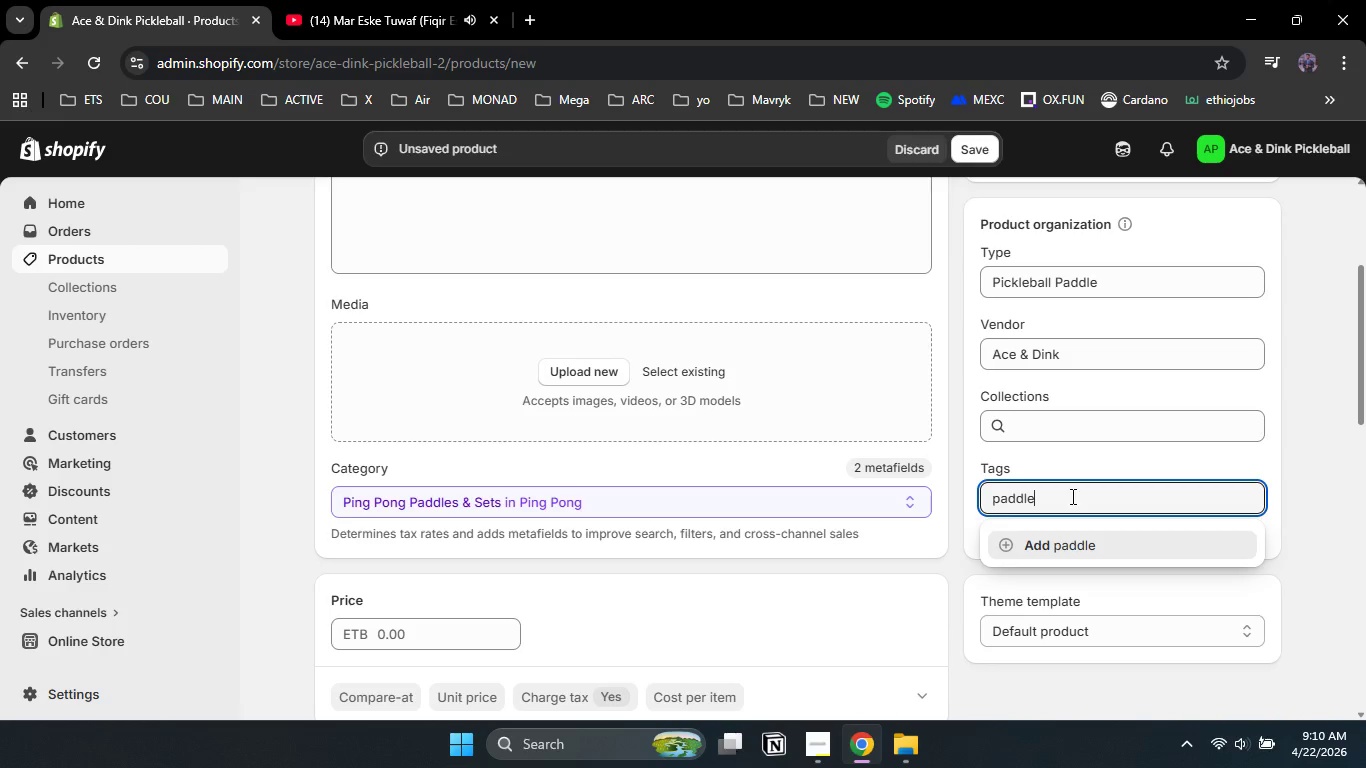 
left_click([1083, 547])
 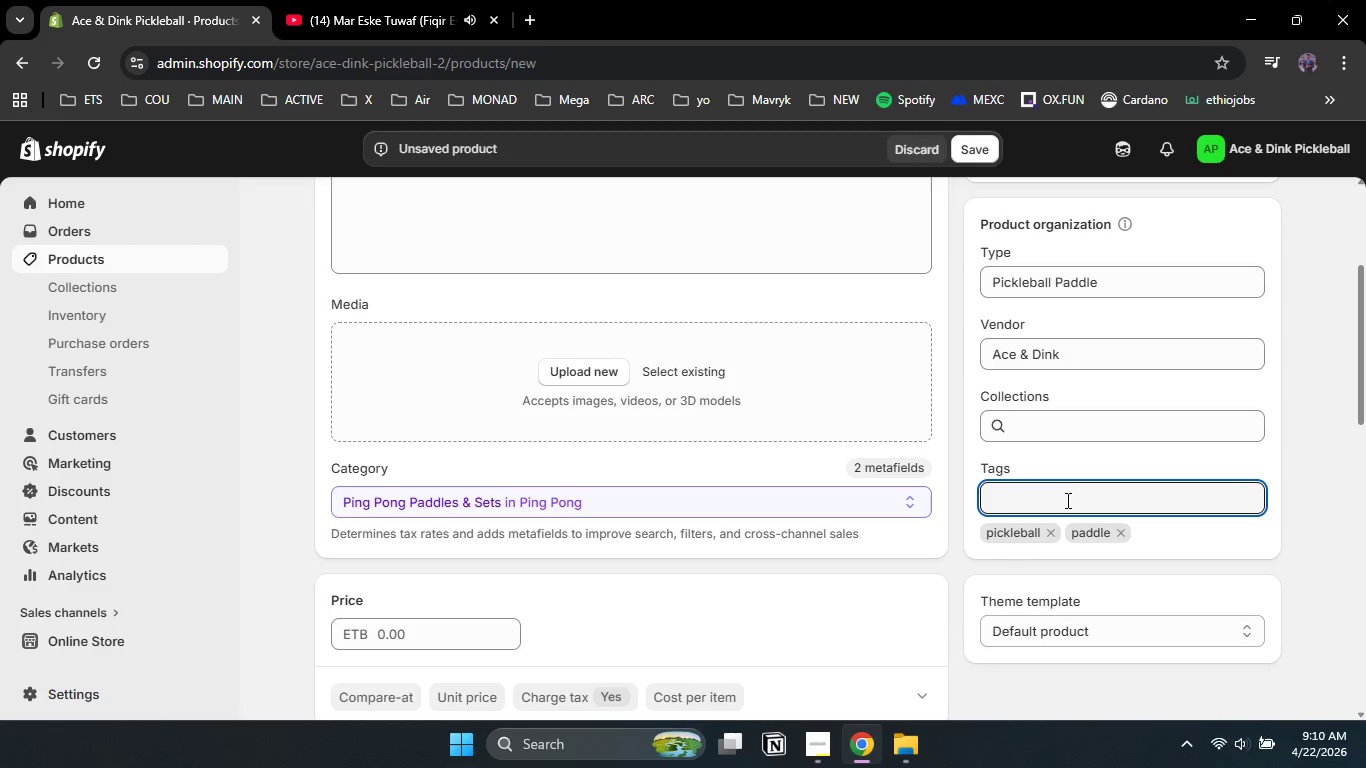 
type(standard f)
key(Backspace)
type(d)
key(Backspace)
type(gear)
 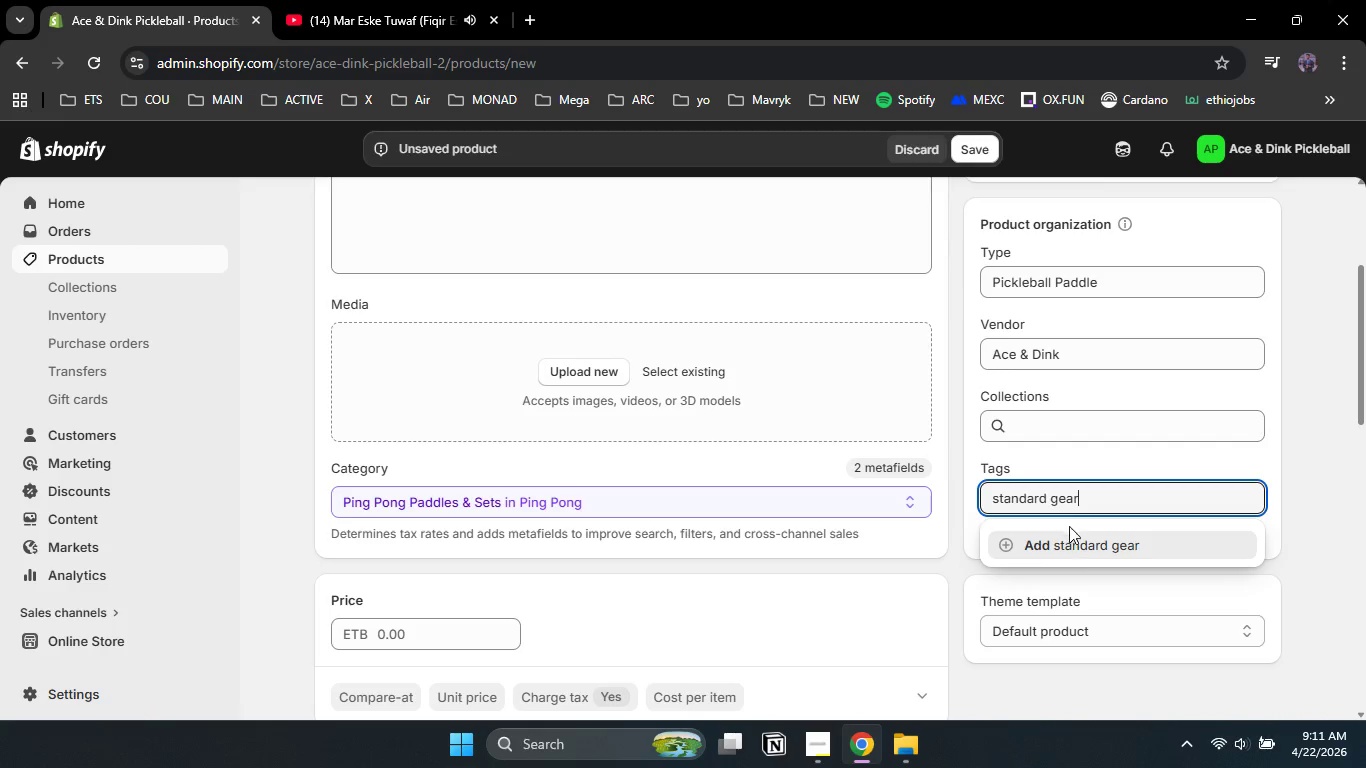 
left_click([1086, 550])
 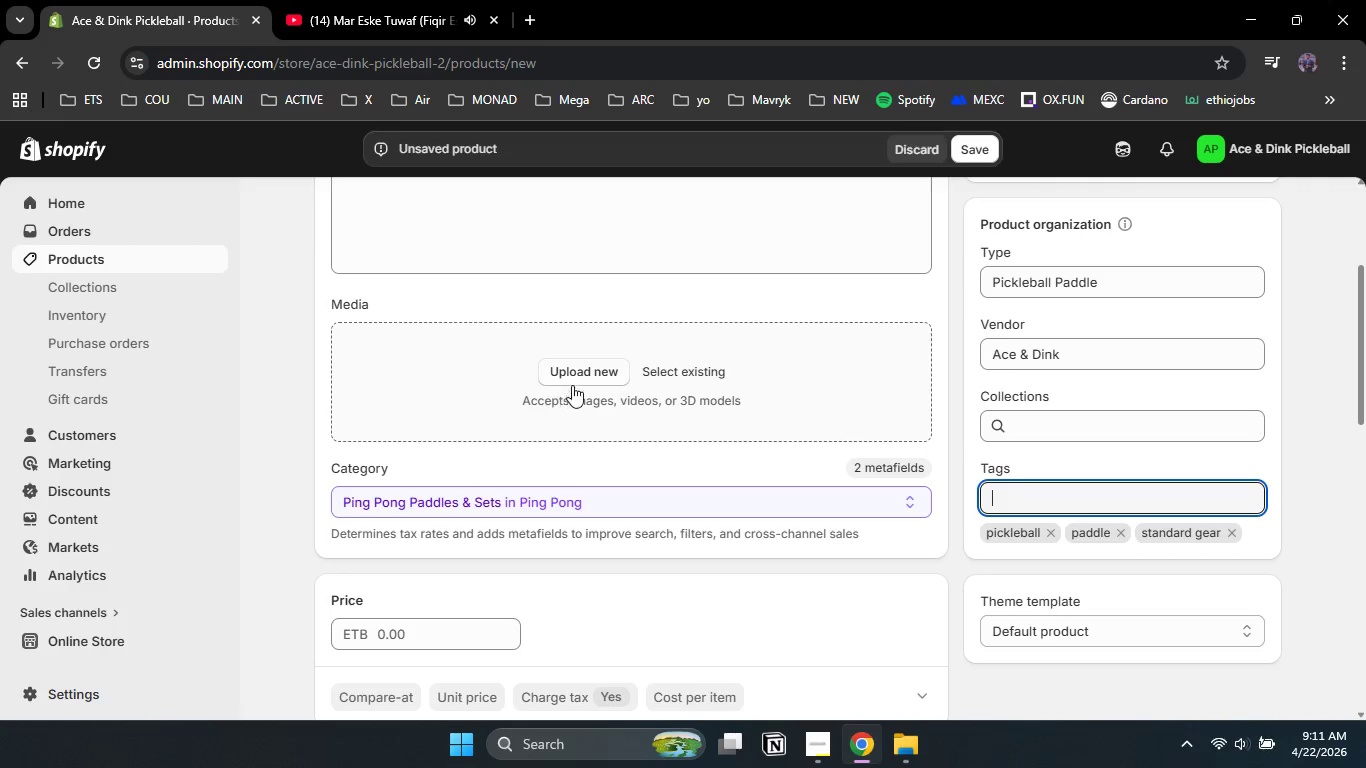 
left_click([575, 378])
 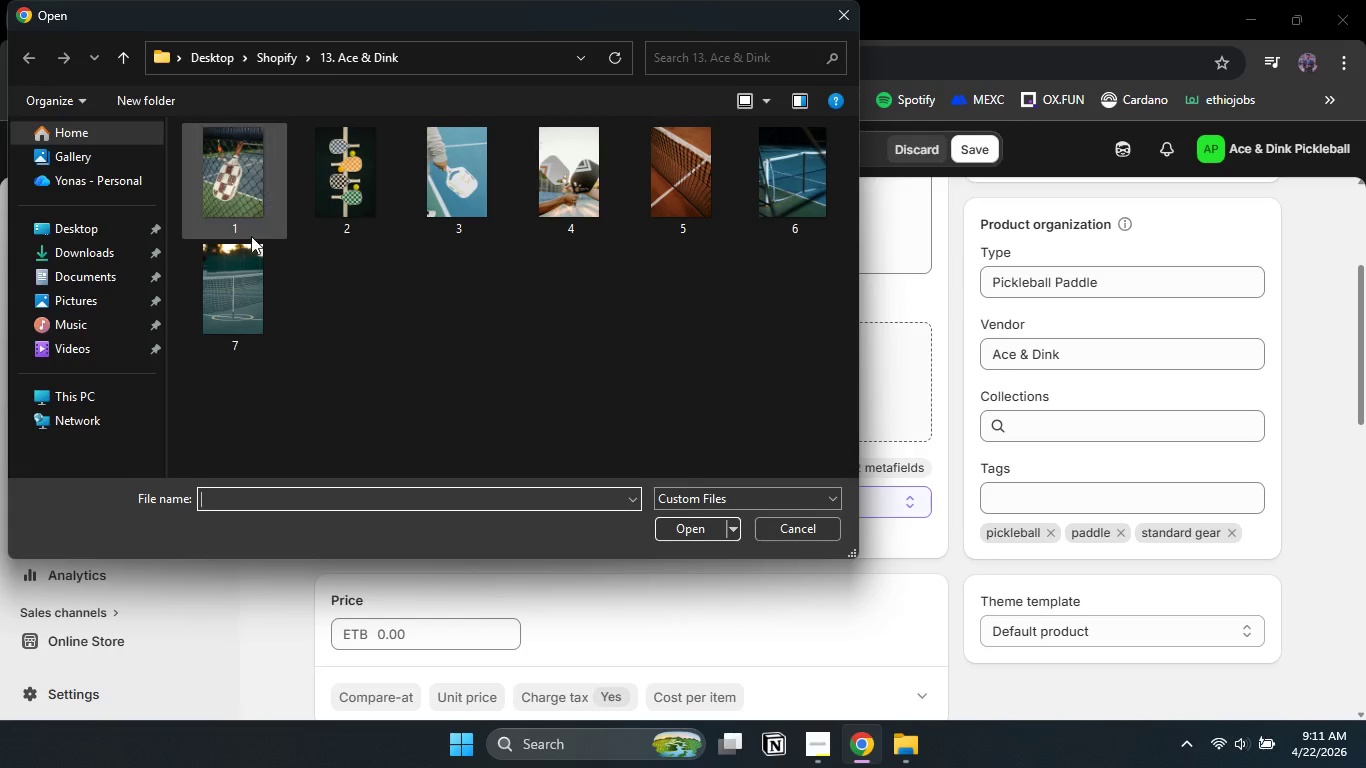 
left_click([216, 223])
 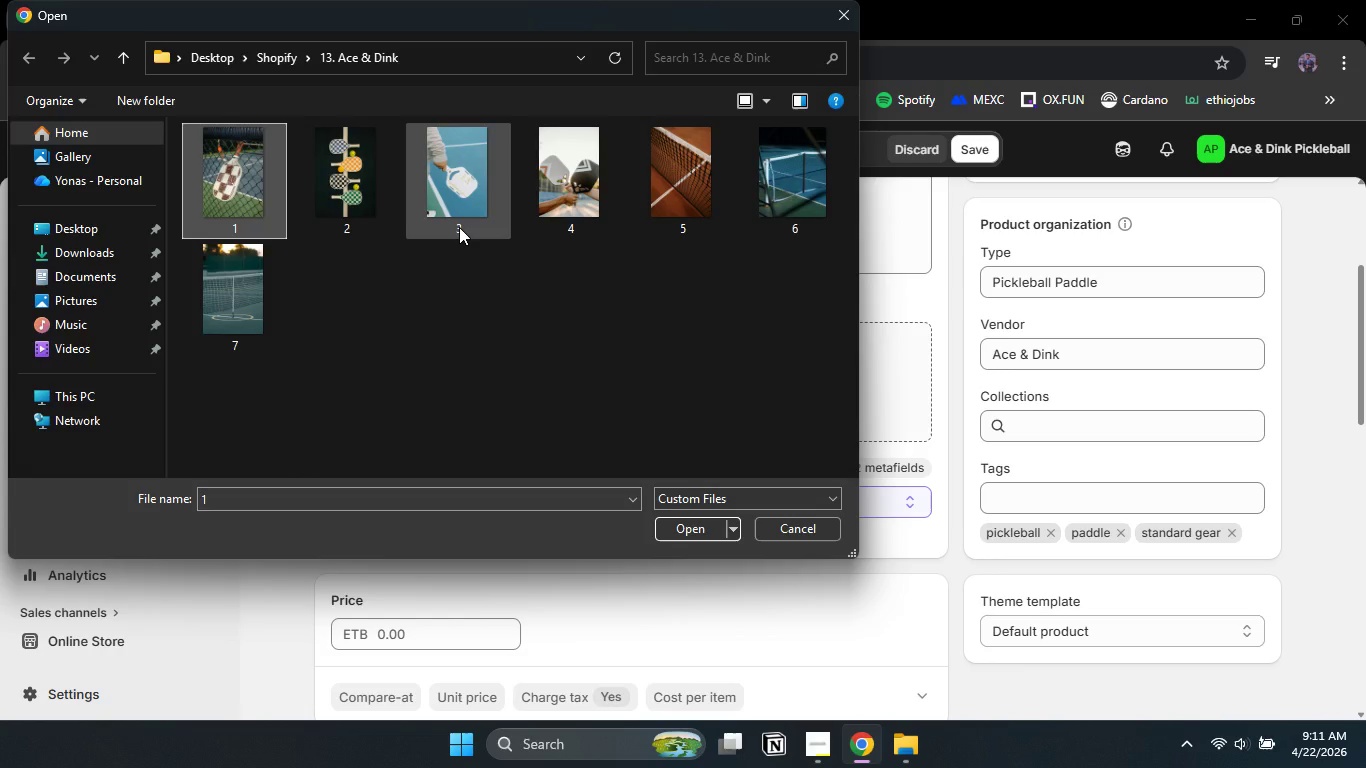 
hold_key(key=ControlLeft, duration=1.5)
left_click([459, 227])
 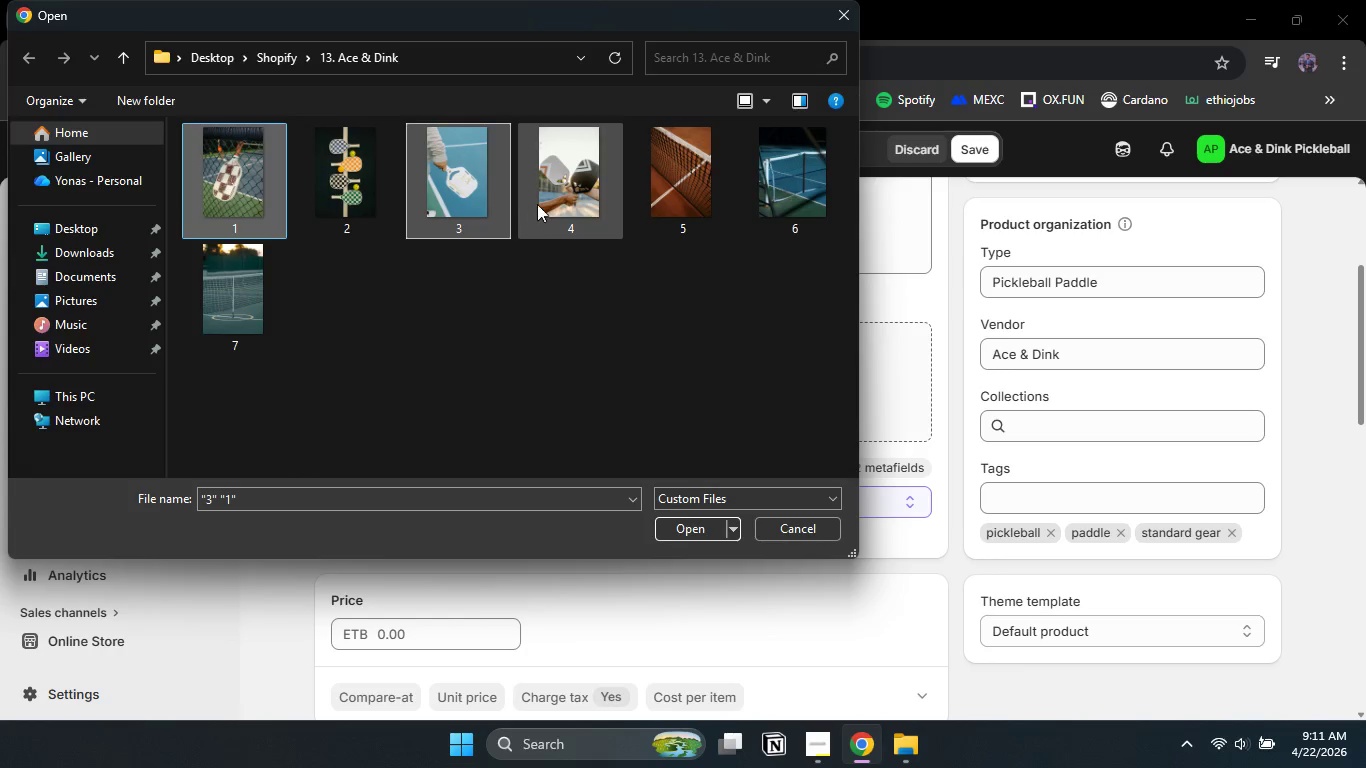 
hold_key(key=ControlLeft, duration=0.42)
left_click([540, 202])
 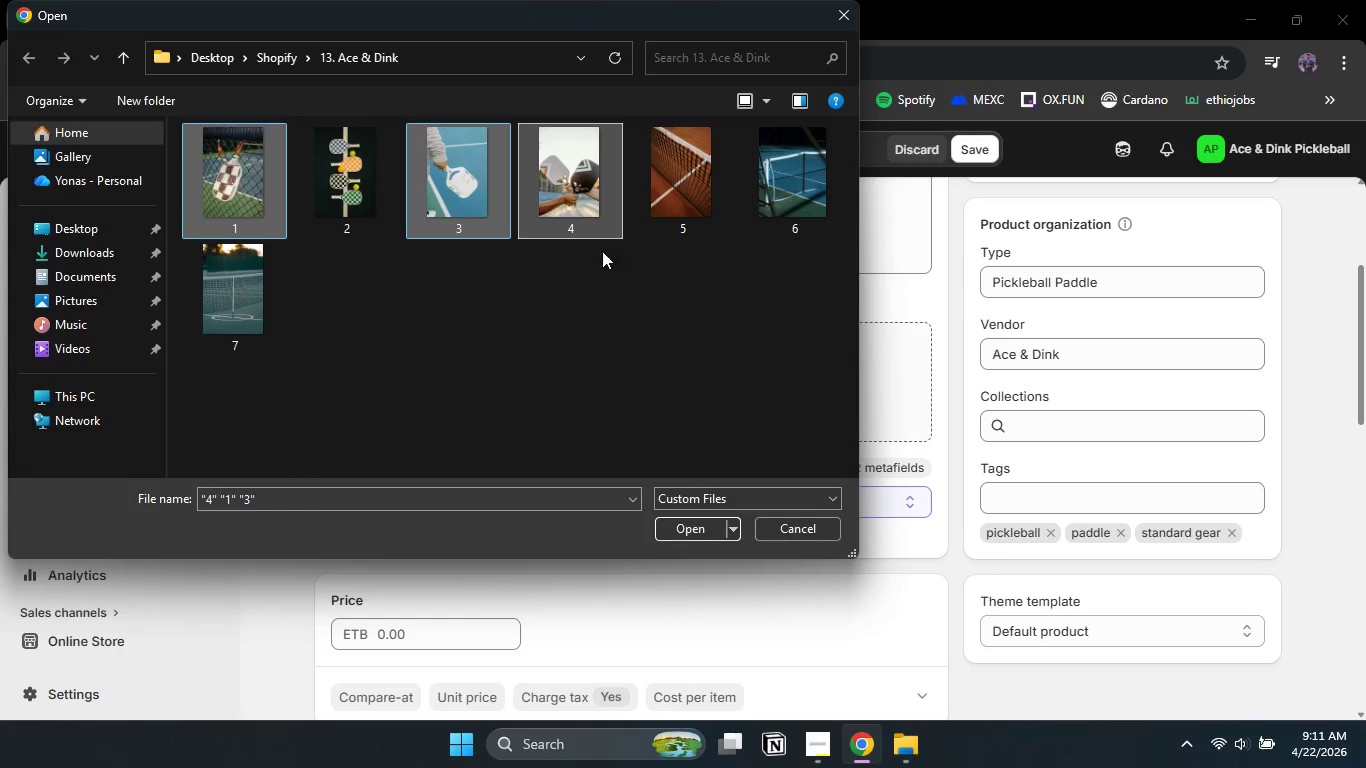 
left_click([696, 532])
 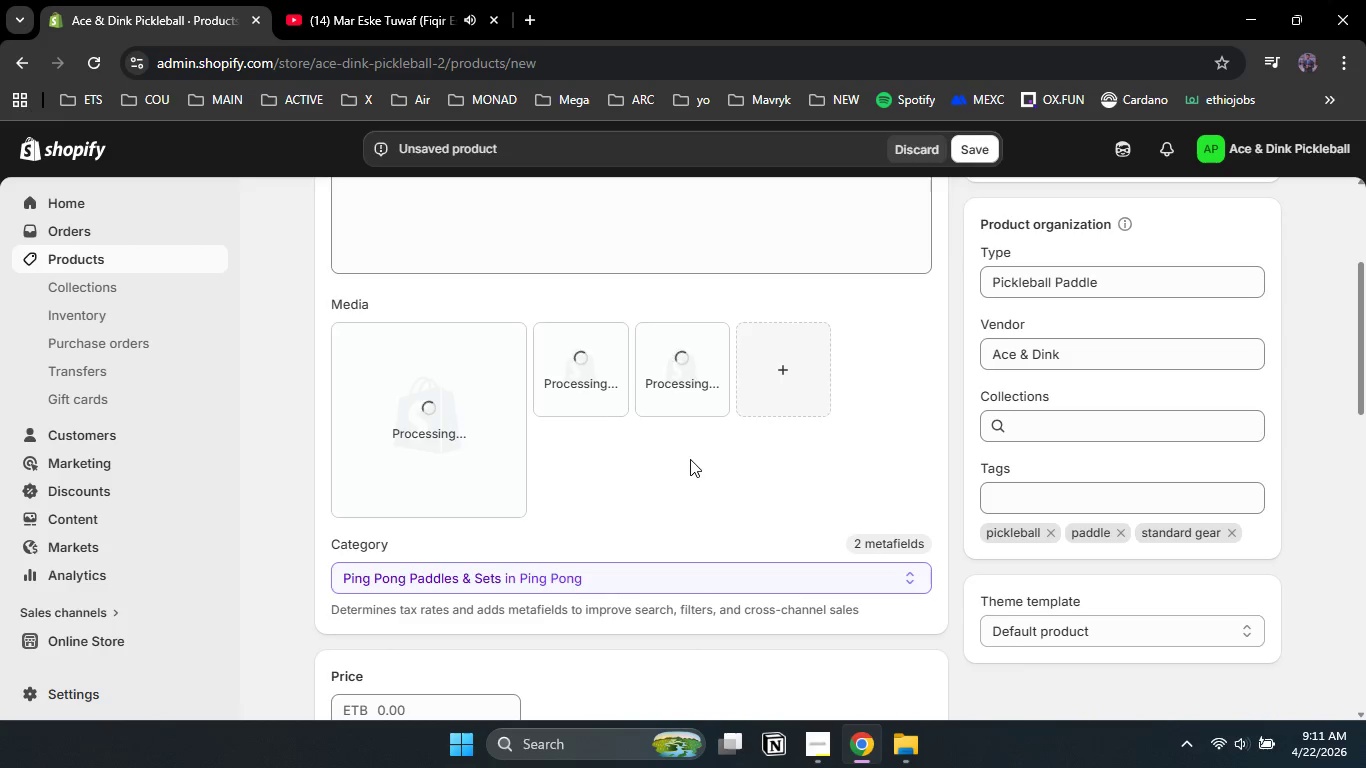 
wait(14.75)
 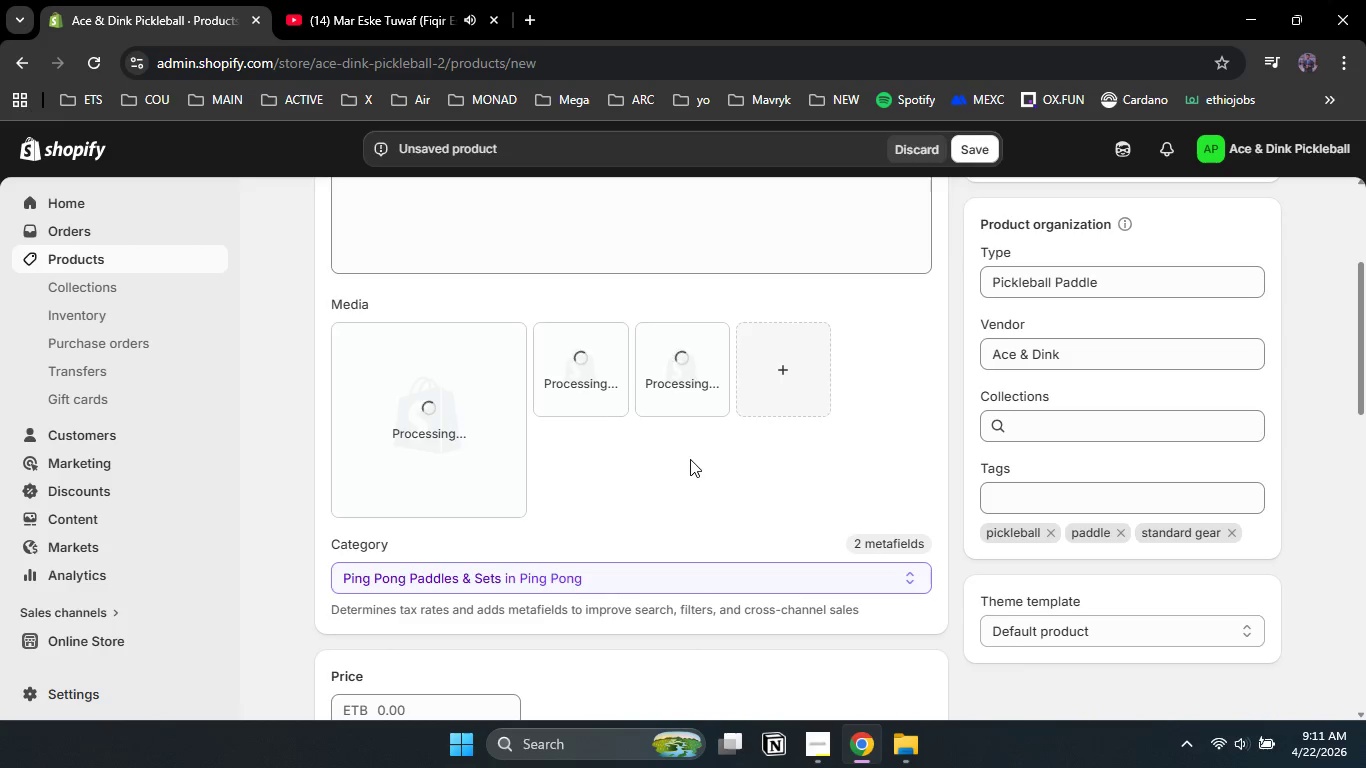 
left_click_drag(start_coordinate=[1363, 317], to_coordinate=[1365, 419])
 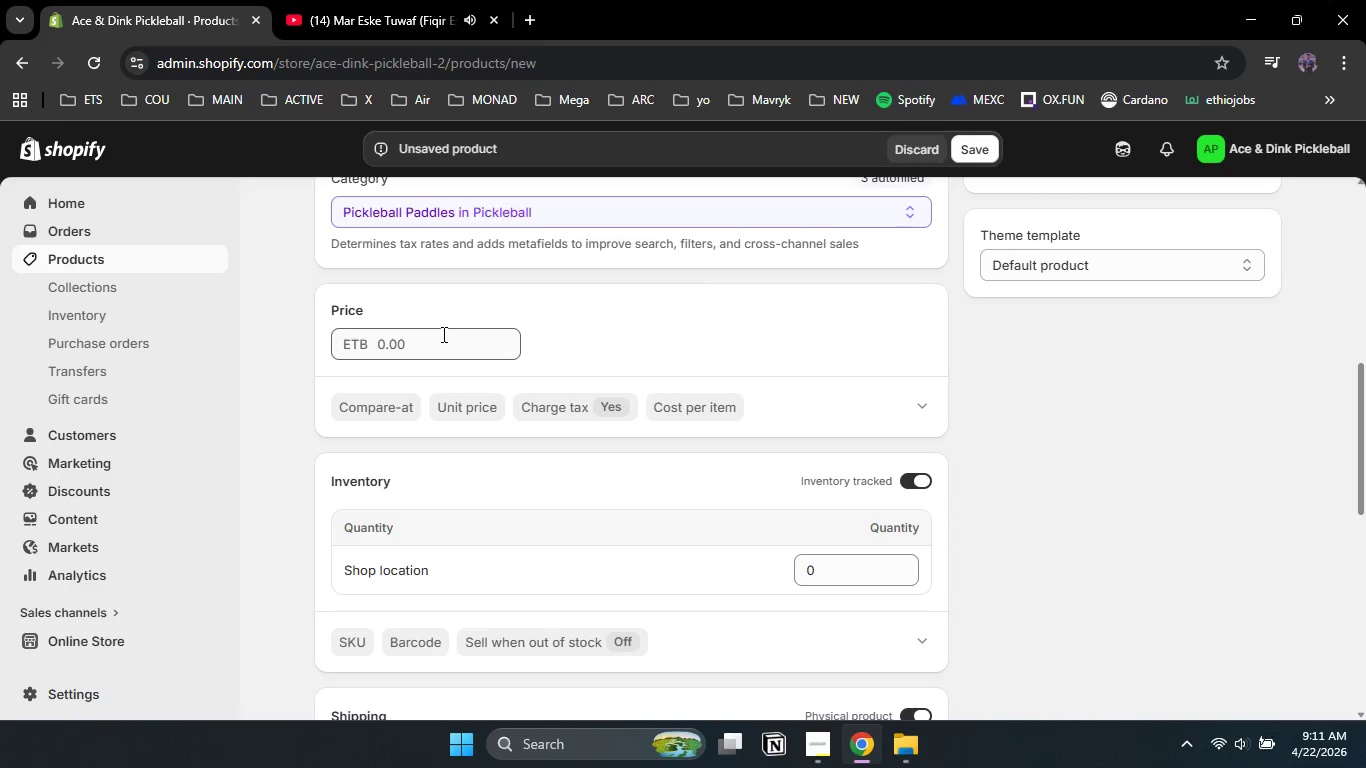 
left_click([441, 335])
 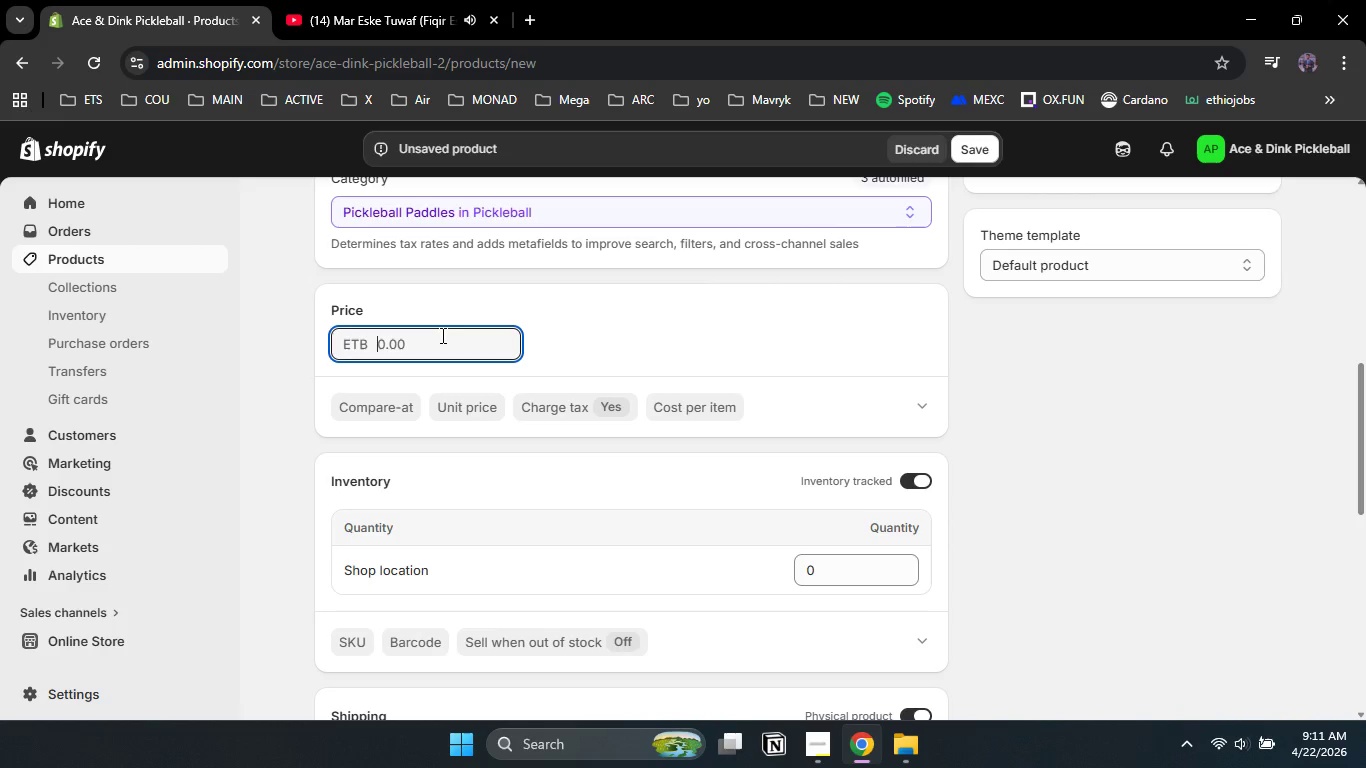 
key(Numpad6)
 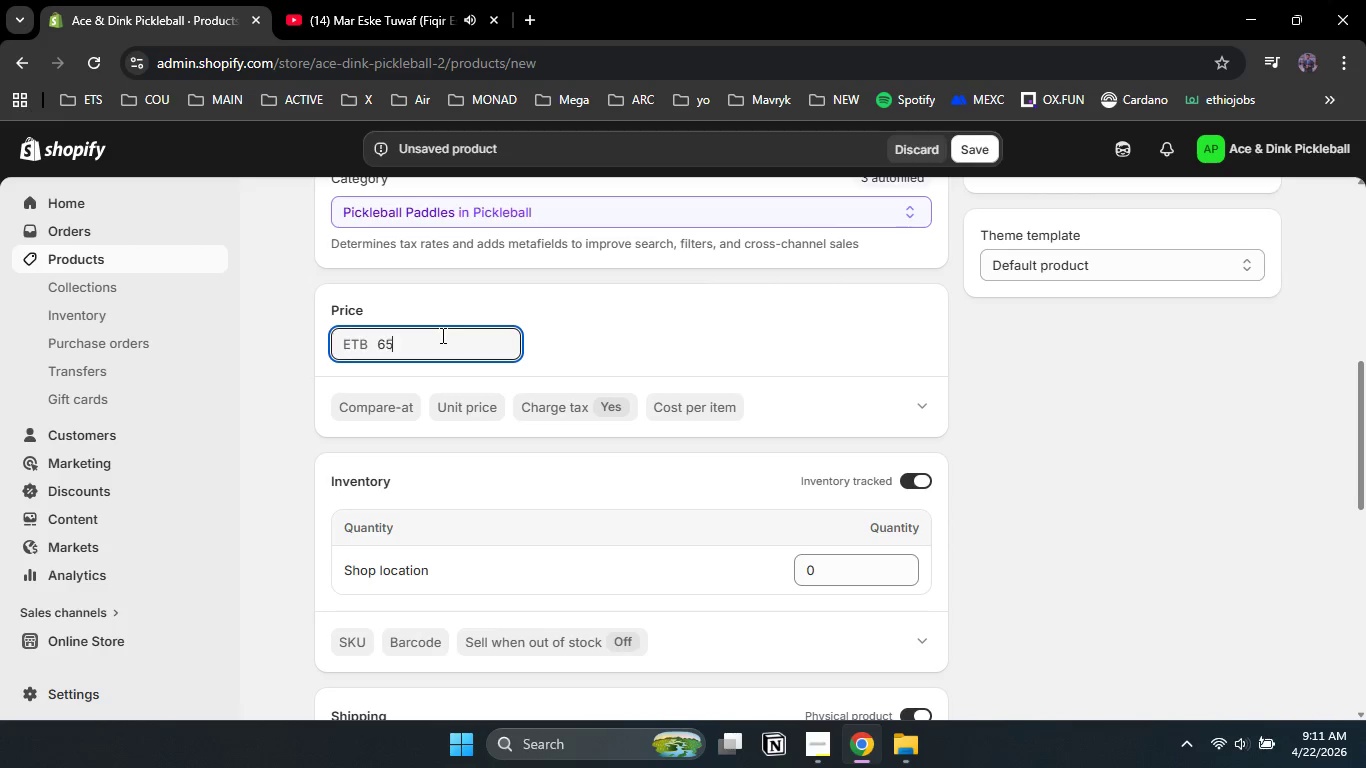 
key(Numpad5)
 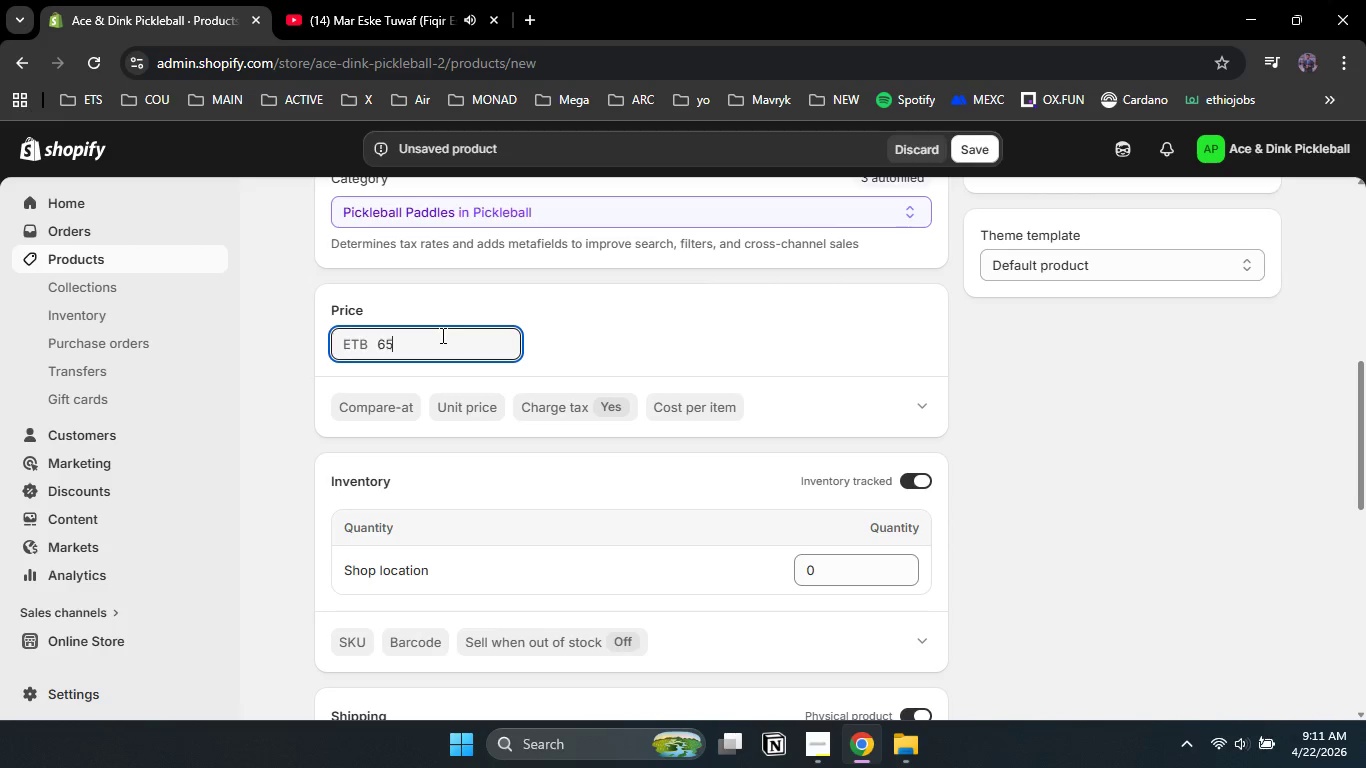 
key(NumpadDecimal)
 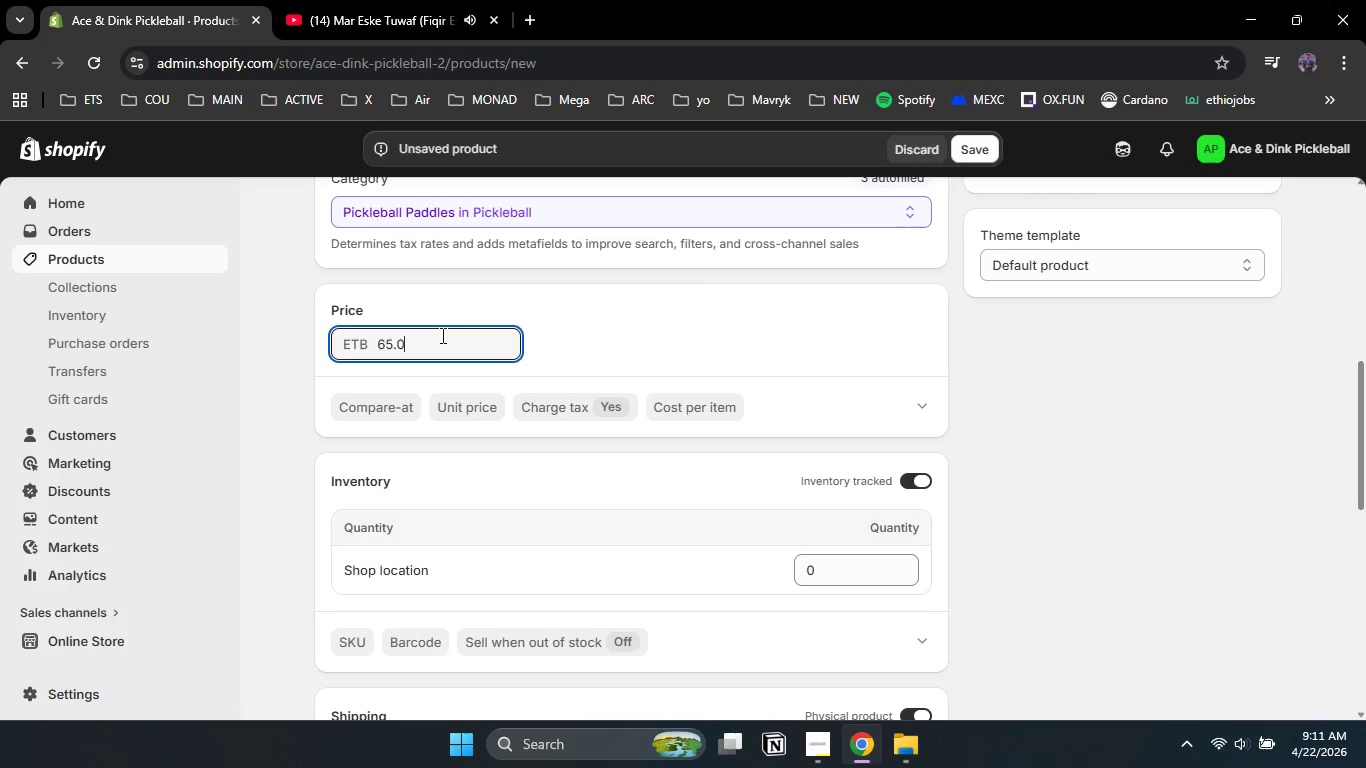 
key(Numpad0)
 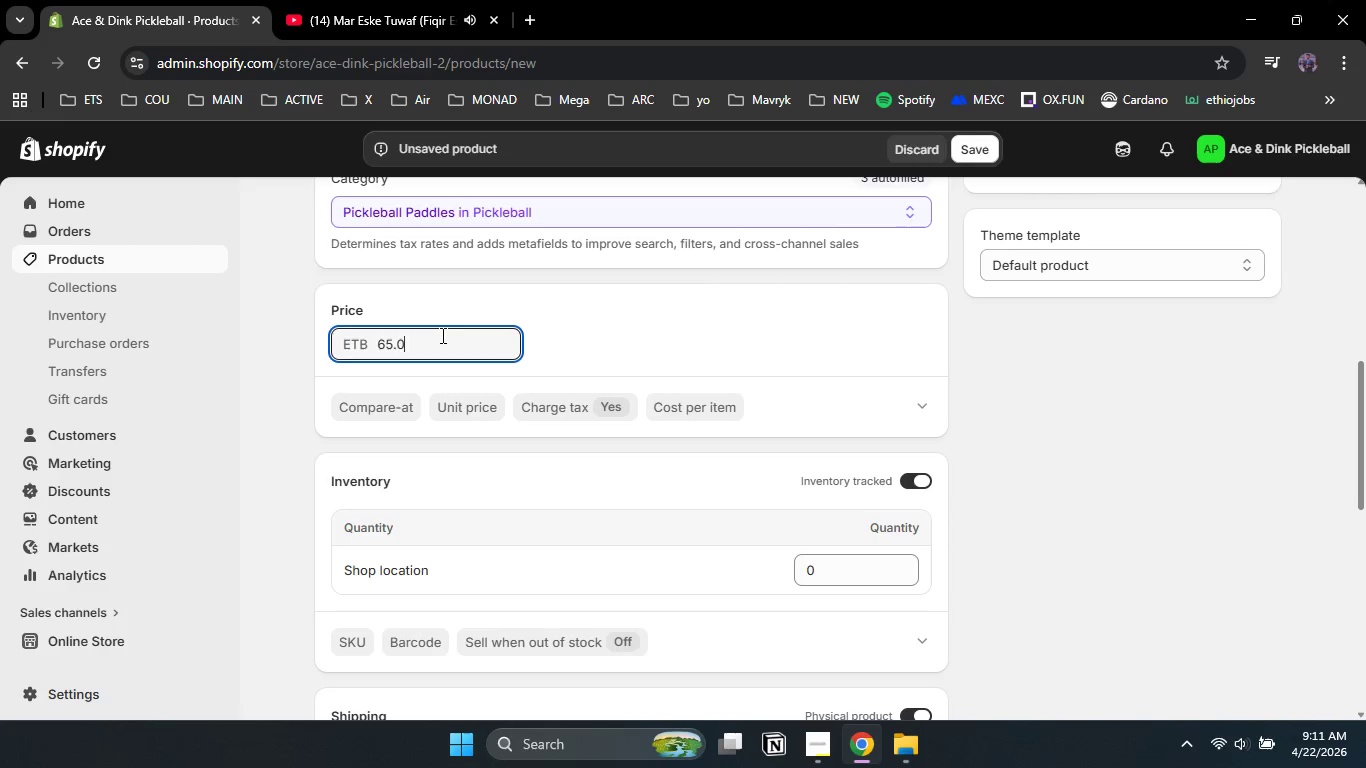 
key(Numpad0)
 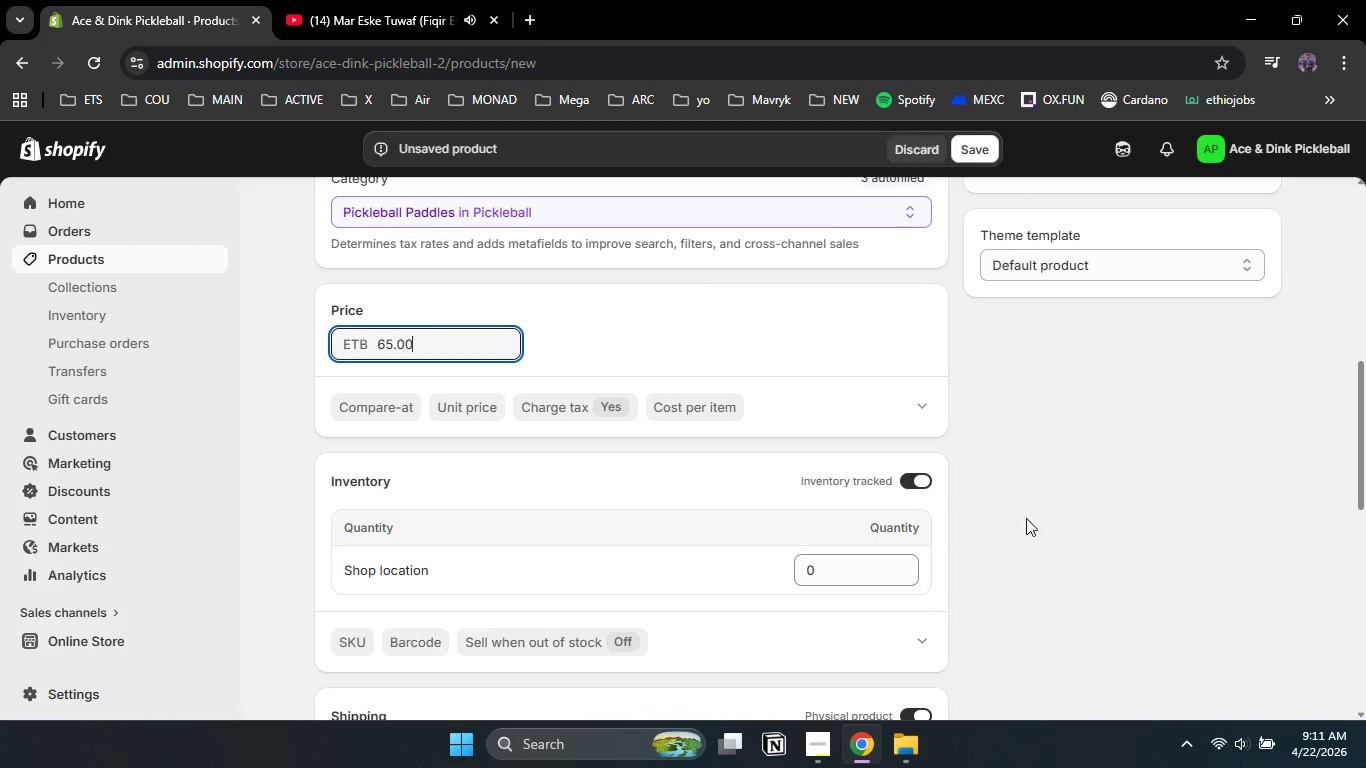 
left_click([1075, 486])
 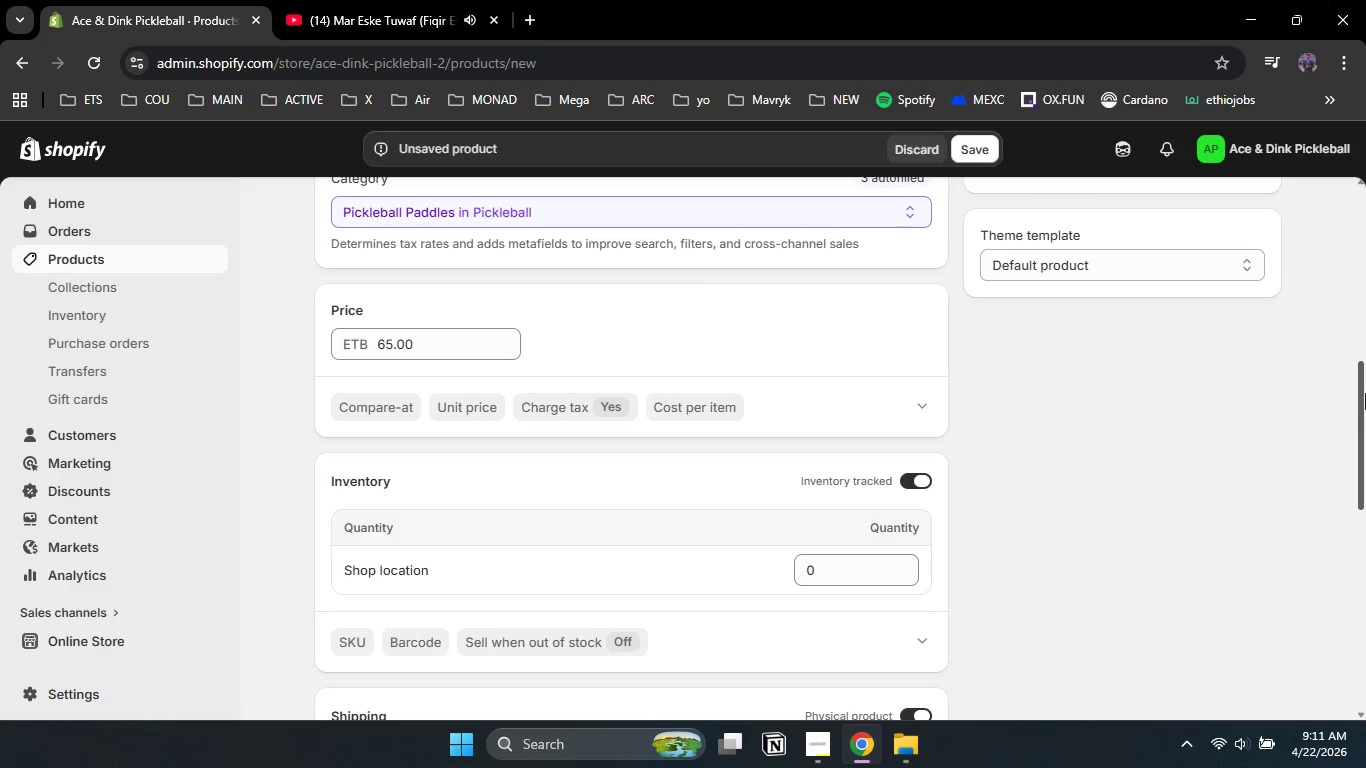 
left_click_drag(start_coordinate=[1365, 393], to_coordinate=[1359, 427])
 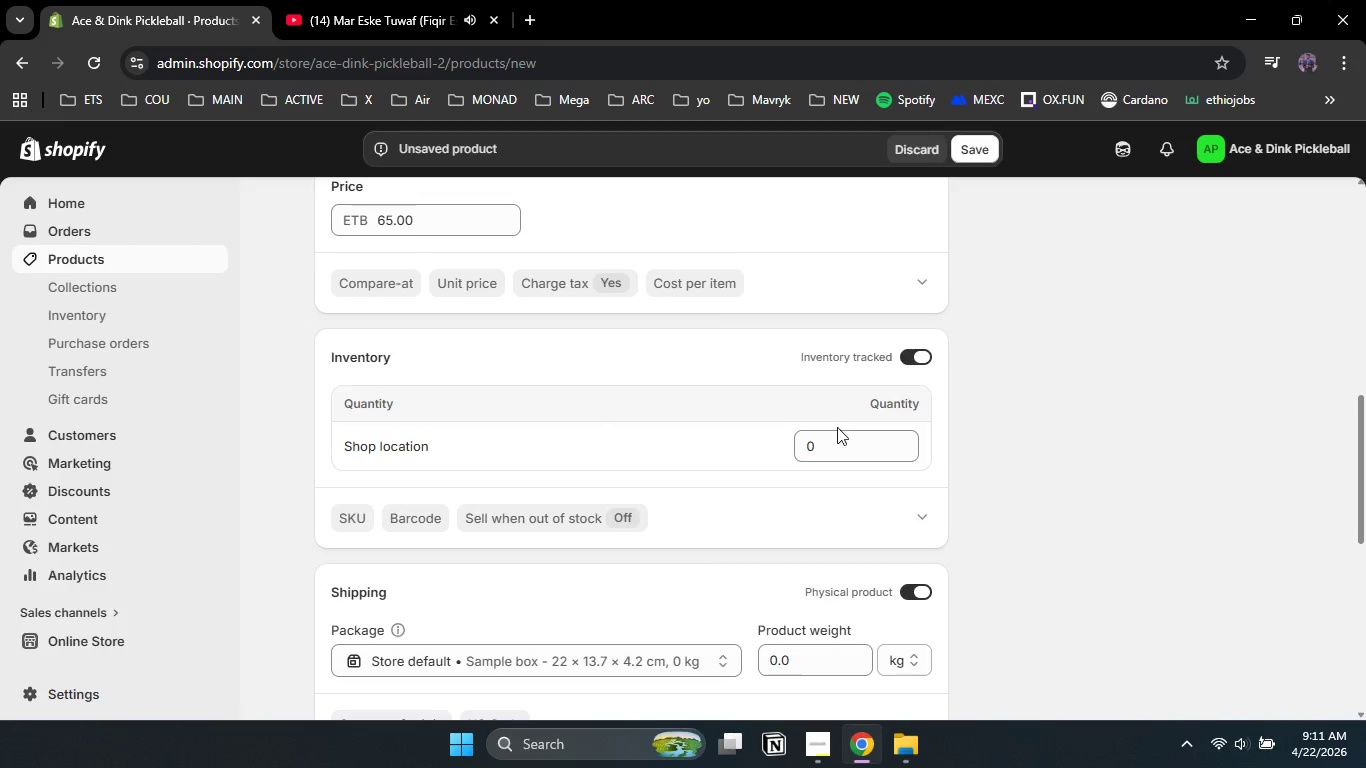 
left_click_drag(start_coordinate=[828, 439], to_coordinate=[794, 437])
 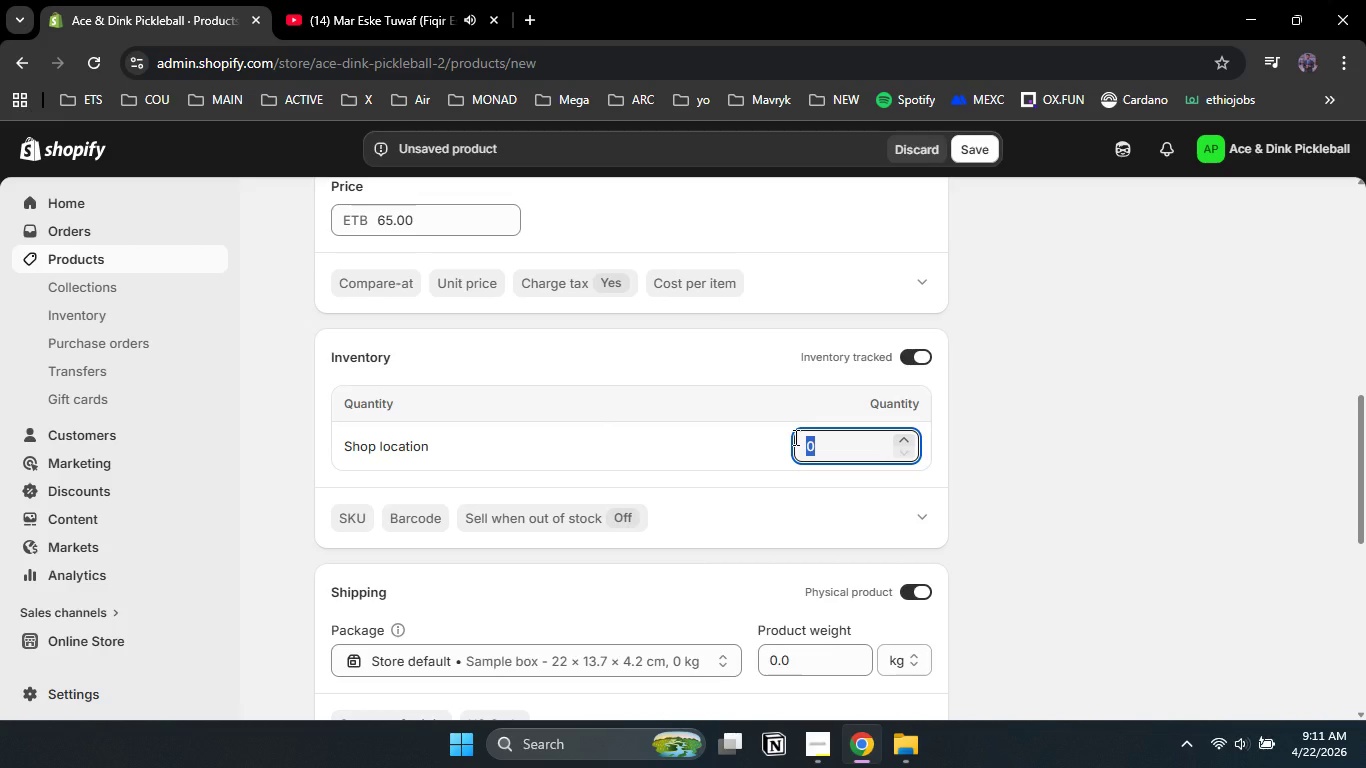 
key(Numpad2)
 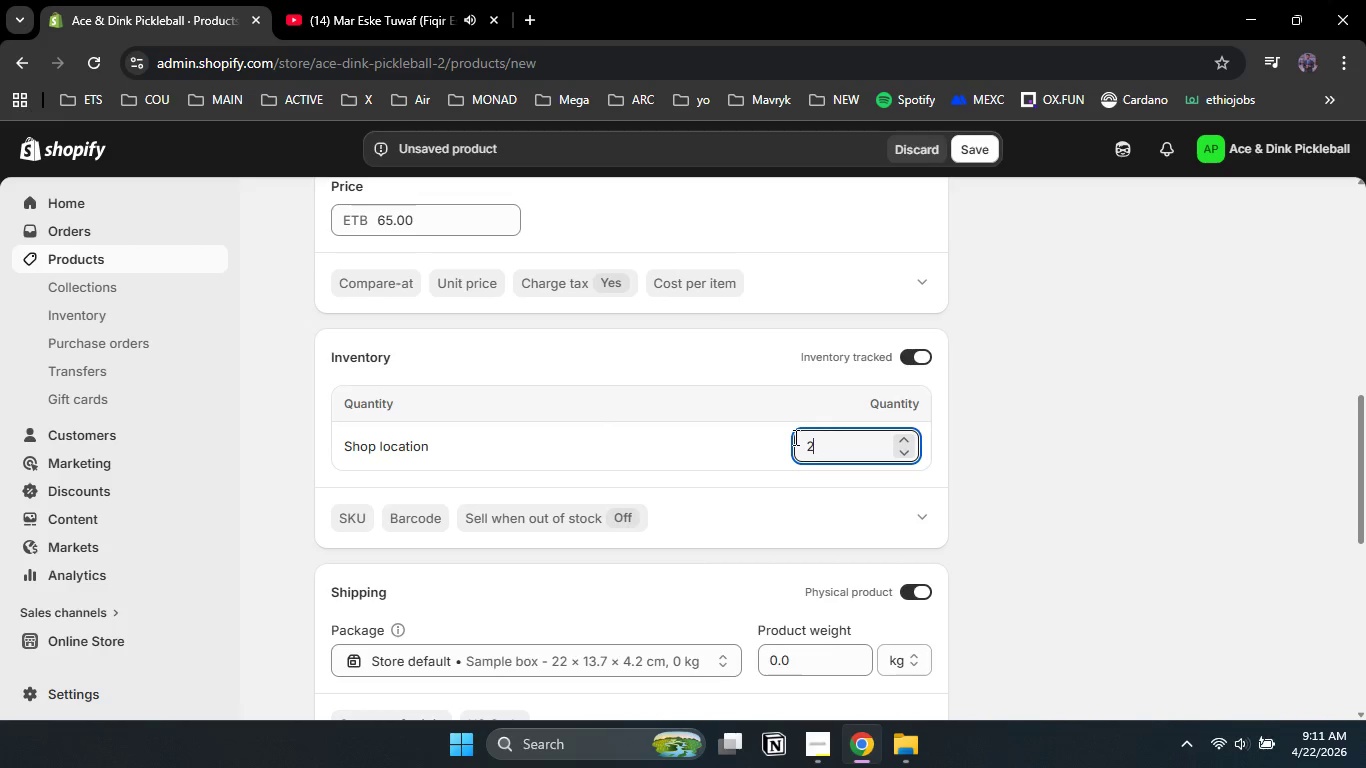 
key(Numpad5)
 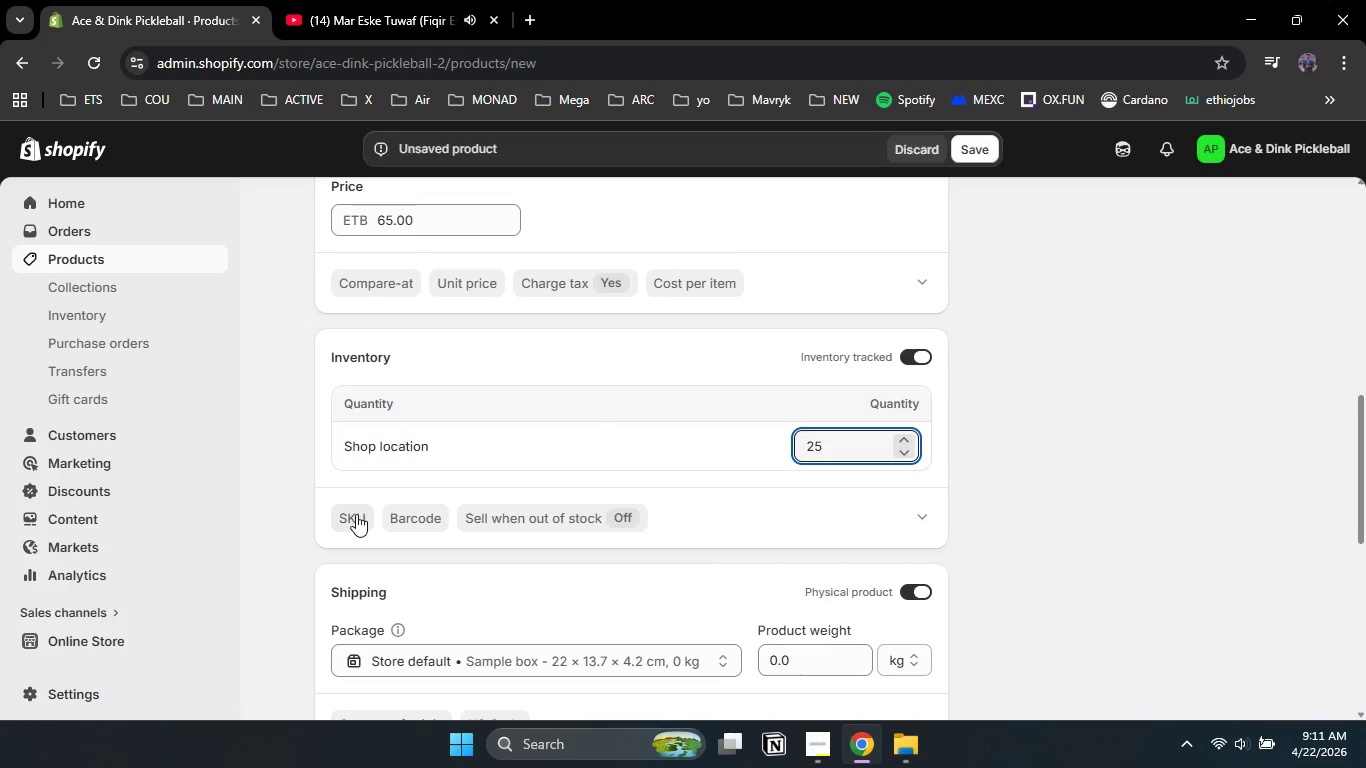 
left_click([356, 514])
 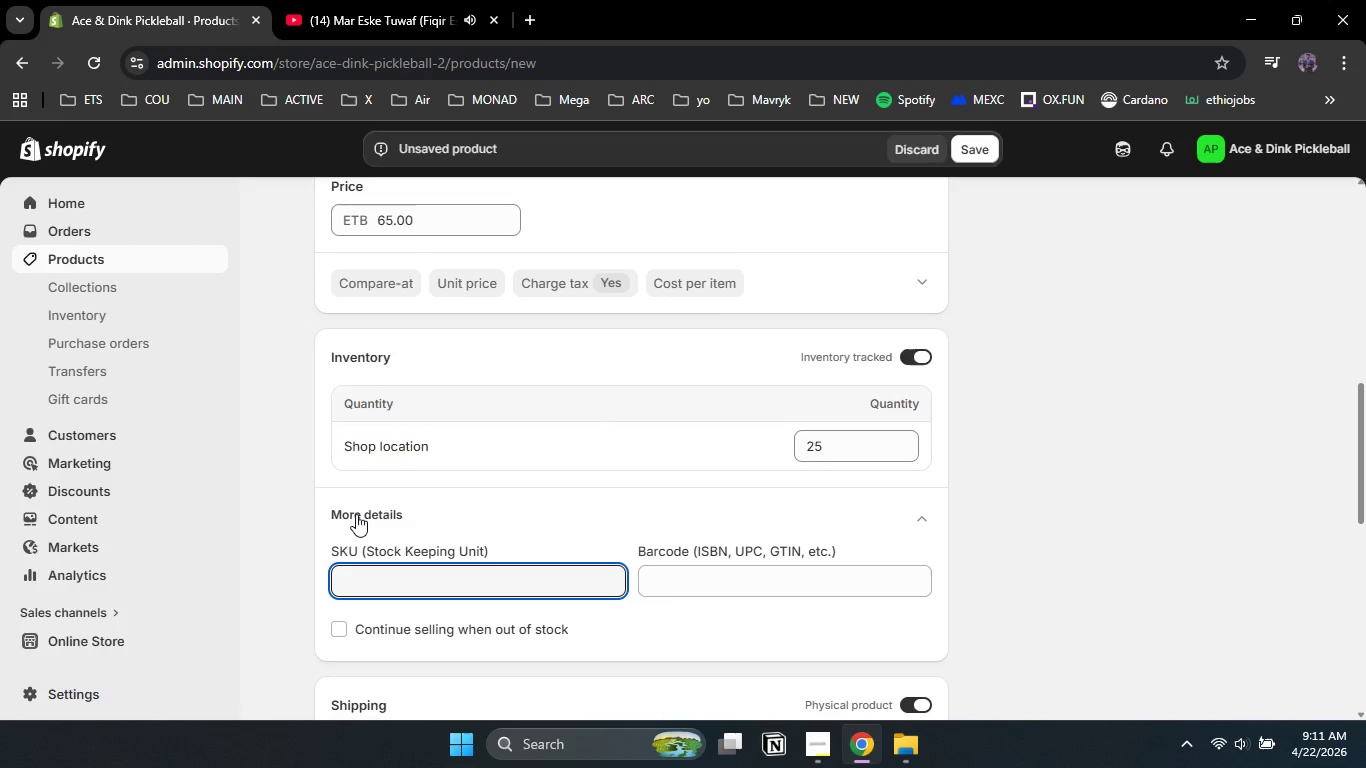 
type(AD_PAD_APEX_[Insert]01)
 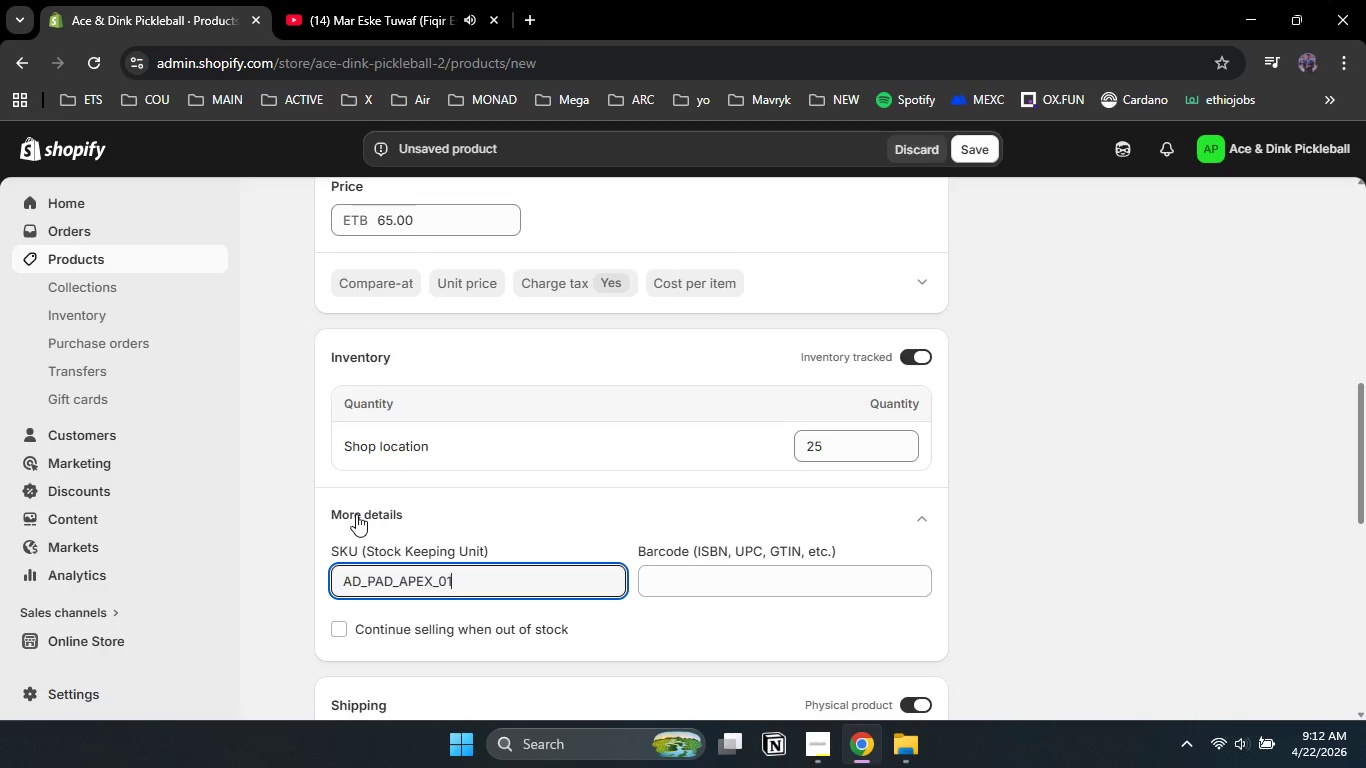 
left_click_drag(start_coordinate=[1364, 447], to_coordinate=[1365, 564])
 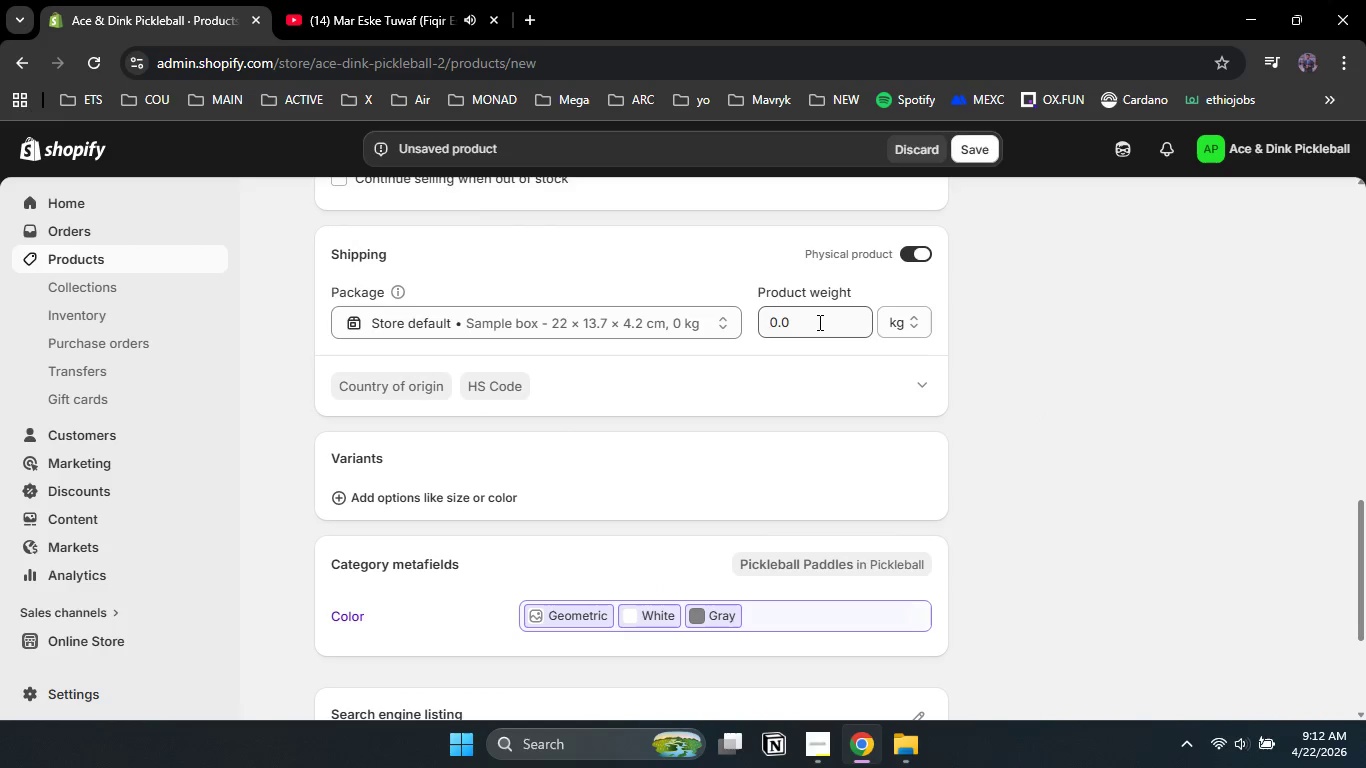 
left_click_drag(start_coordinate=[802, 325], to_coordinate=[754, 316])
 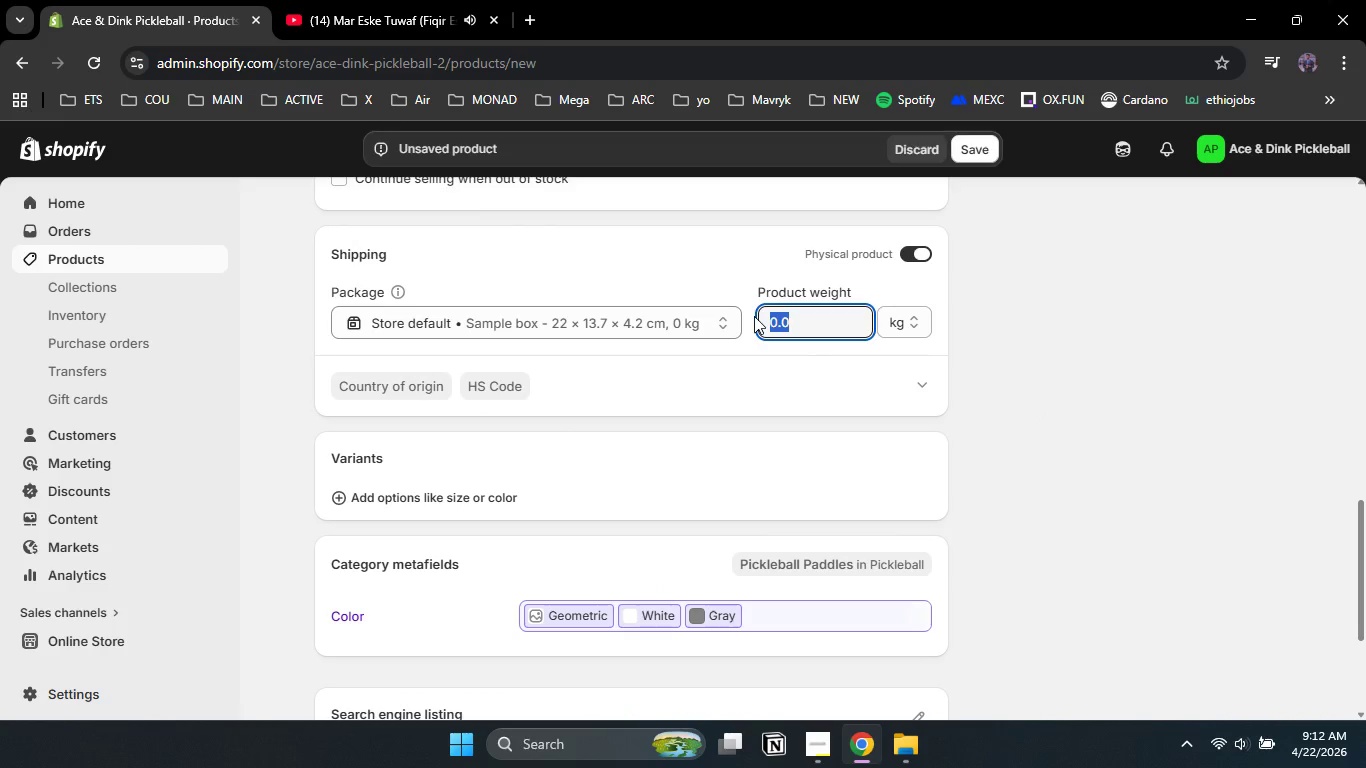 
key(Numpad1)
 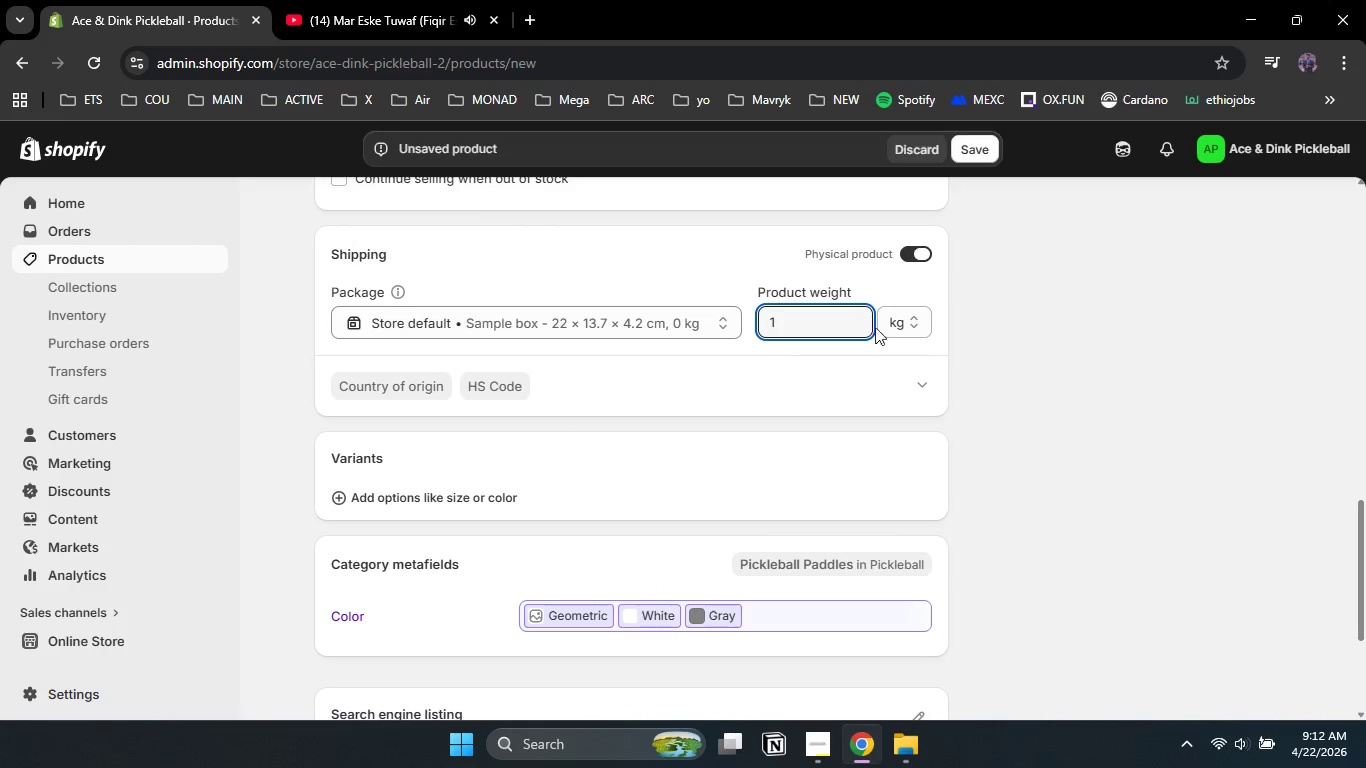 
left_click([903, 328])
 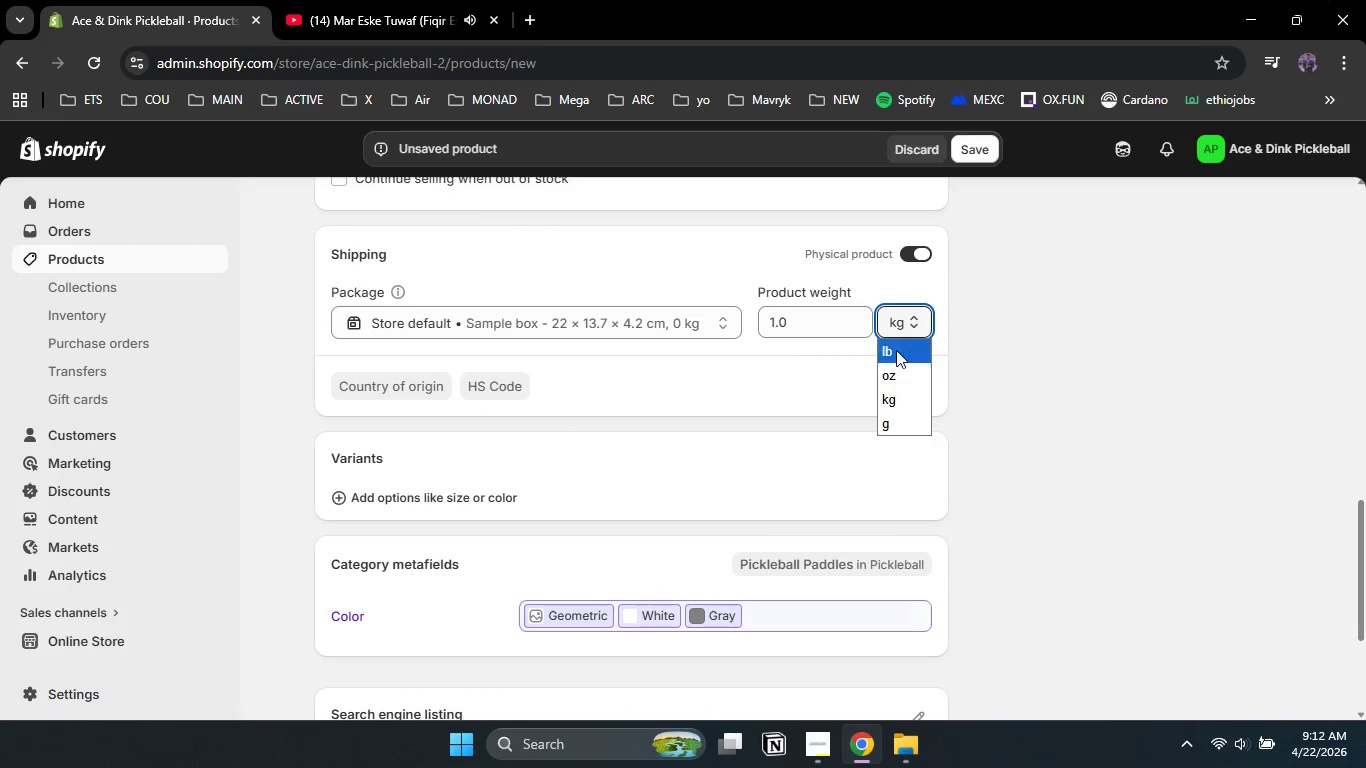 
left_click([896, 348])
 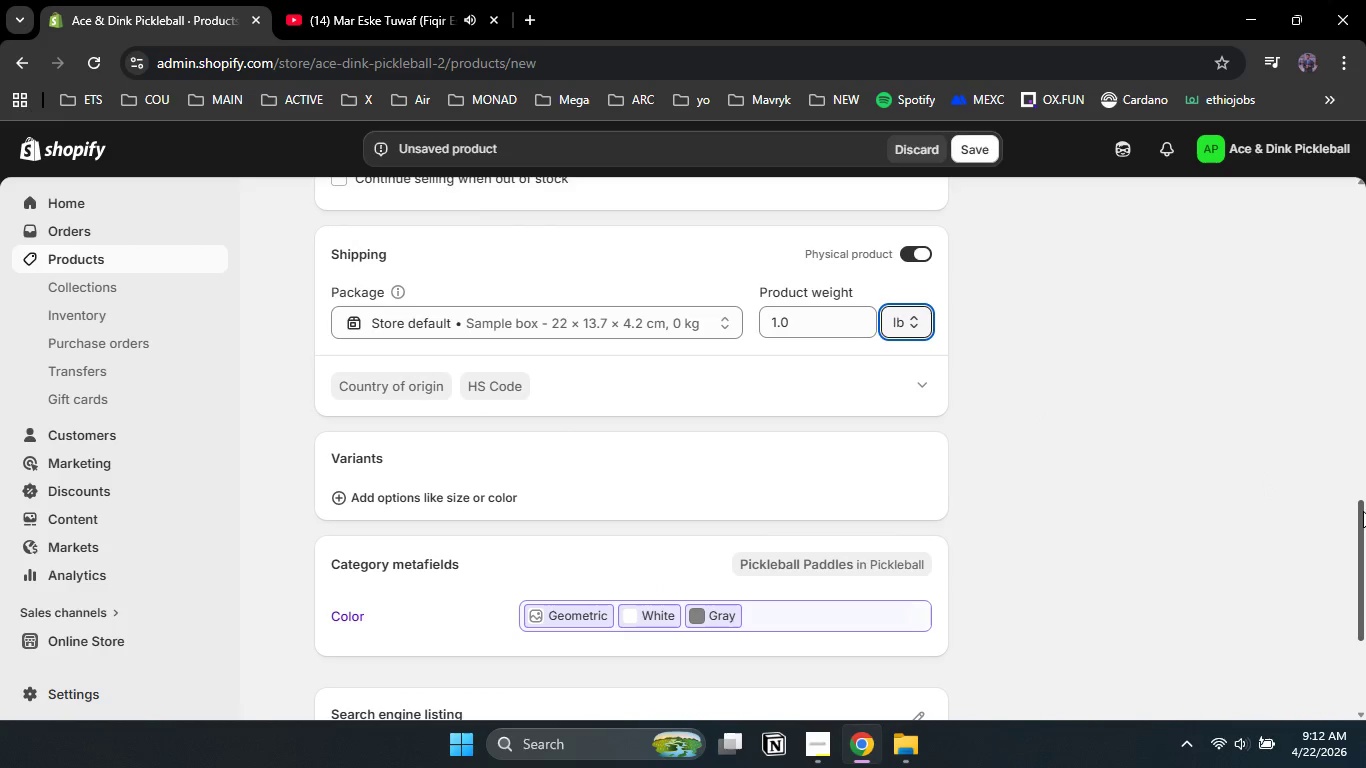 
left_click_drag(start_coordinate=[1363, 511], to_coordinate=[1361, 557])
 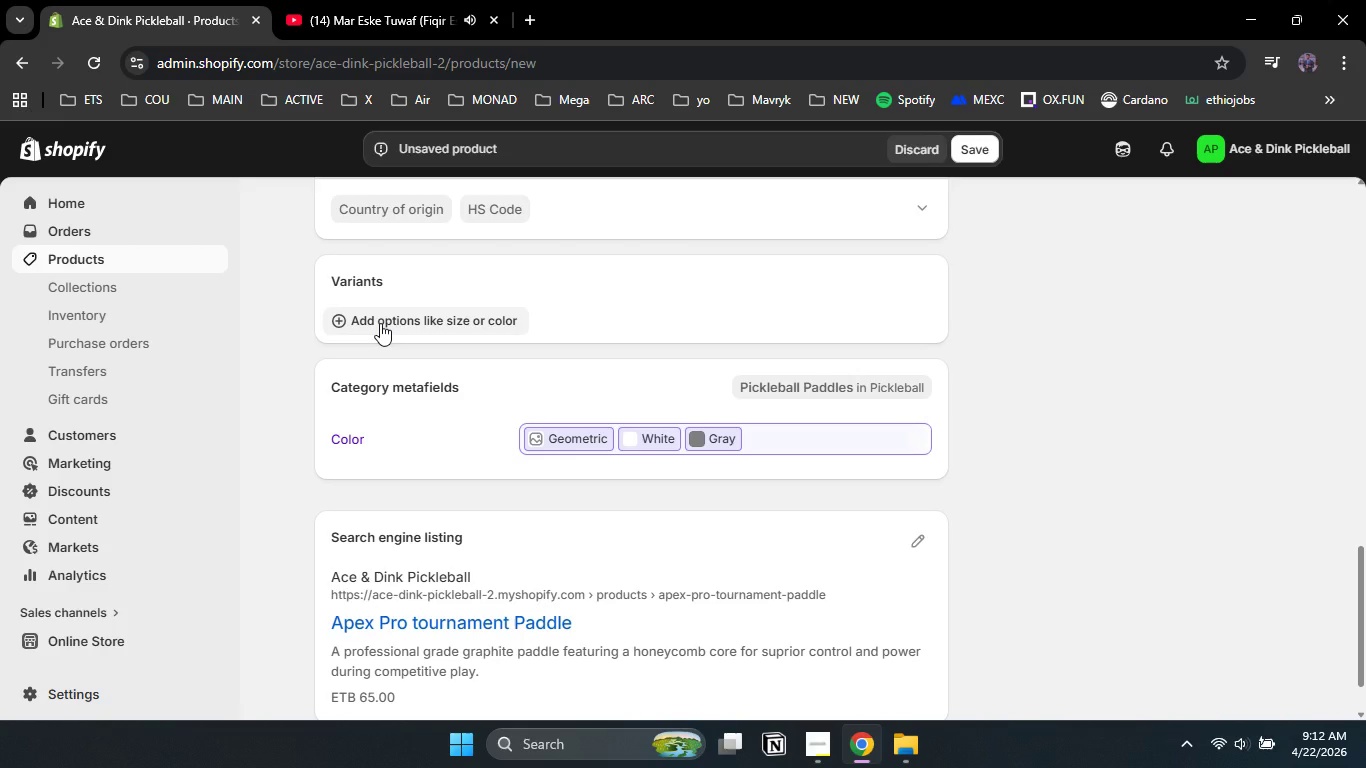 
left_click([380, 323])
 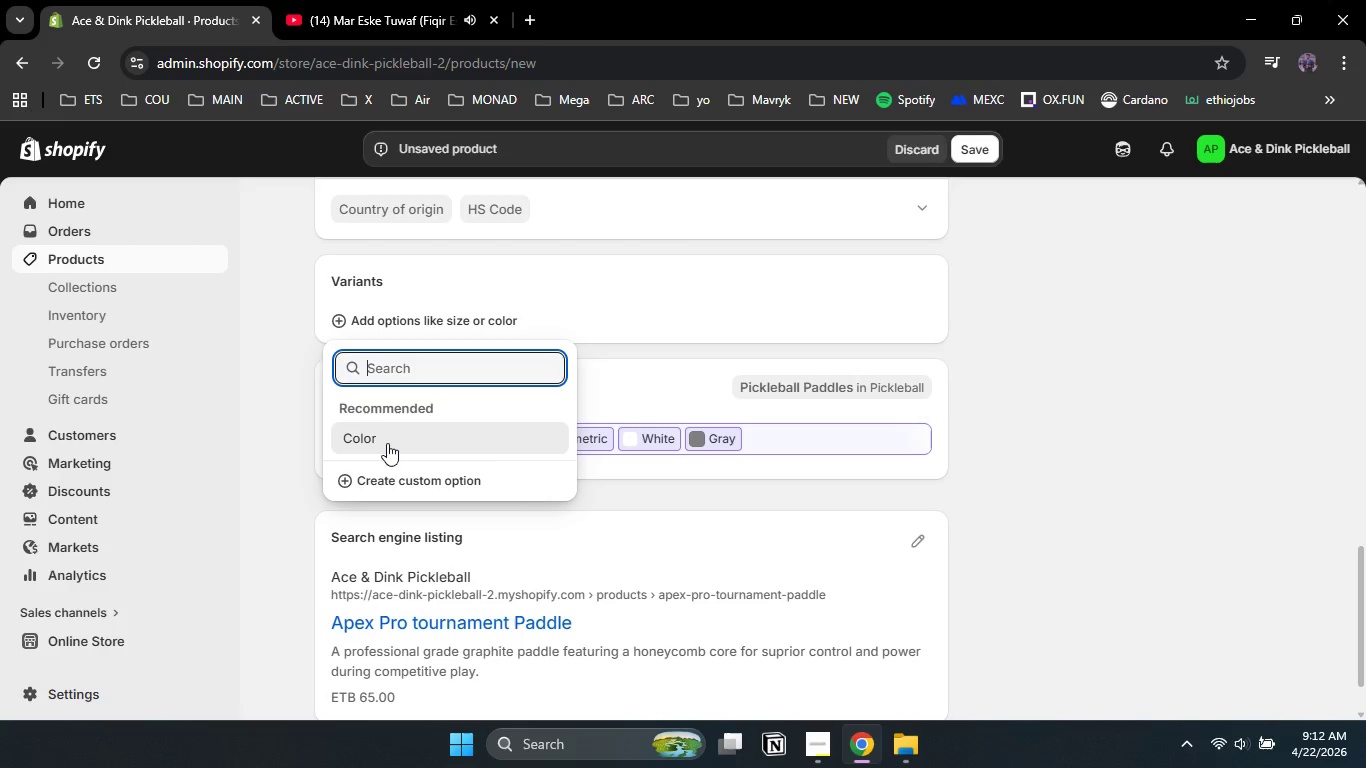 
left_click([386, 442])
 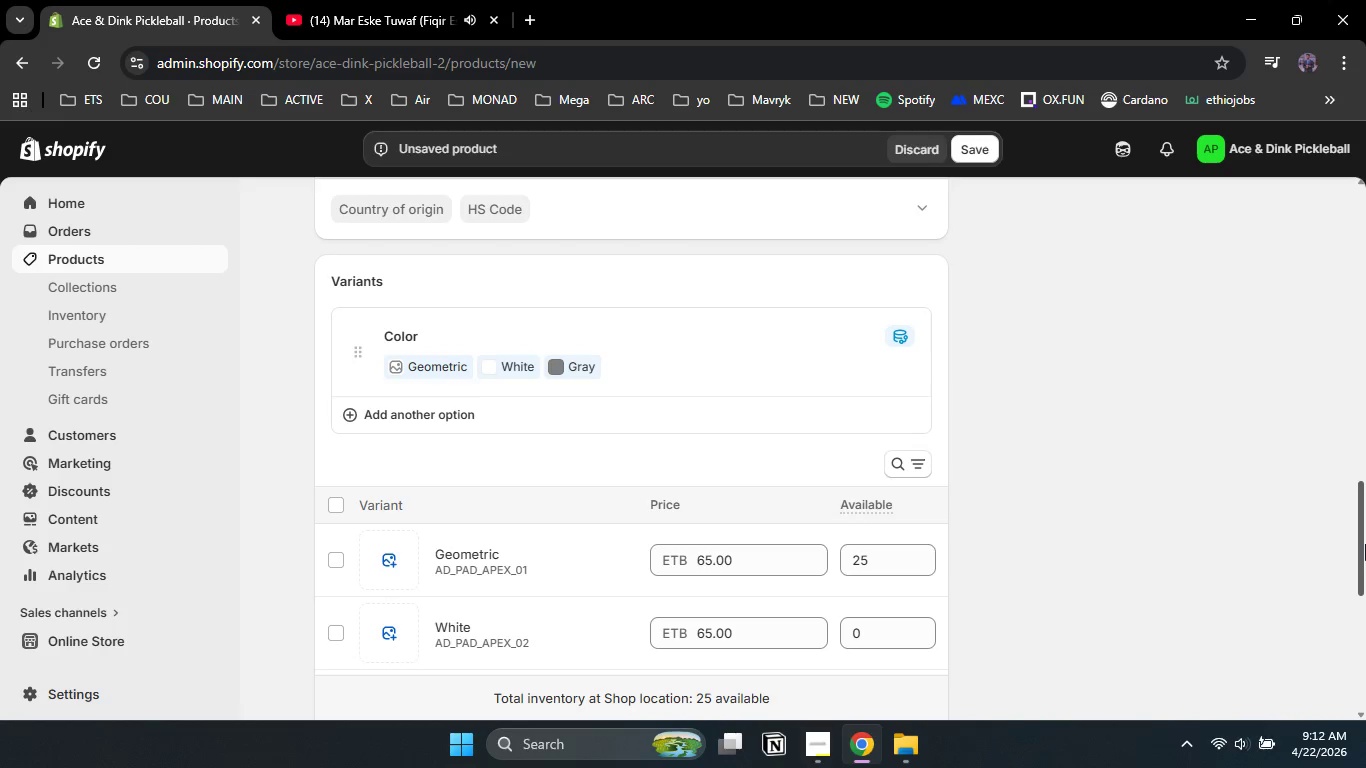 
left_click_drag(start_coordinate=[1365, 531], to_coordinate=[1363, 579])
 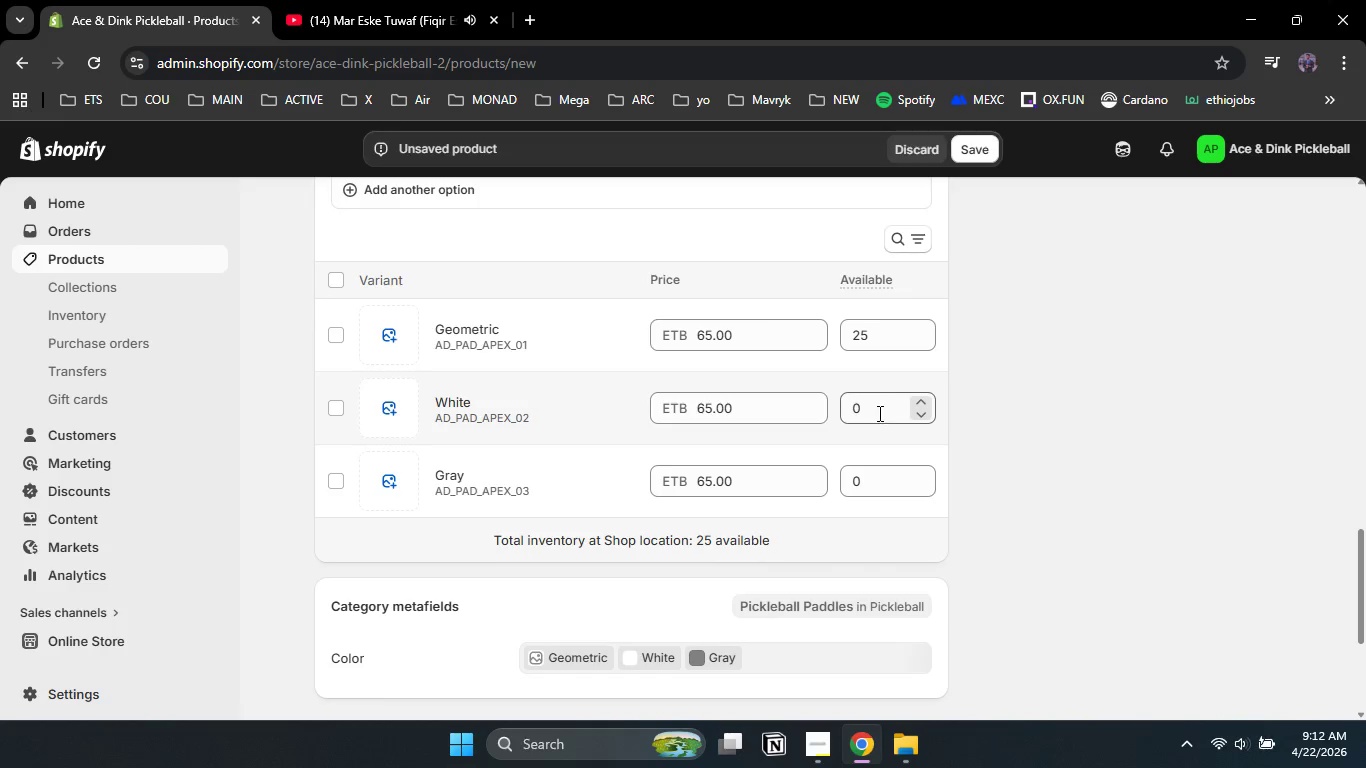 
left_click_drag(start_coordinate=[878, 413], to_coordinate=[847, 409])
 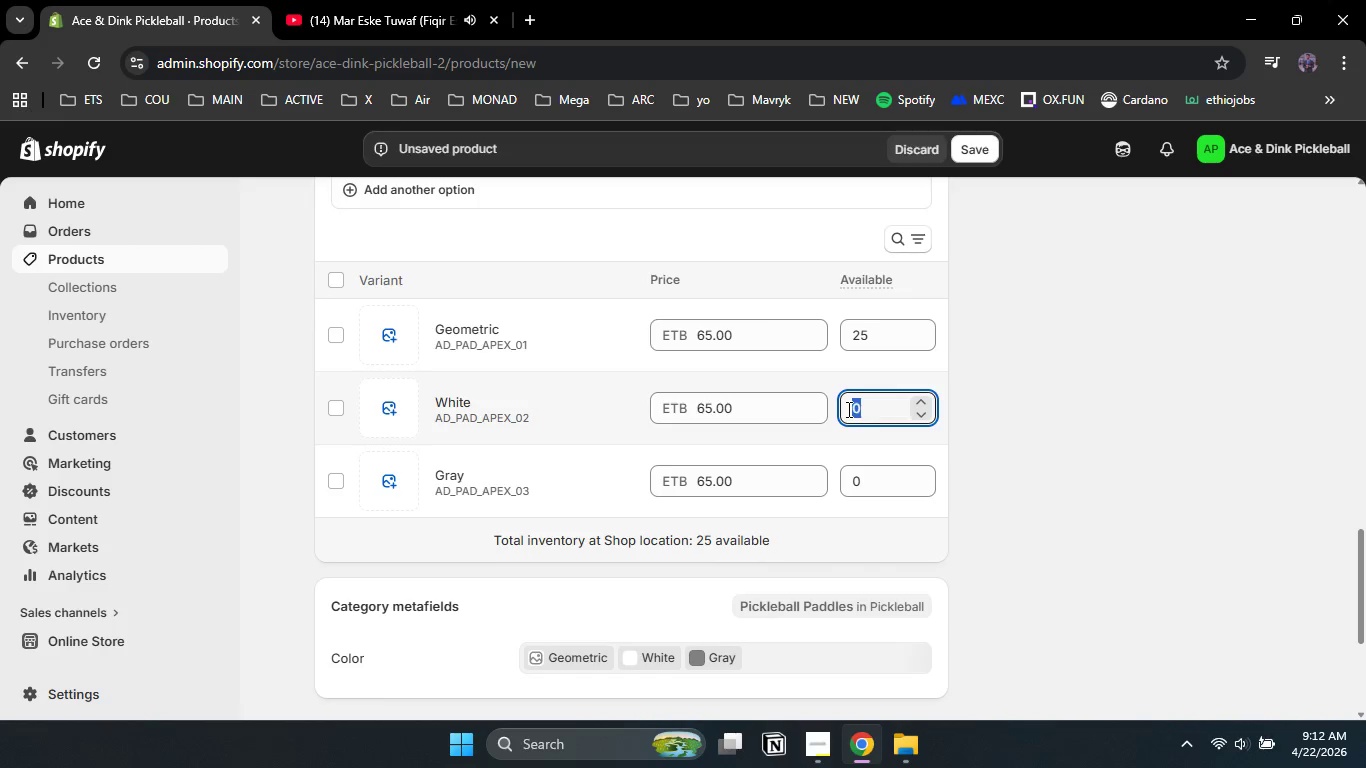 
key(Numpad1)
 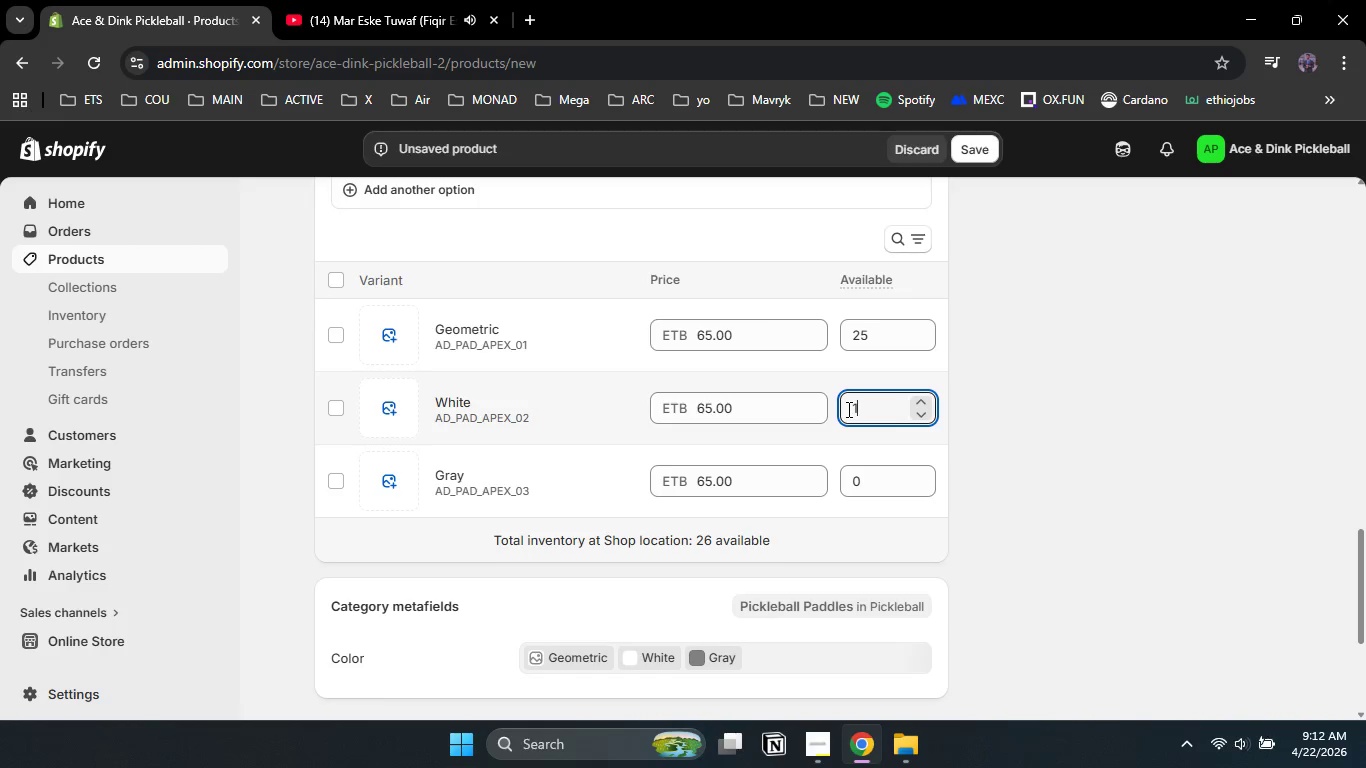 
key(Numpad0)
 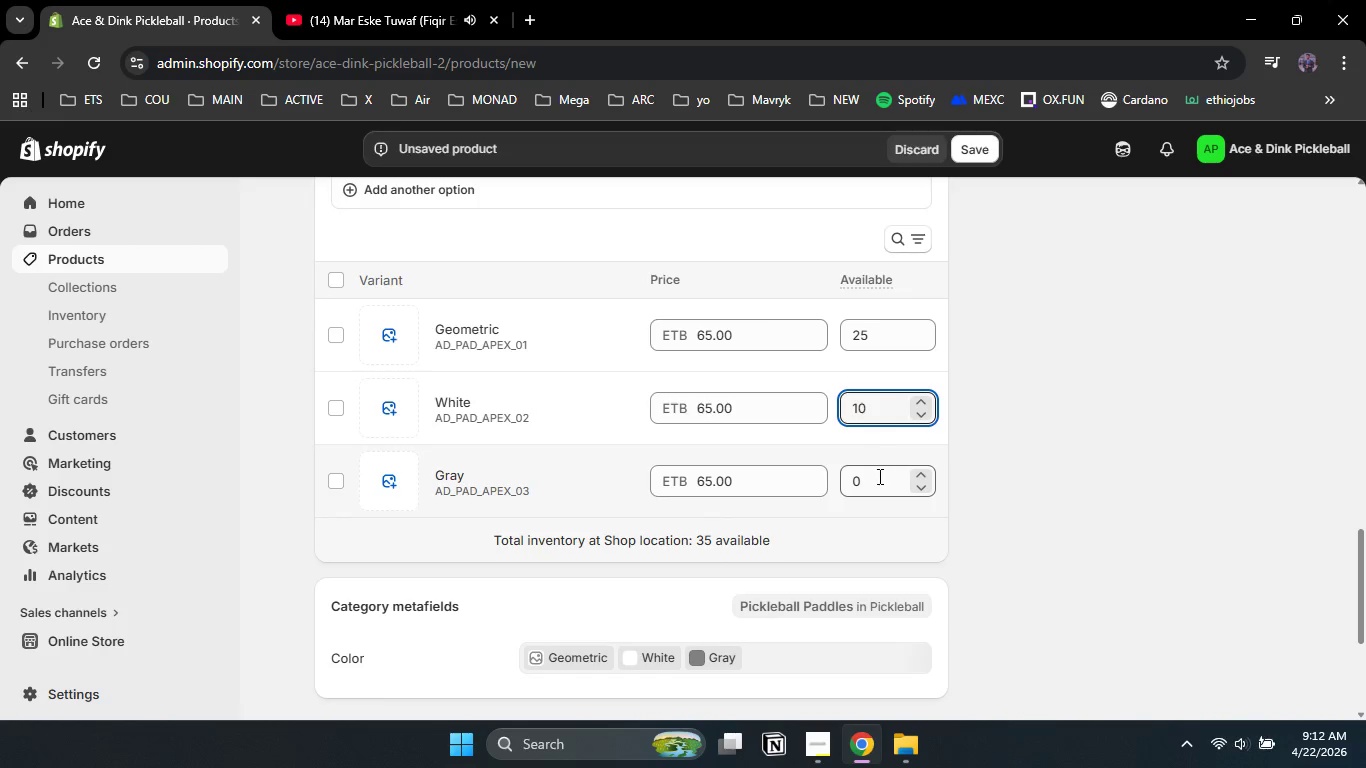 
left_click_drag(start_coordinate=[878, 476], to_coordinate=[835, 471])
 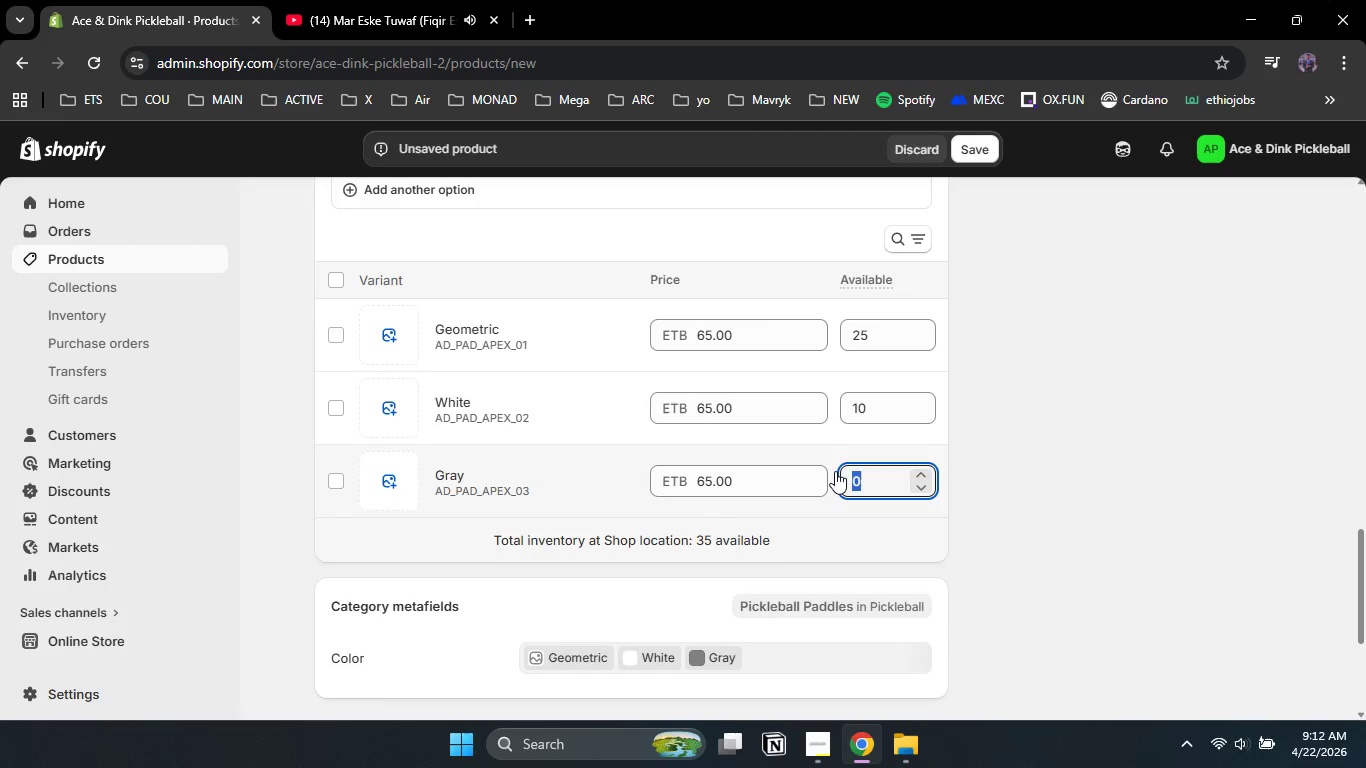 
key(Numpad1)
 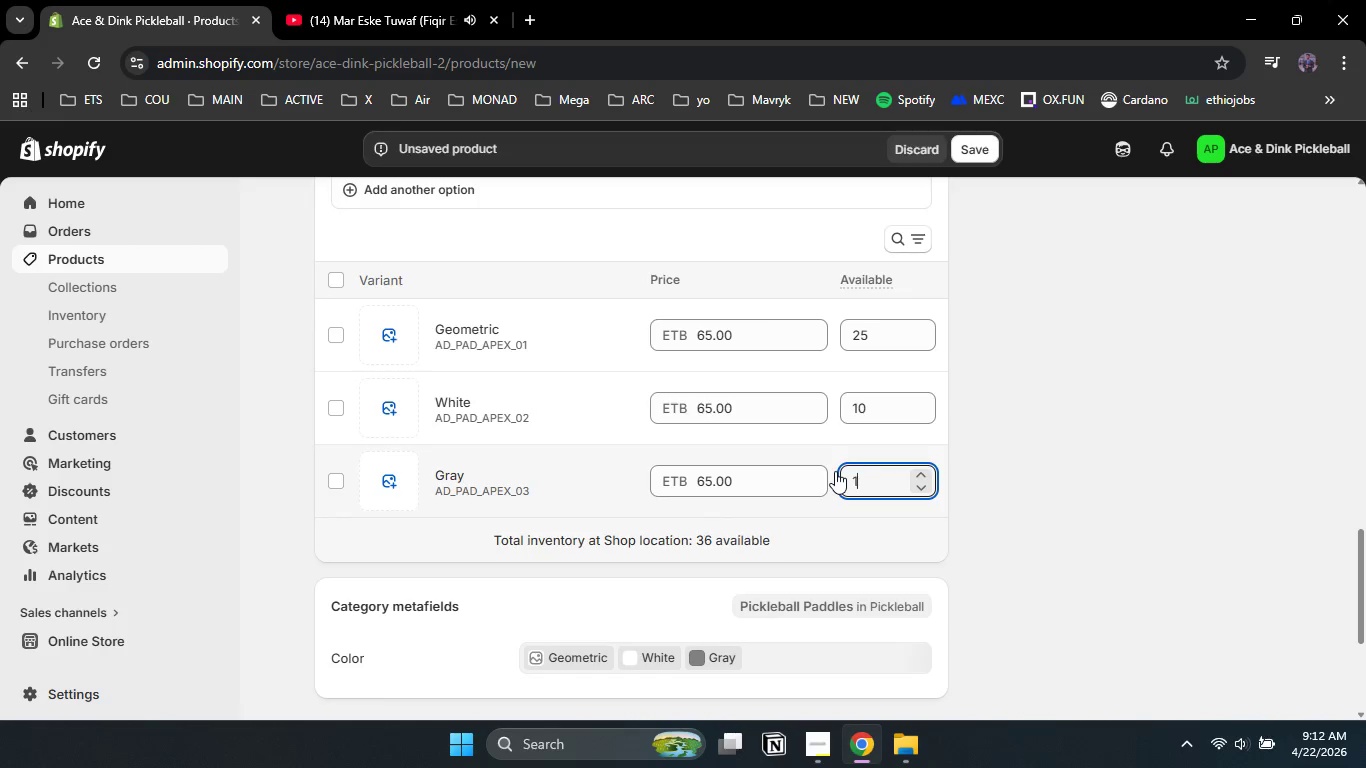 
key(Numpad0)
 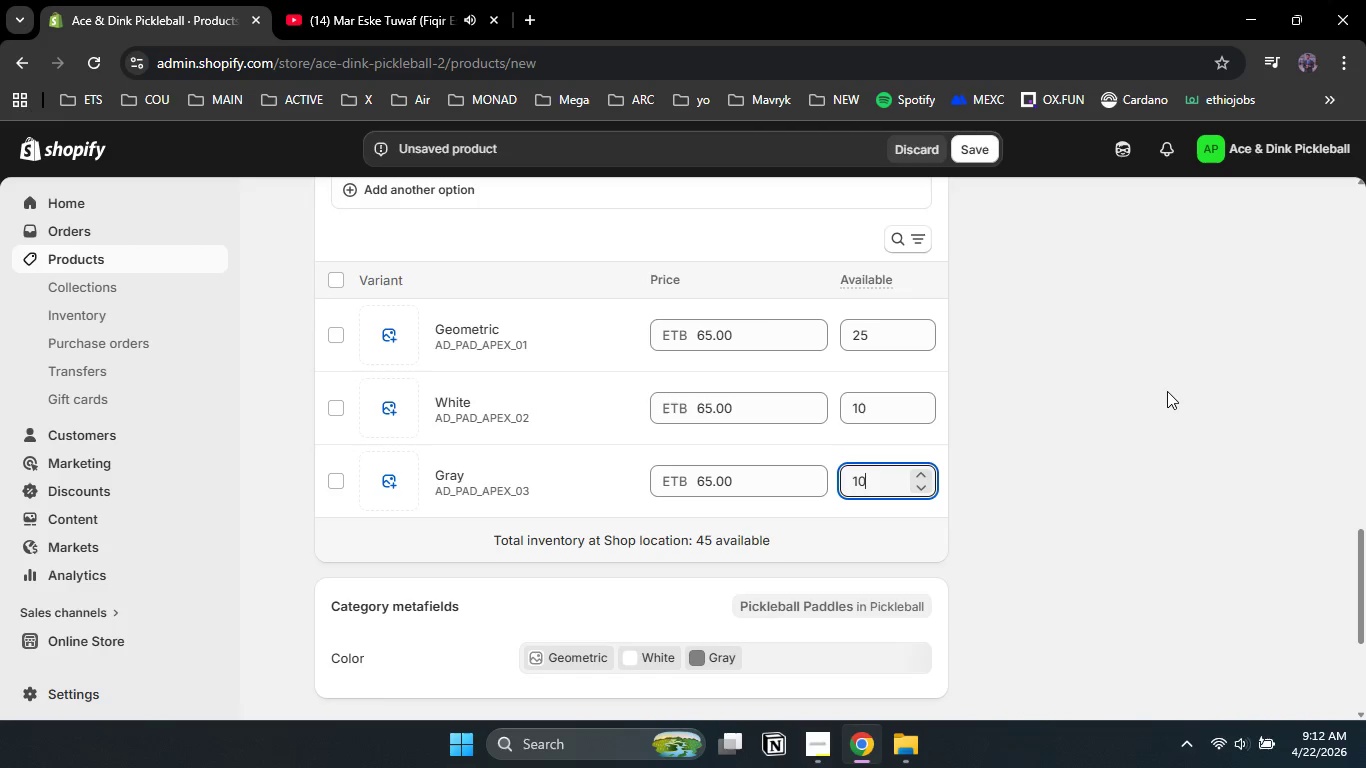 
left_click([1167, 391])
 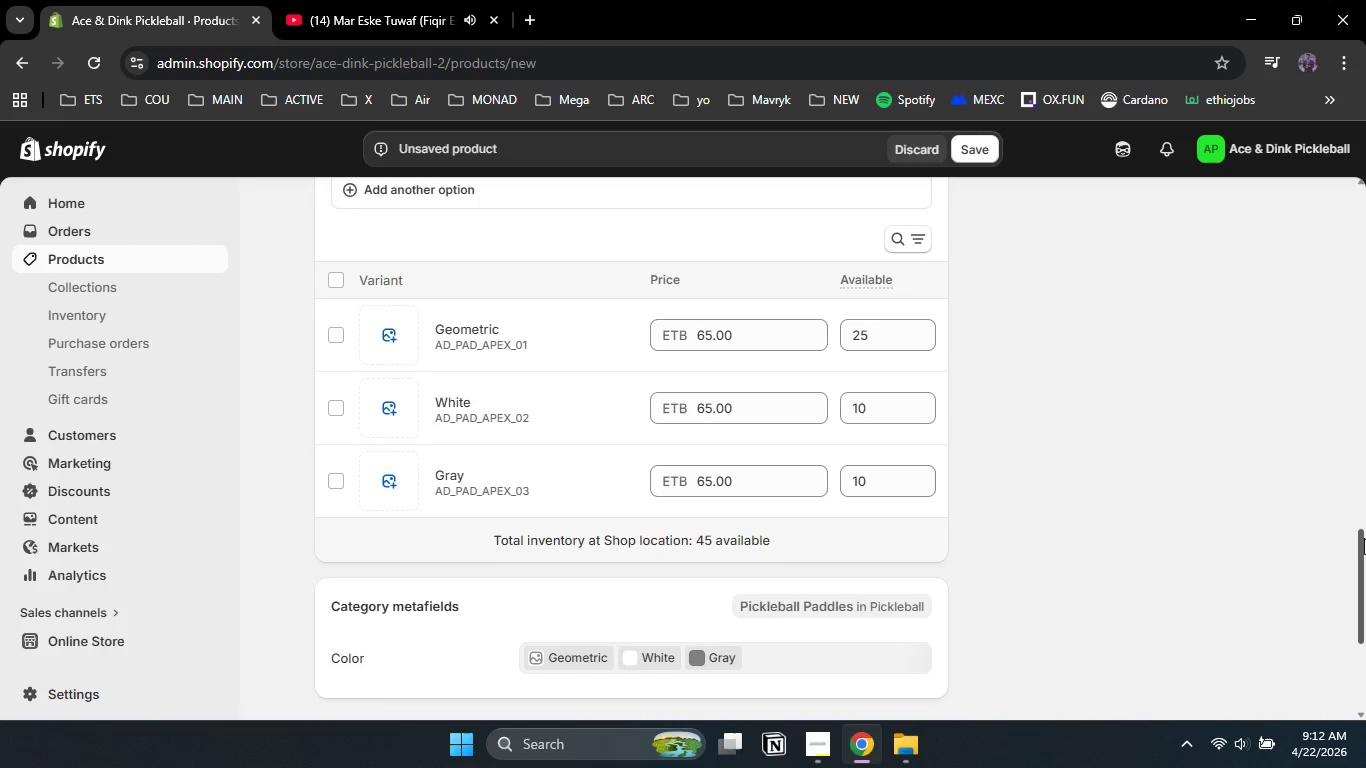 
left_click_drag(start_coordinate=[1361, 538], to_coordinate=[1361, 522])
 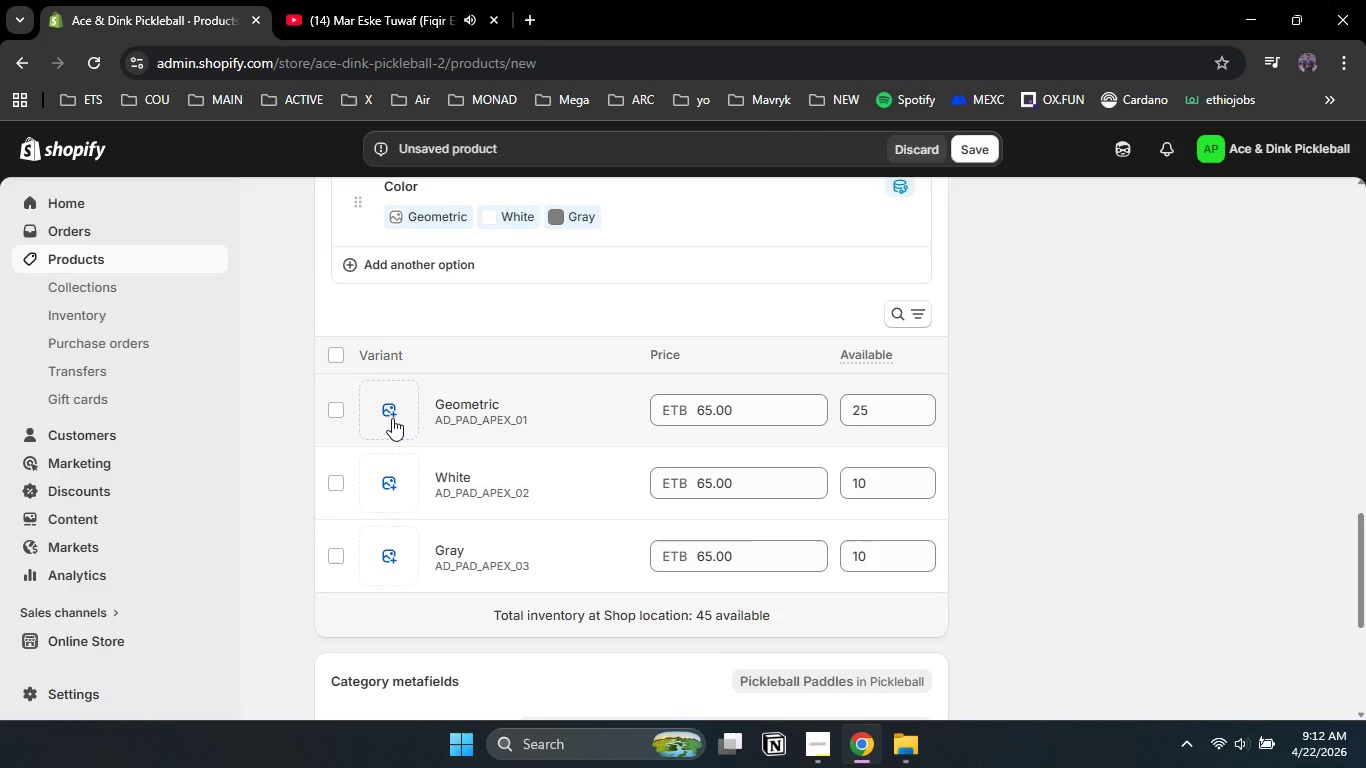 
left_click([390, 409])
 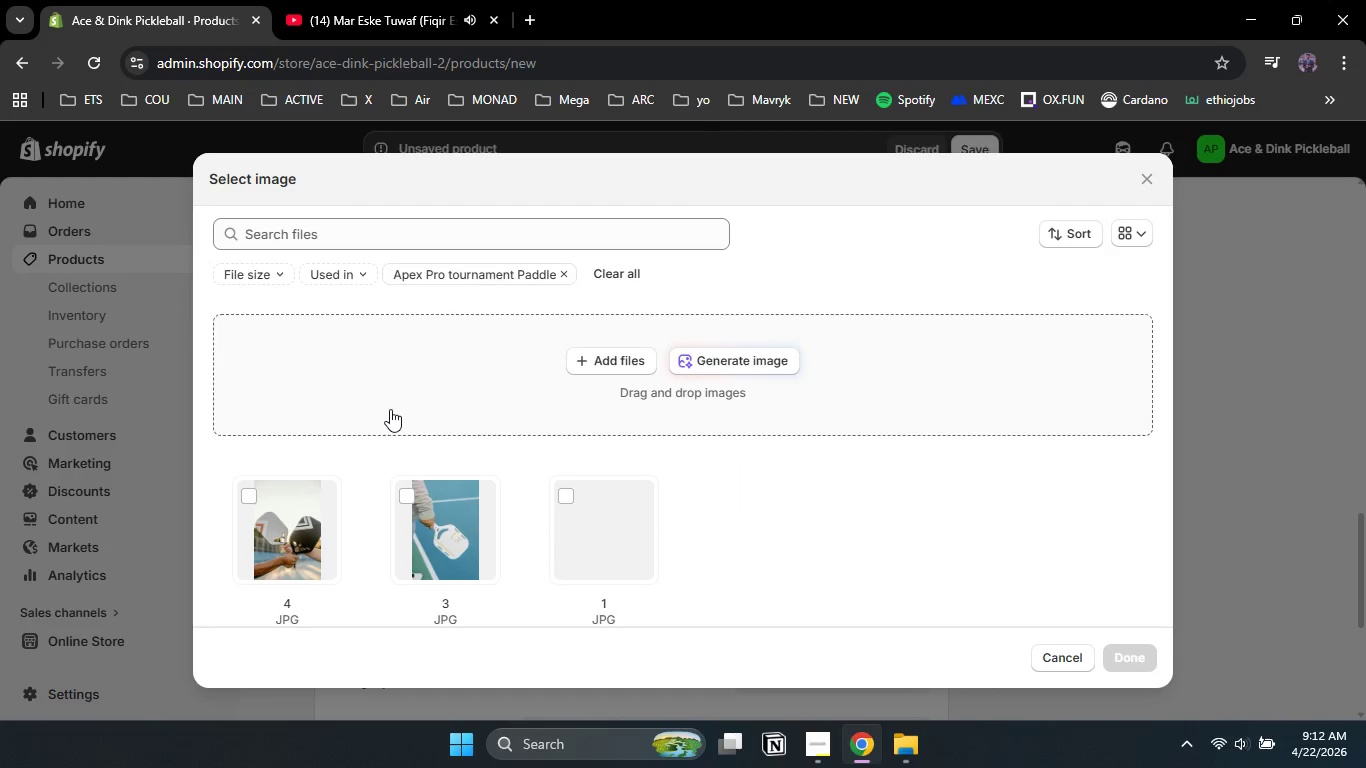 
left_click([330, 493])
 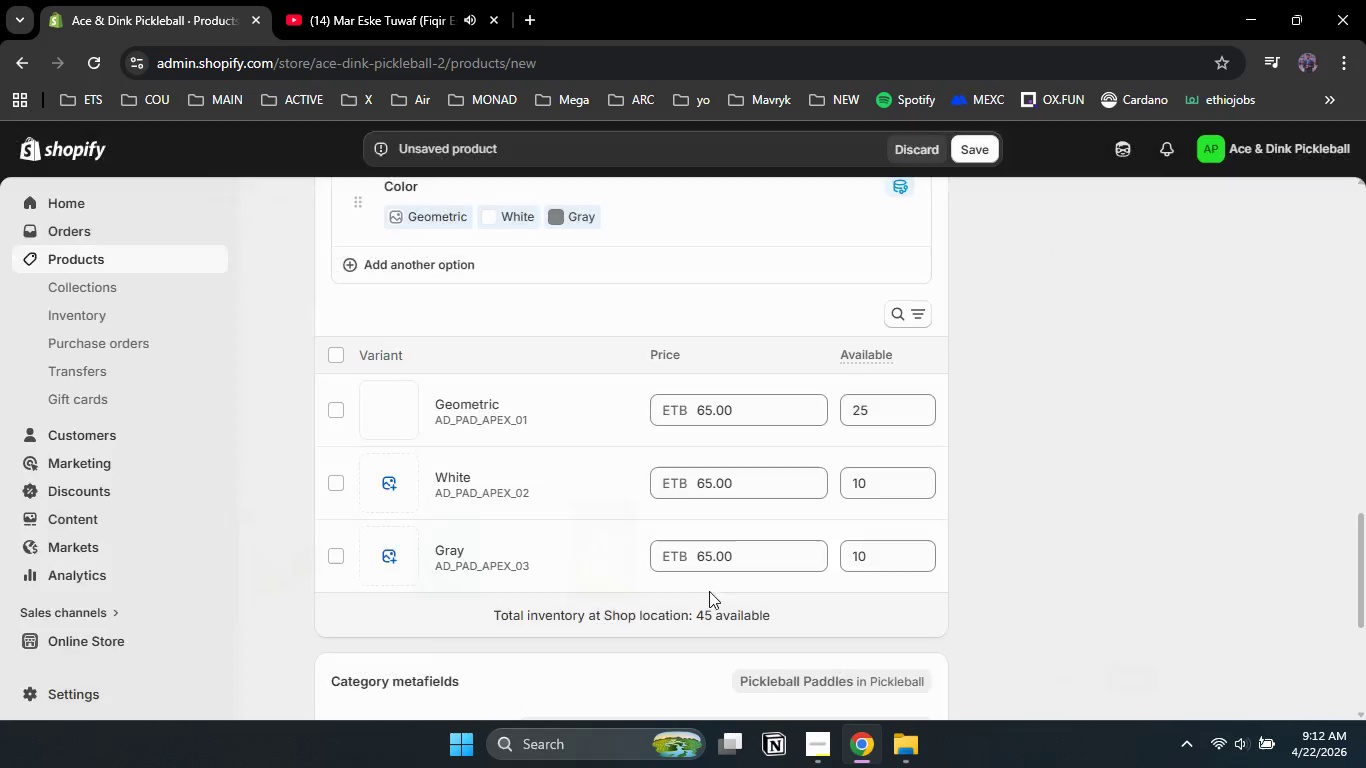 
left_click([391, 483])
 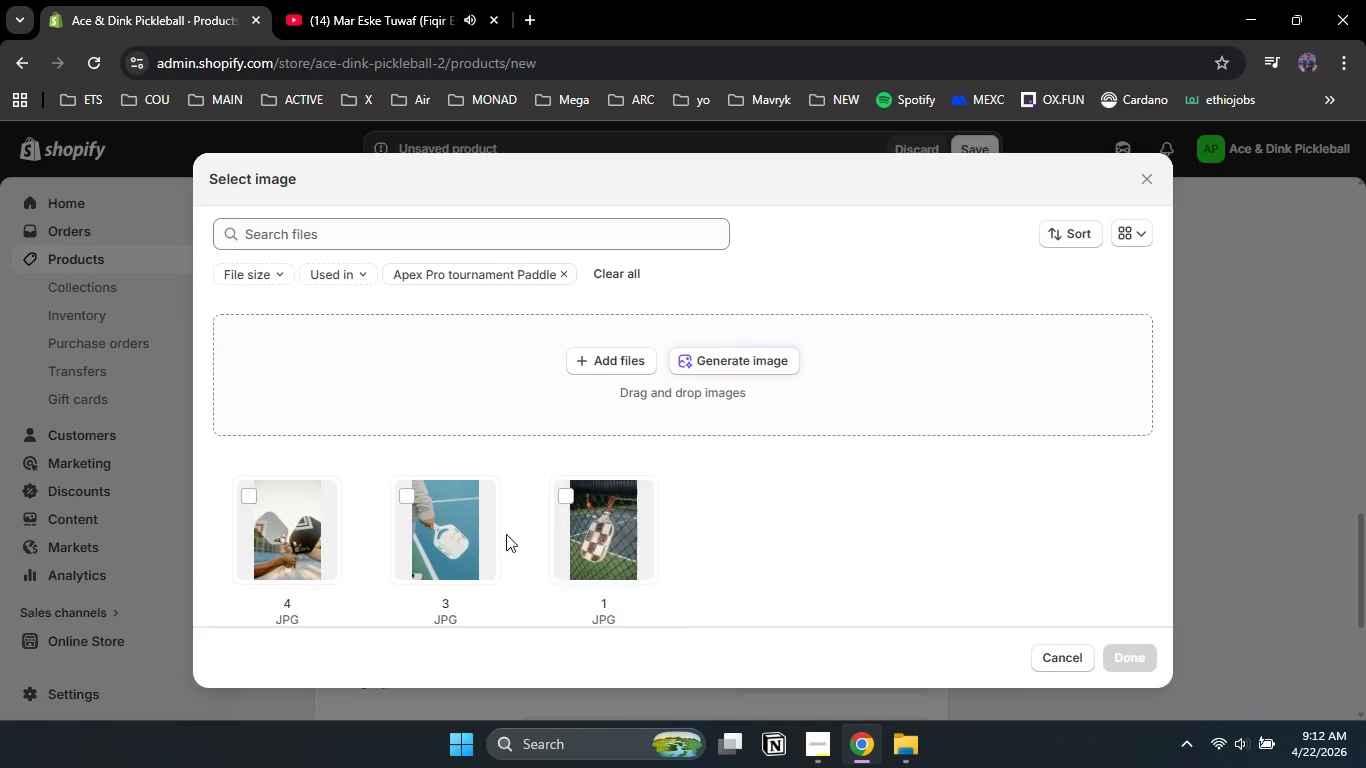 
left_click([438, 534])
 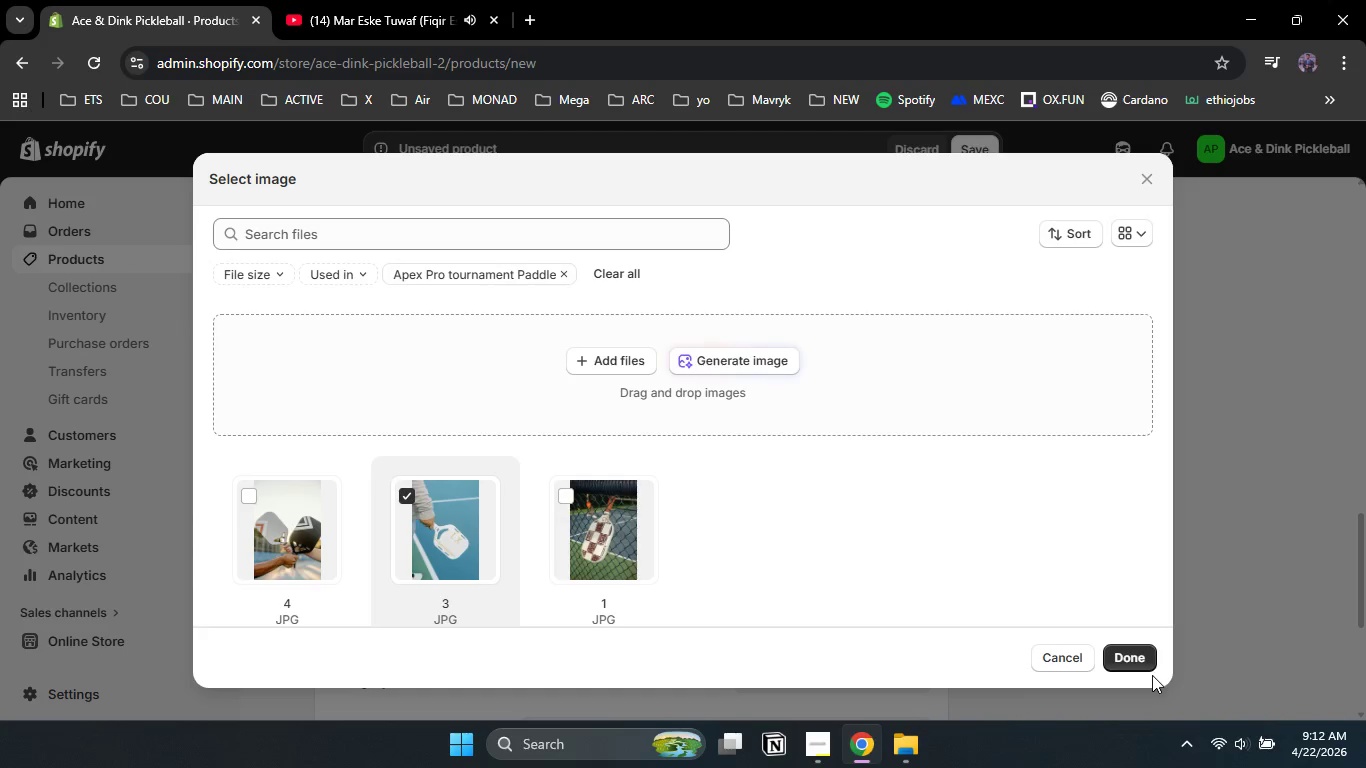 
left_click([1137, 661])
 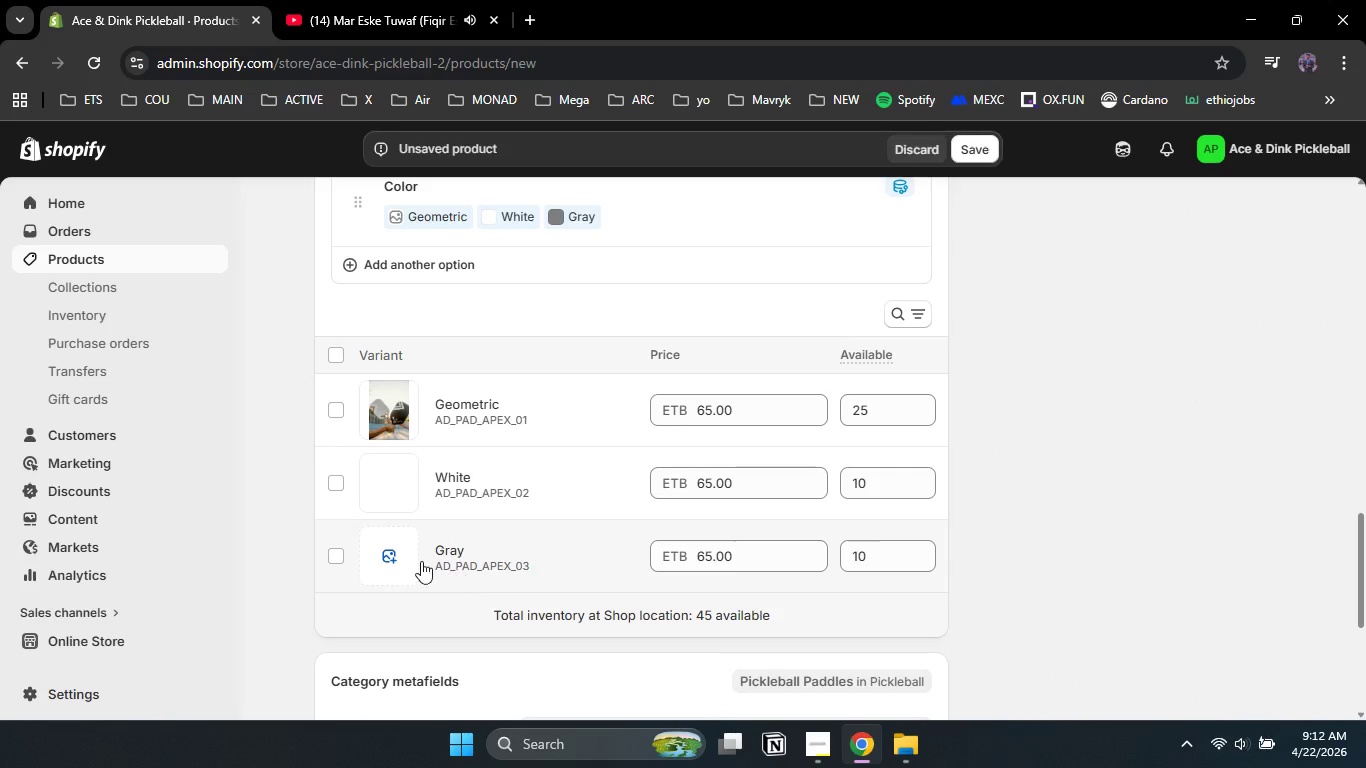 
left_click([394, 552])
 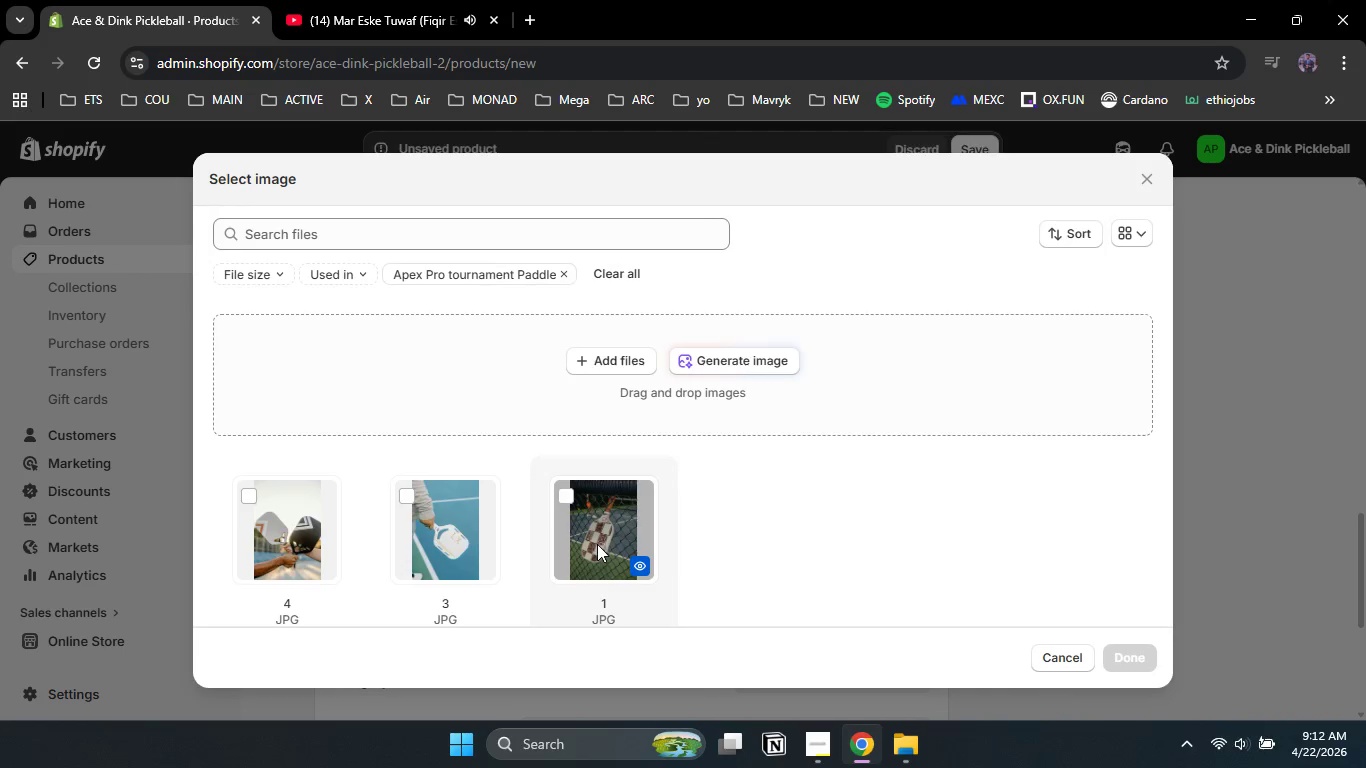 
left_click([443, 537])
 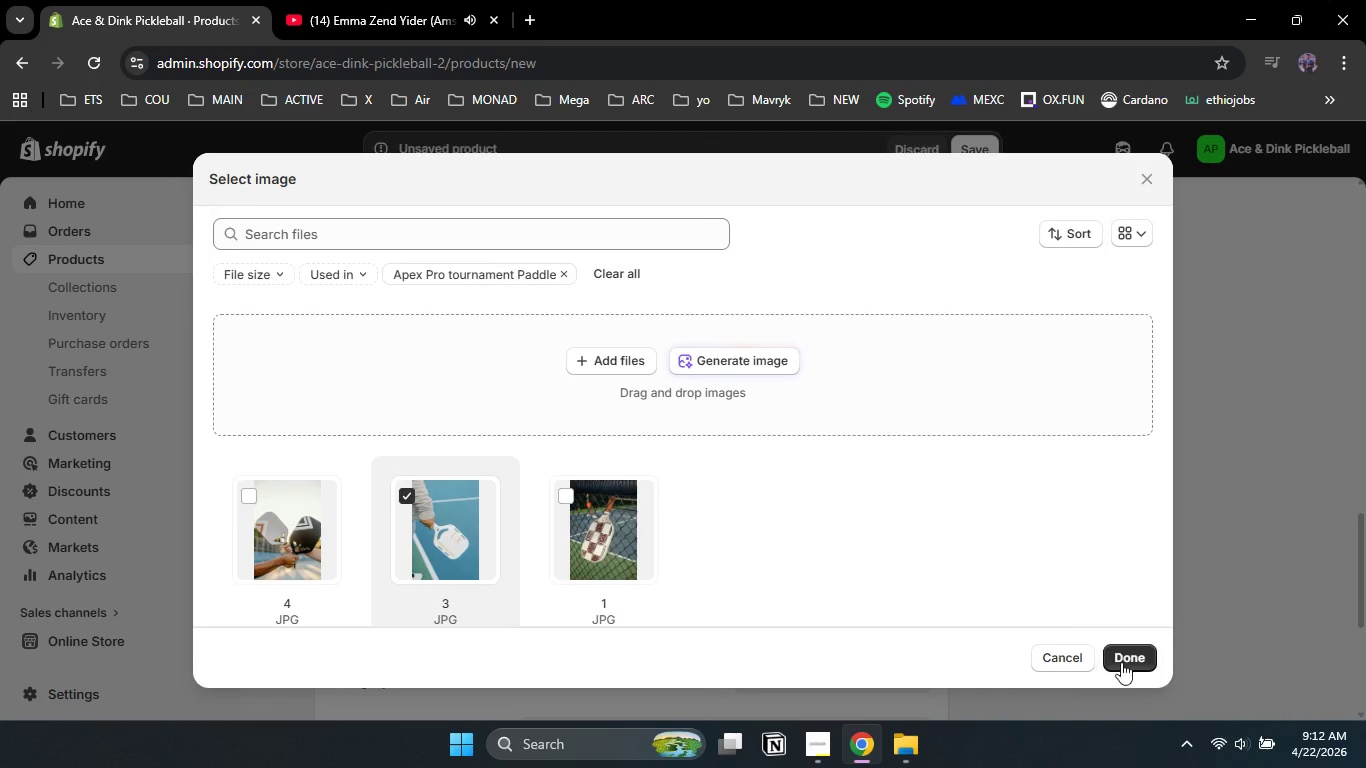 
left_click([1123, 664])
 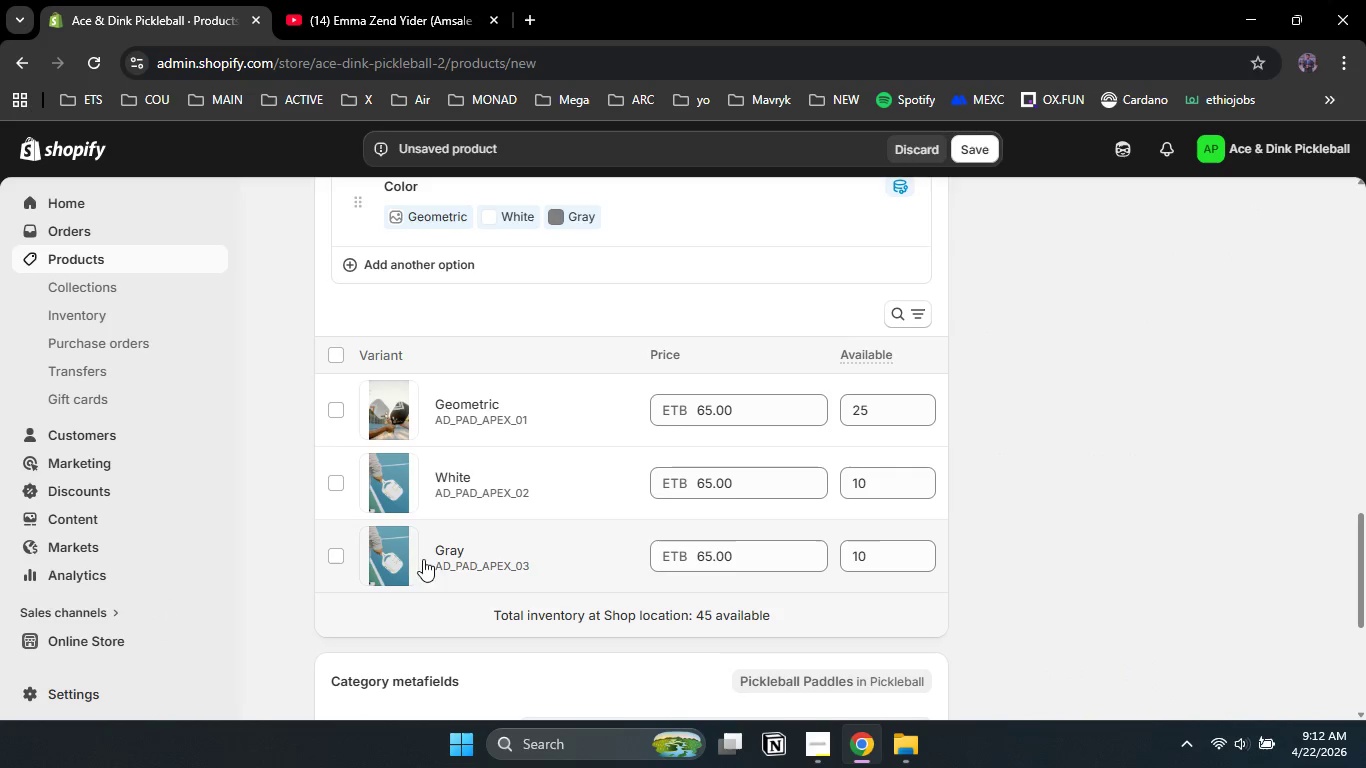 
left_click([388, 550])
 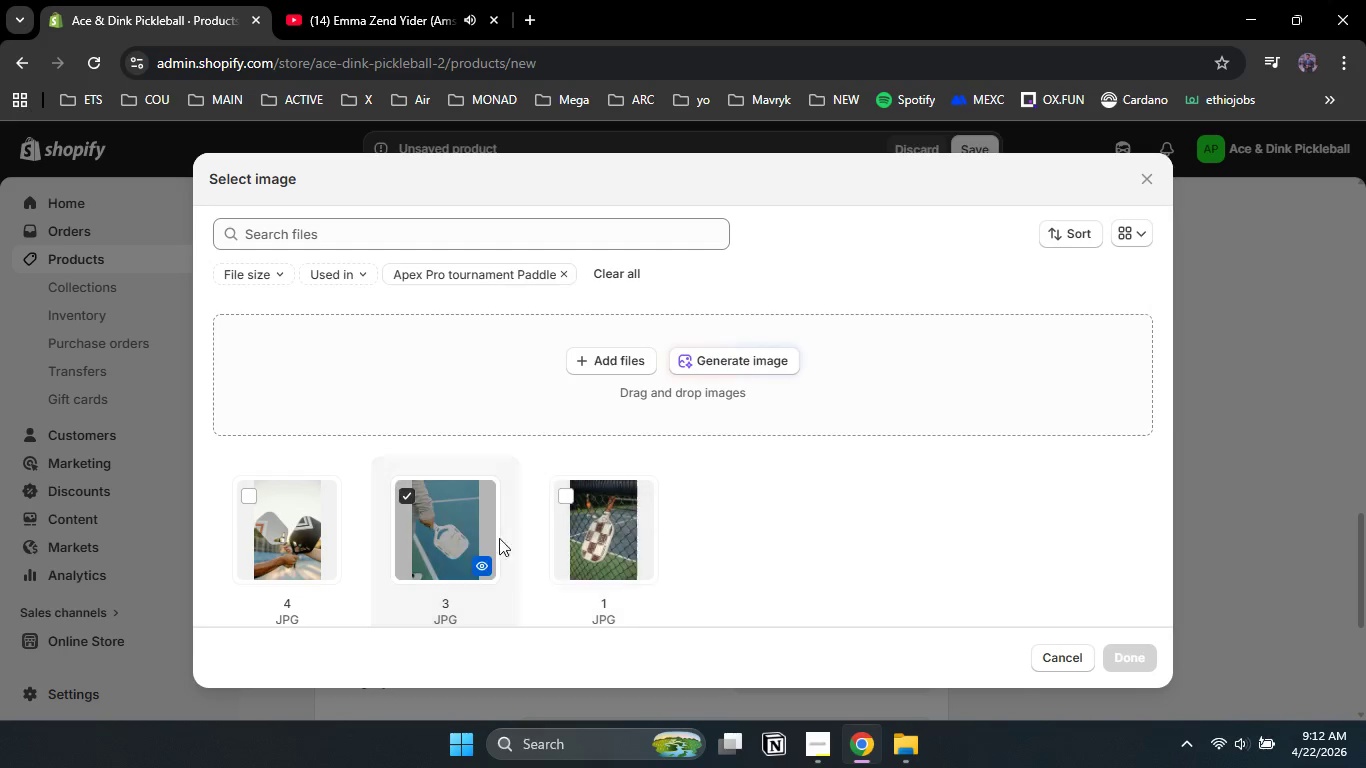 
left_click([308, 534])
 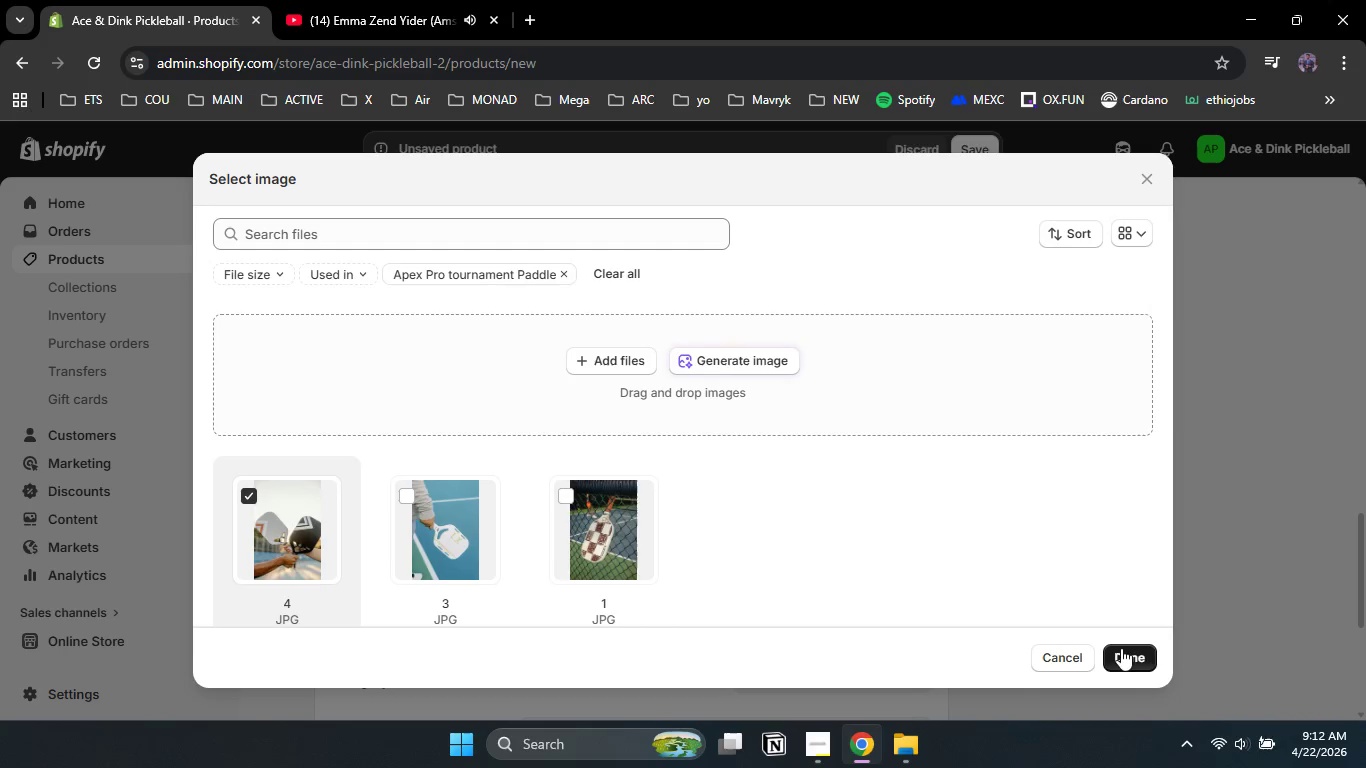 
left_click([1126, 662])
 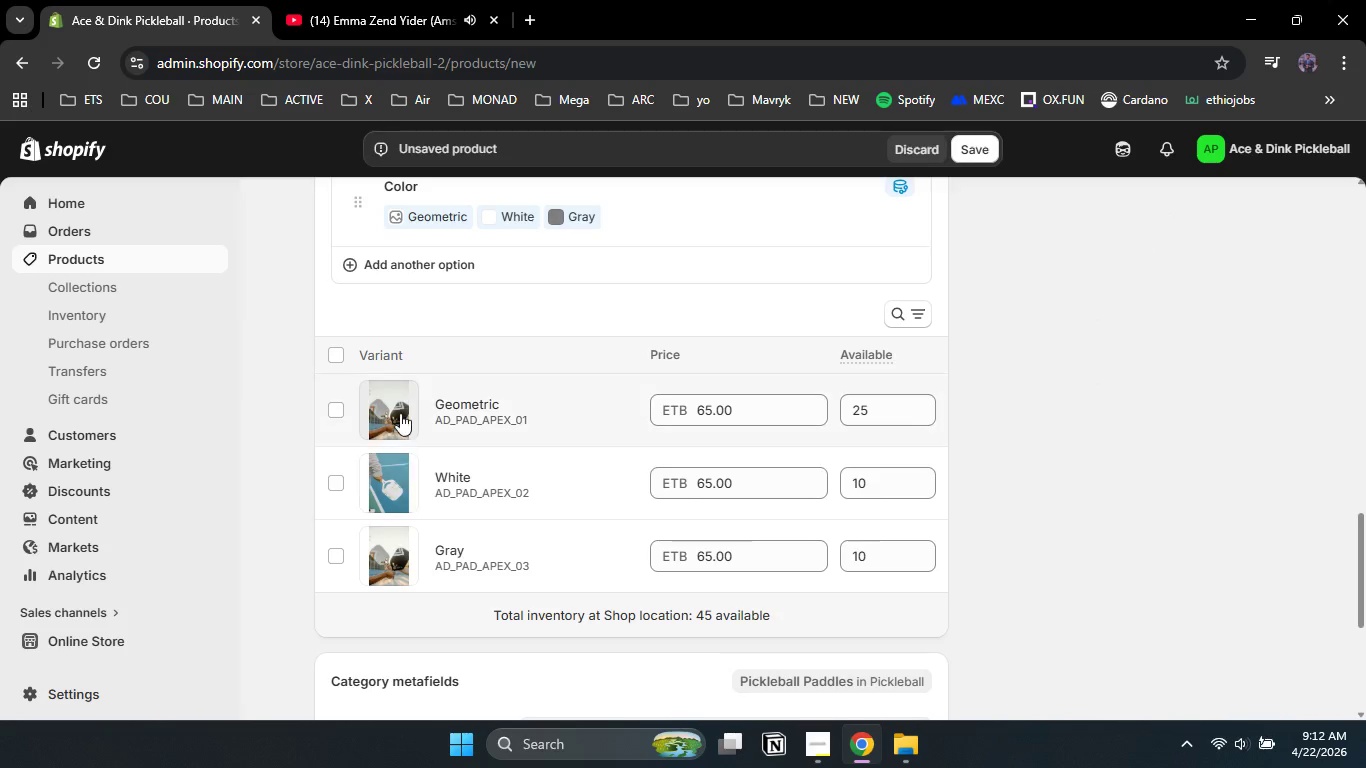 
left_click([400, 411])
 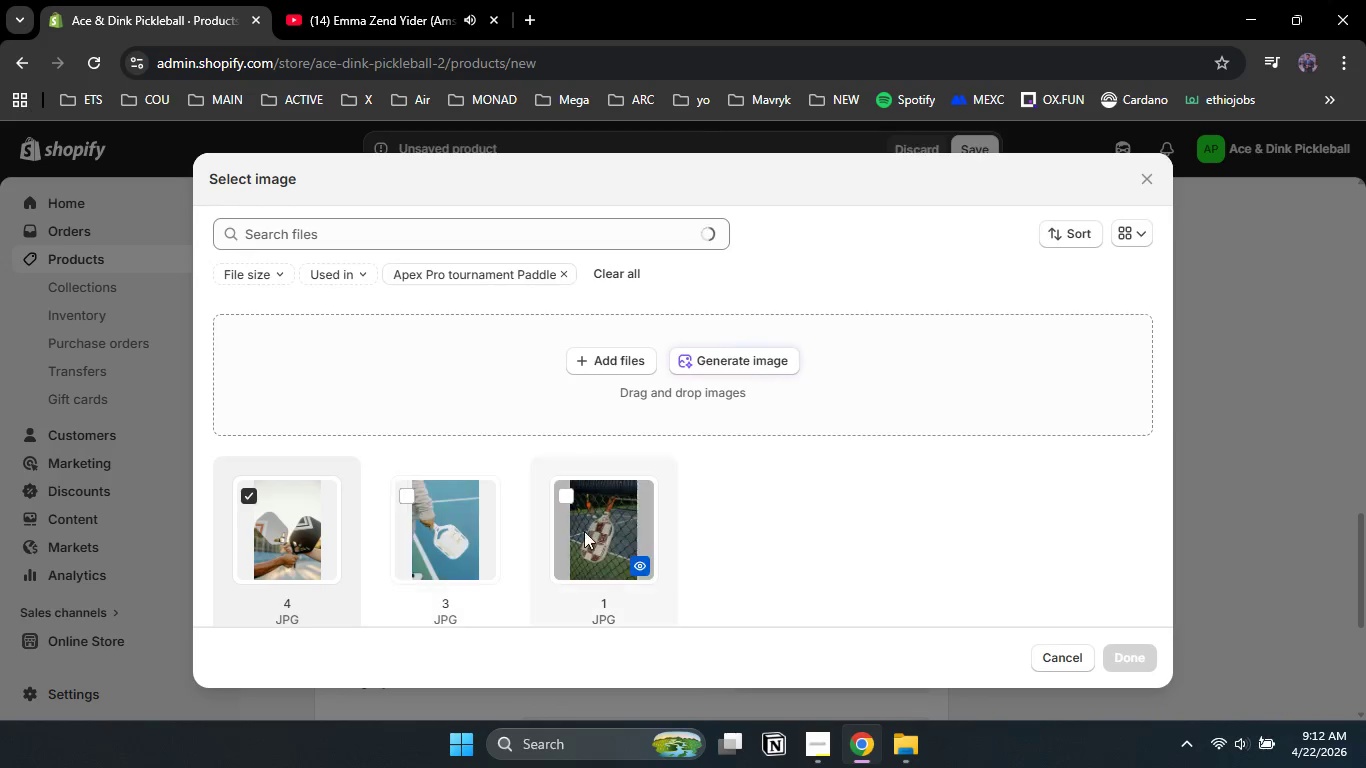 
left_click([591, 530])
 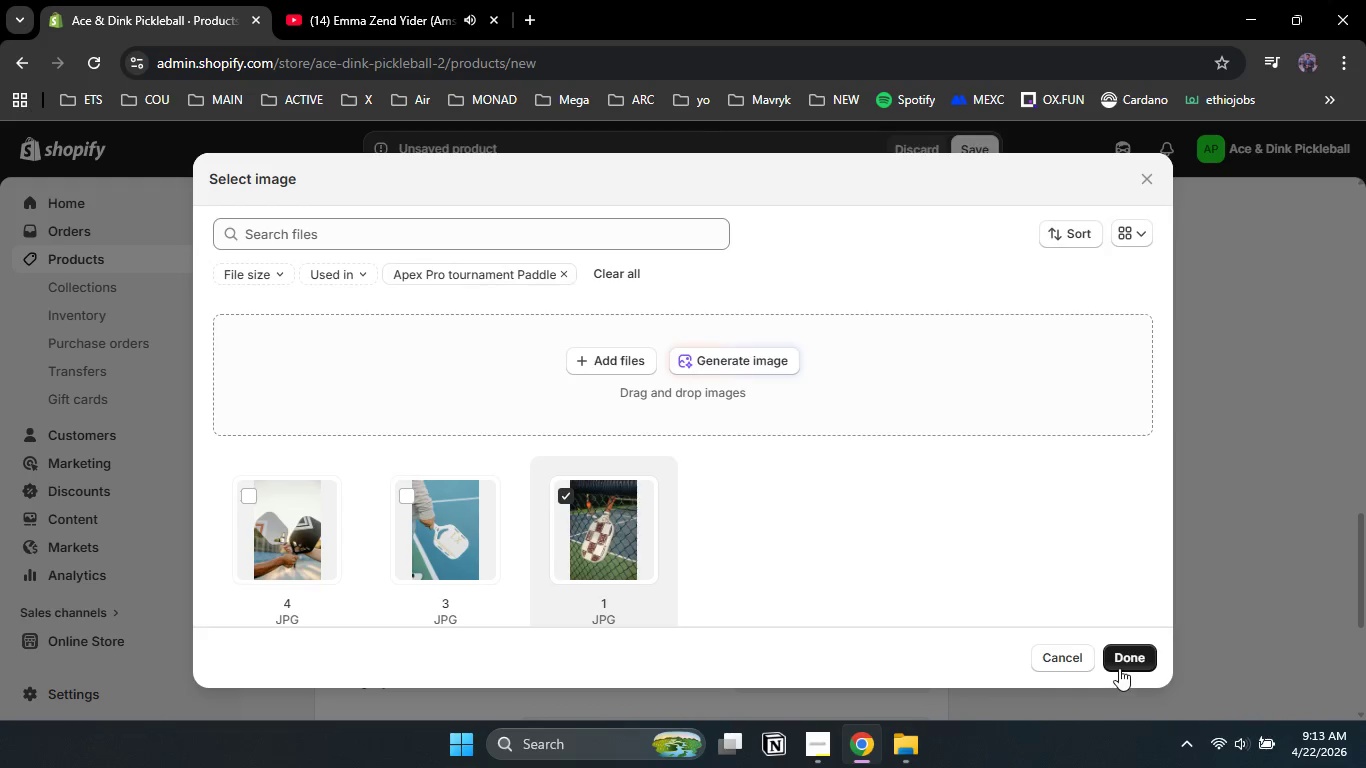 
left_click([1119, 665])
 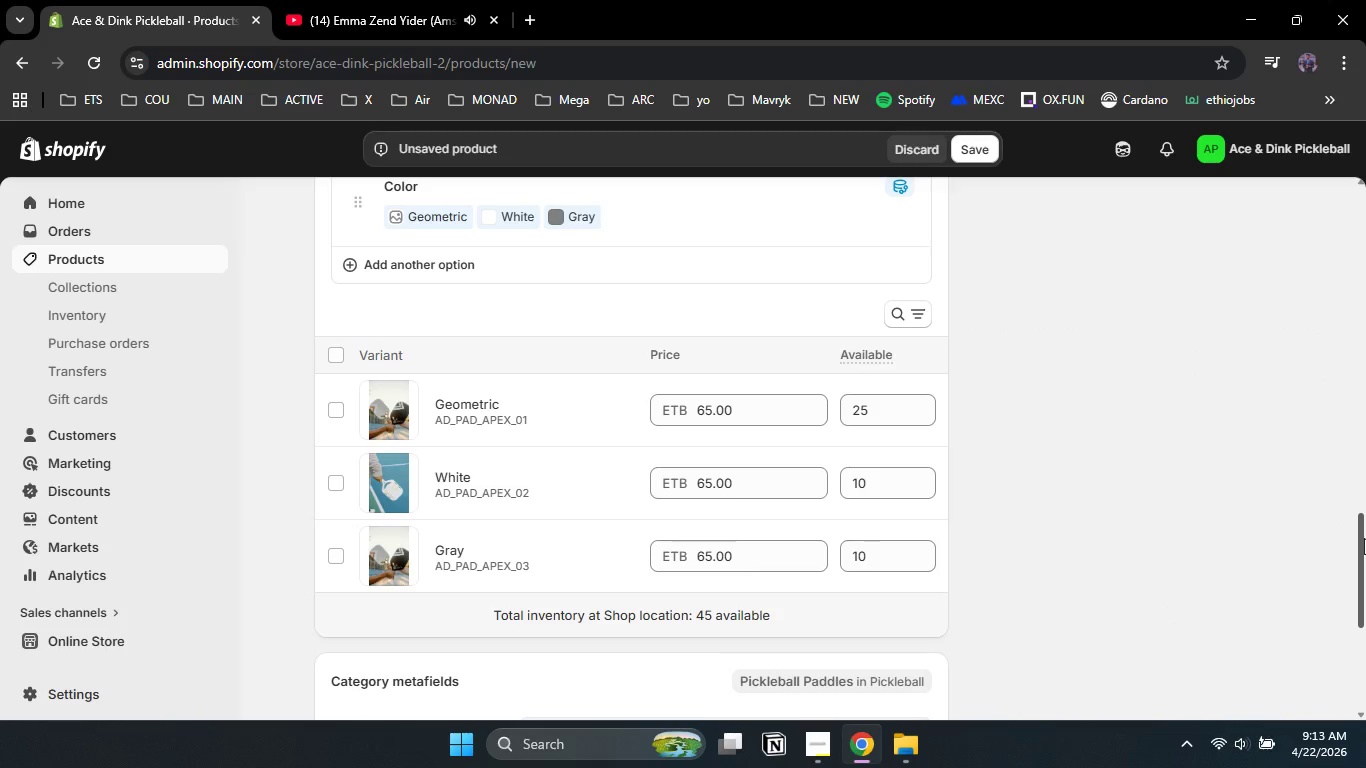 
left_click_drag(start_coordinate=[1363, 535], to_coordinate=[1365, 629])
 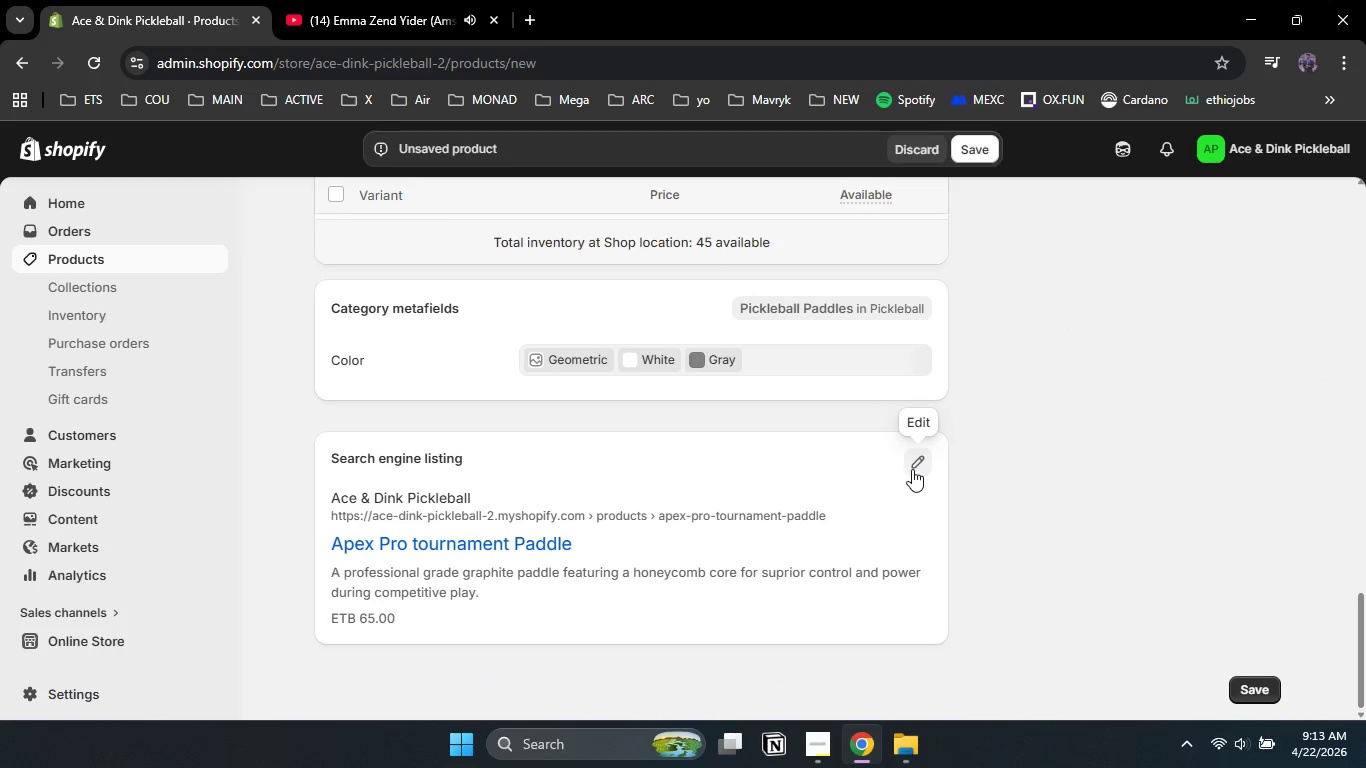 
left_click([912, 469])
 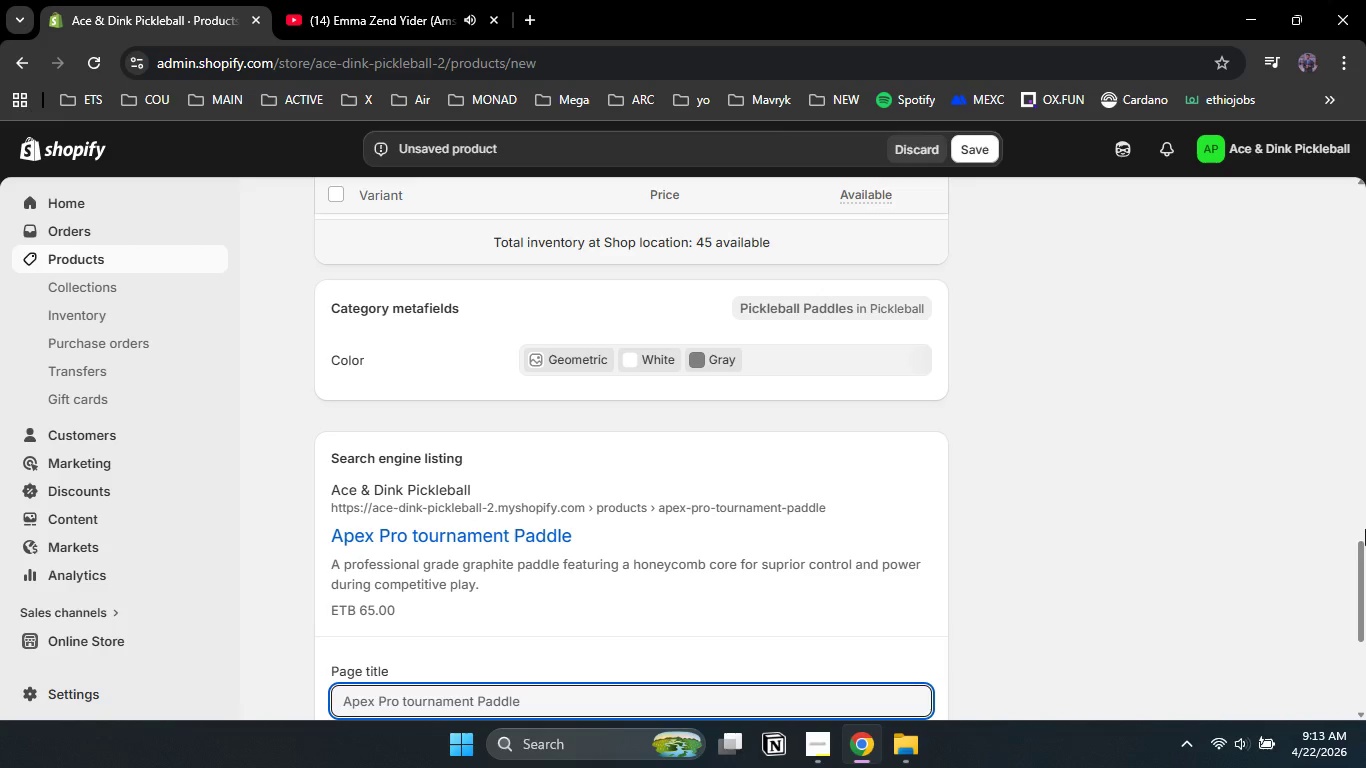 
left_click_drag(start_coordinate=[1365, 557], to_coordinate=[1364, 609])
 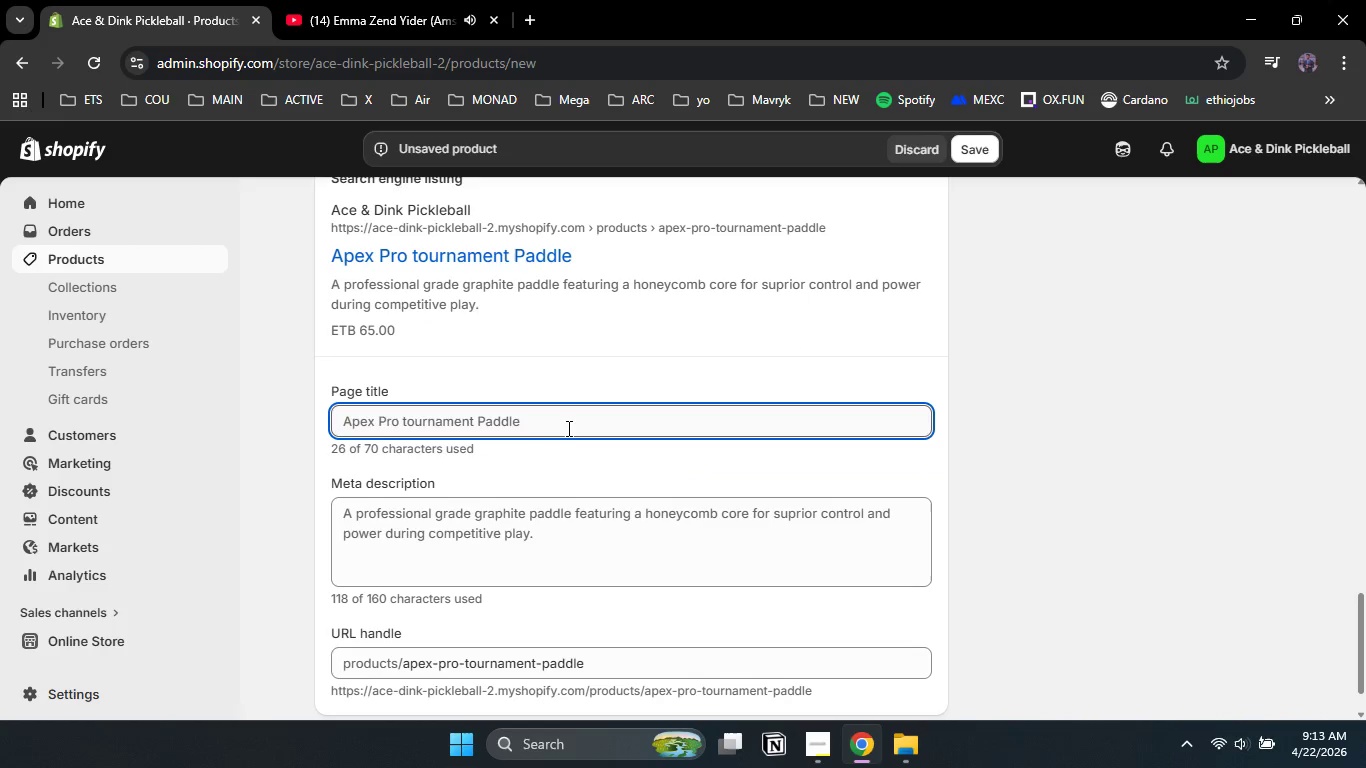 
left_click([567, 422])
 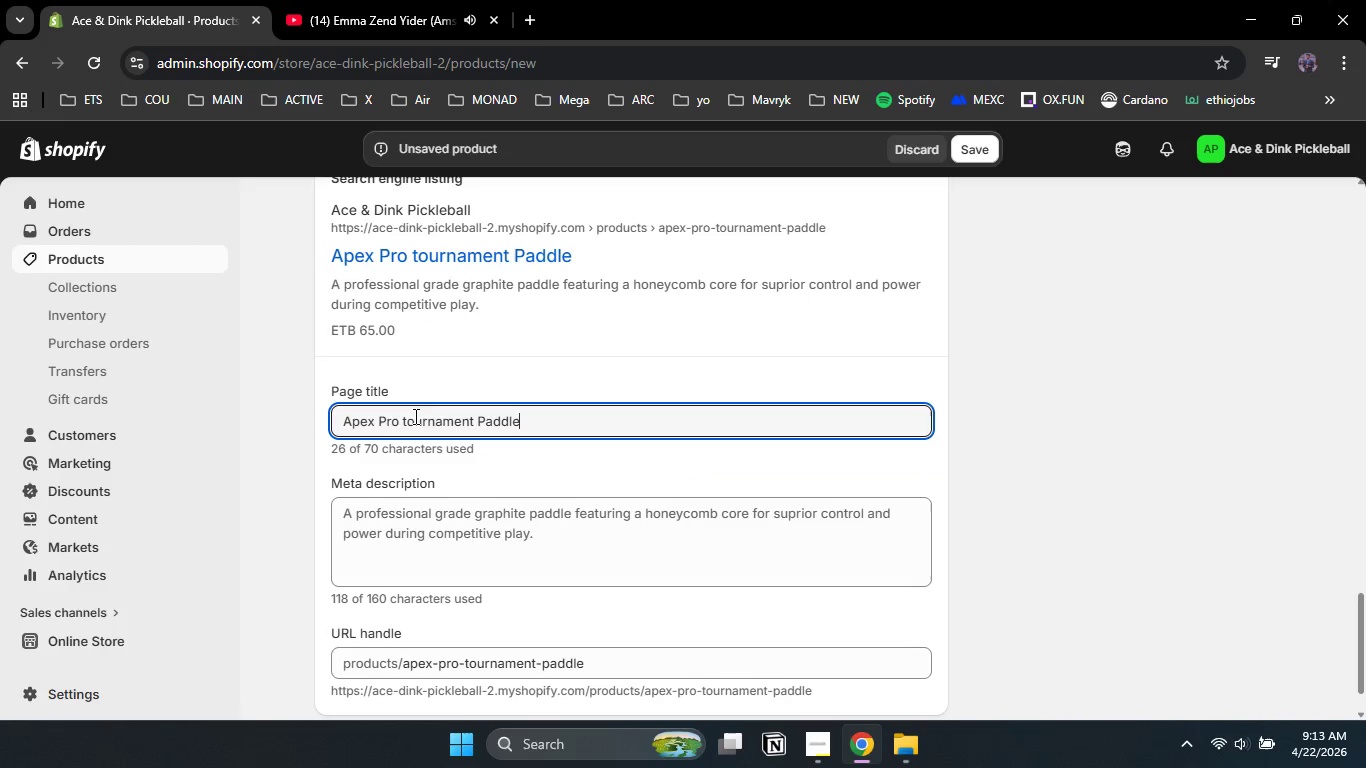 
left_click([412, 416])
 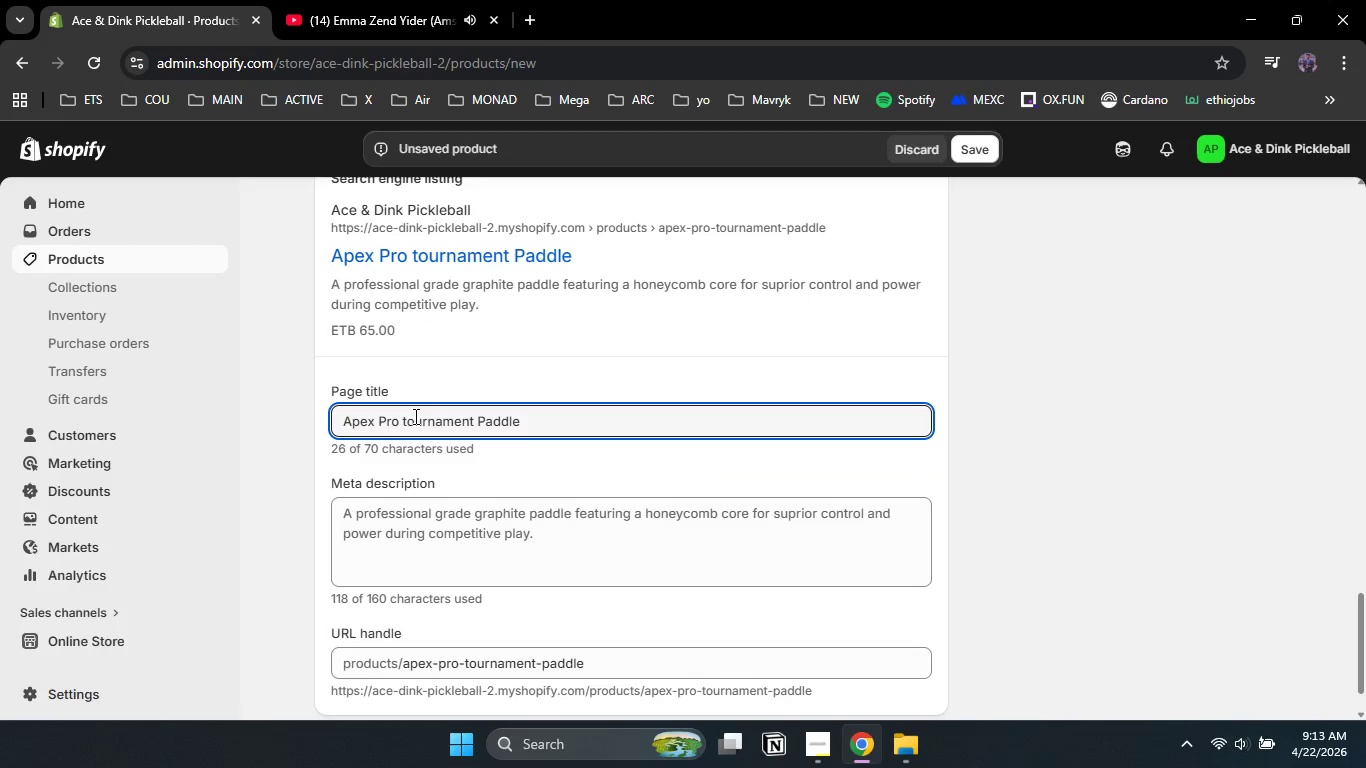 
key(ArrowLeft)
 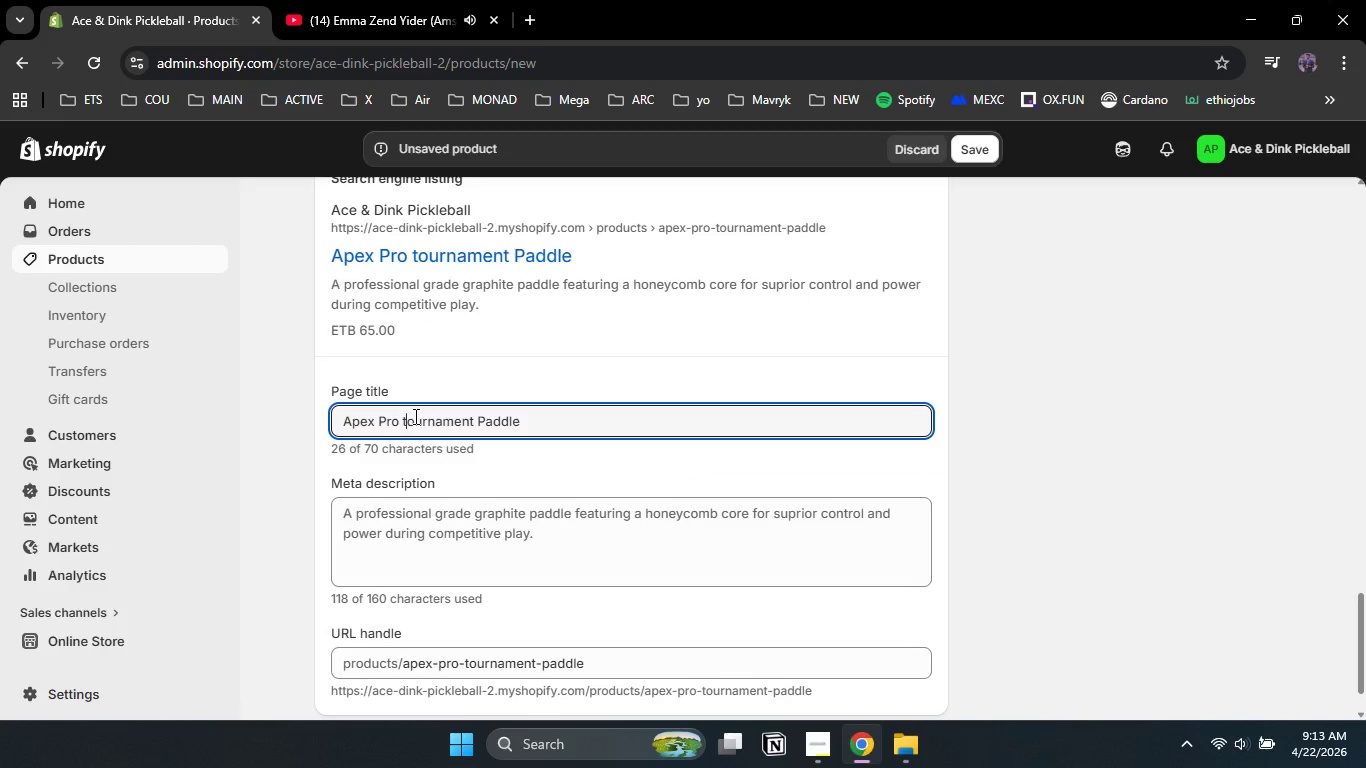 
key(Backspace)
 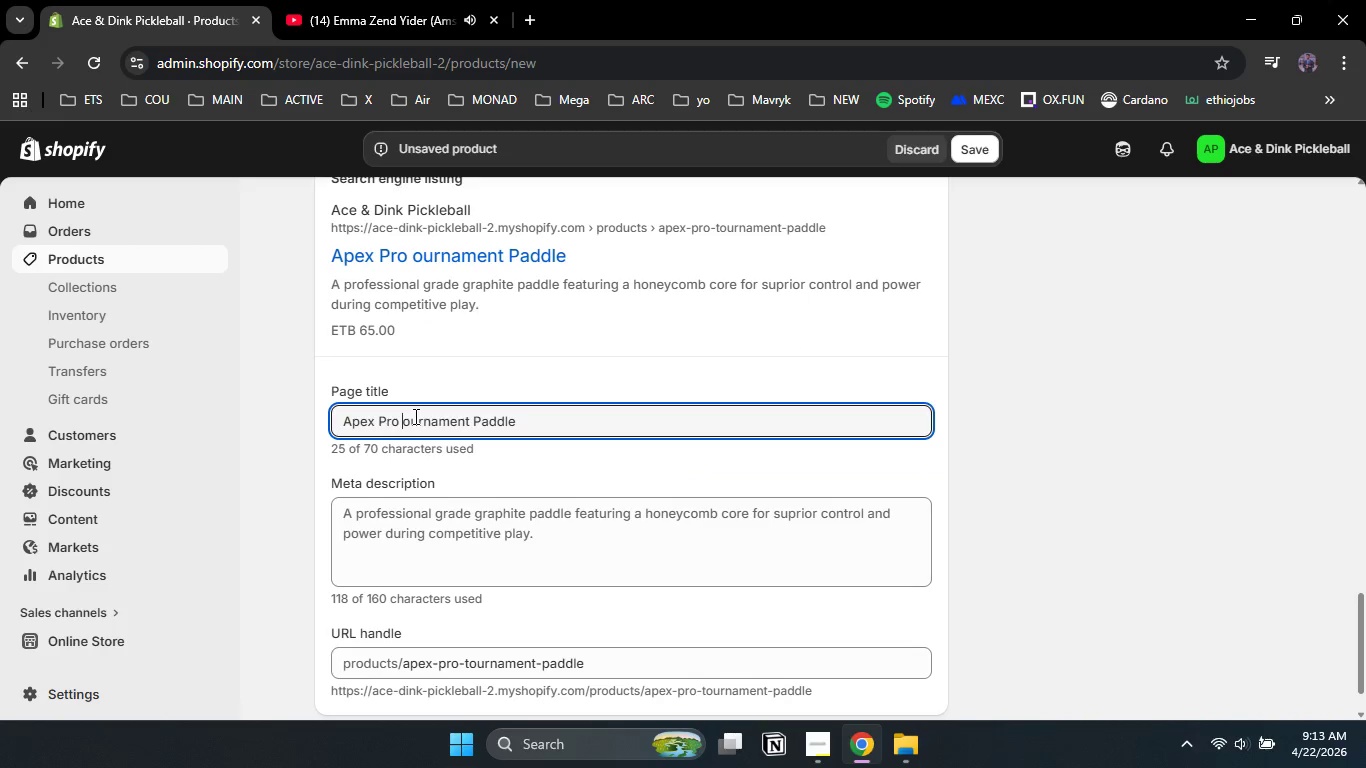 
key(Shift+T)
 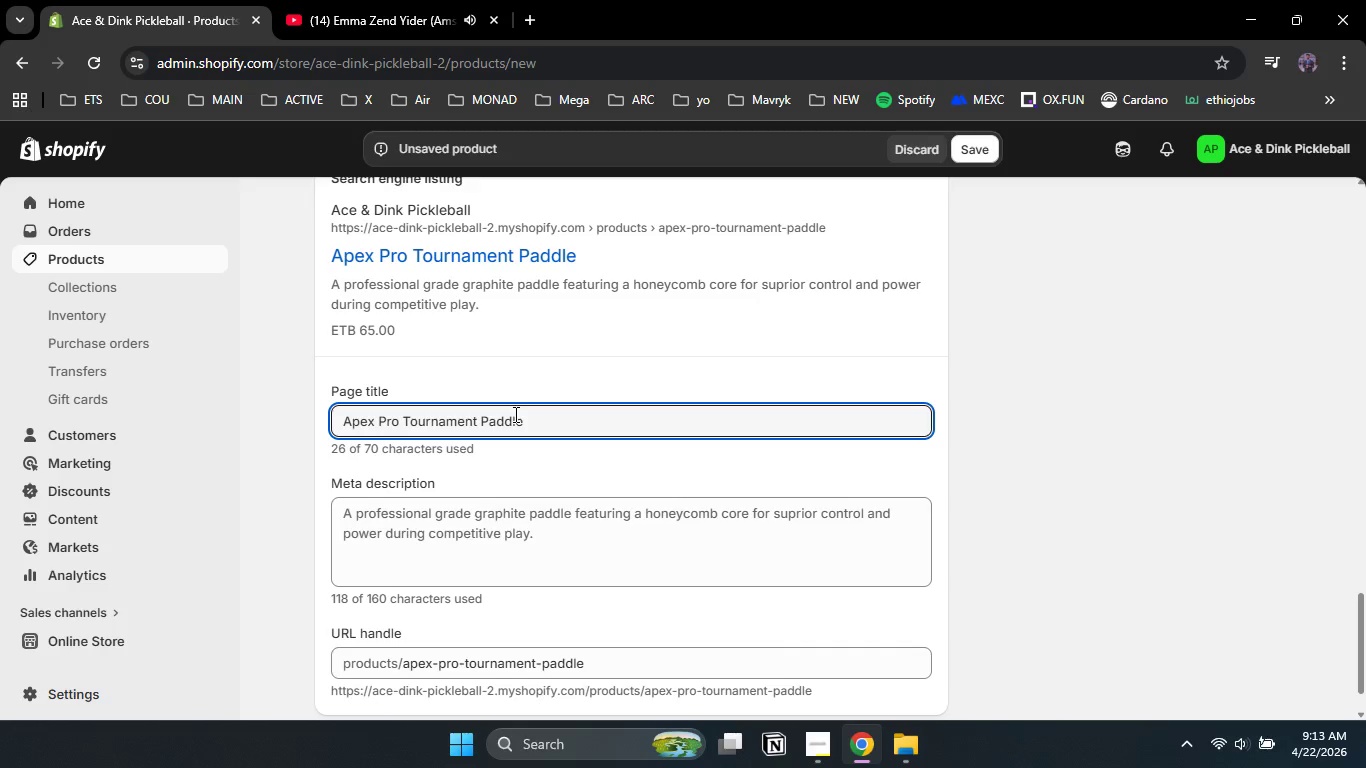 
left_click([477, 418])
 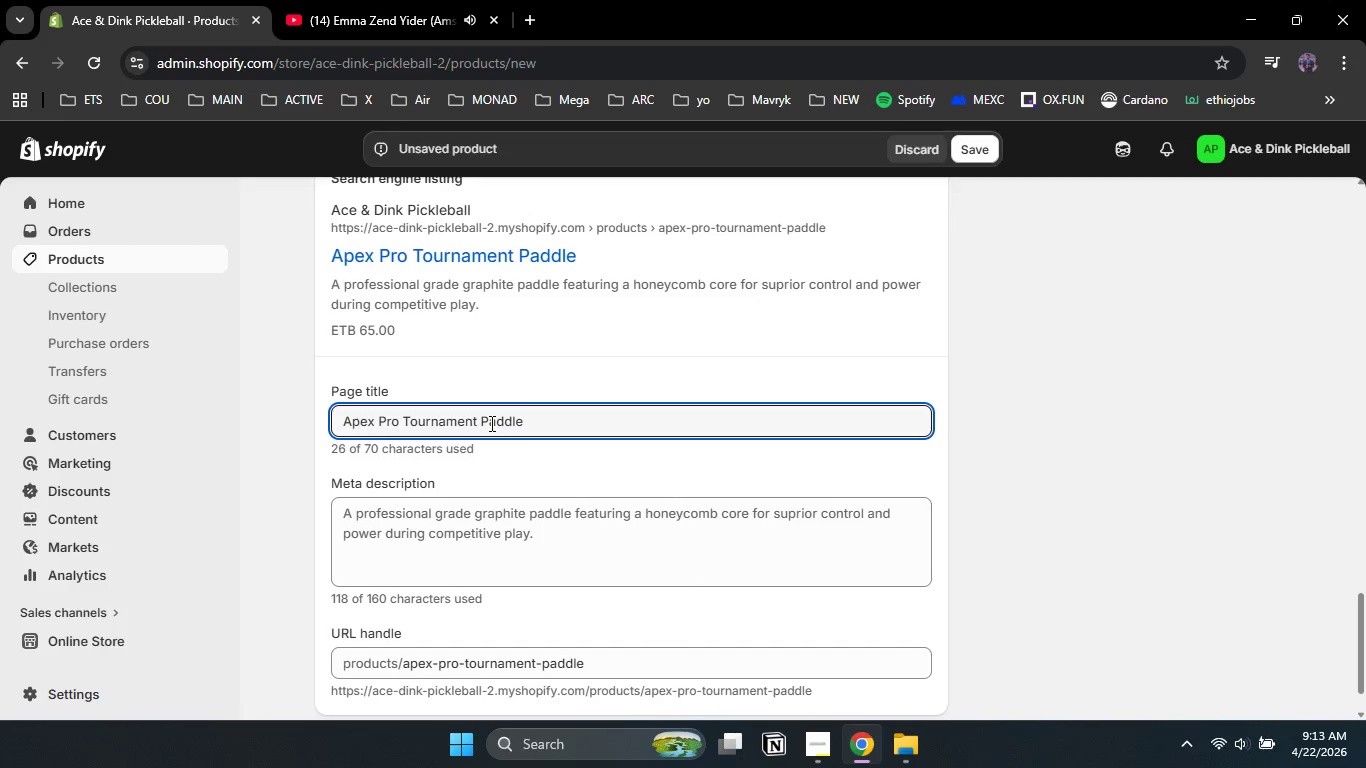 
type( Pickball)
 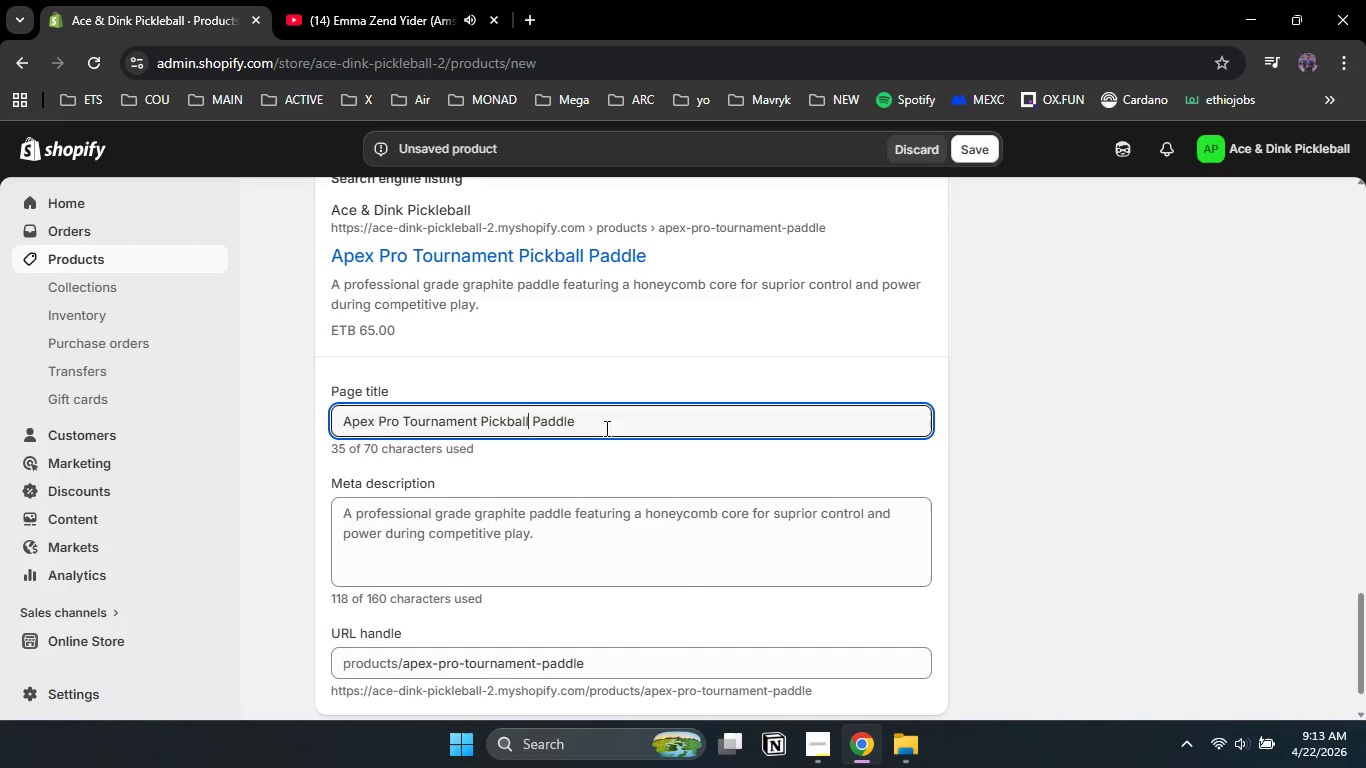 
left_click([596, 425])
 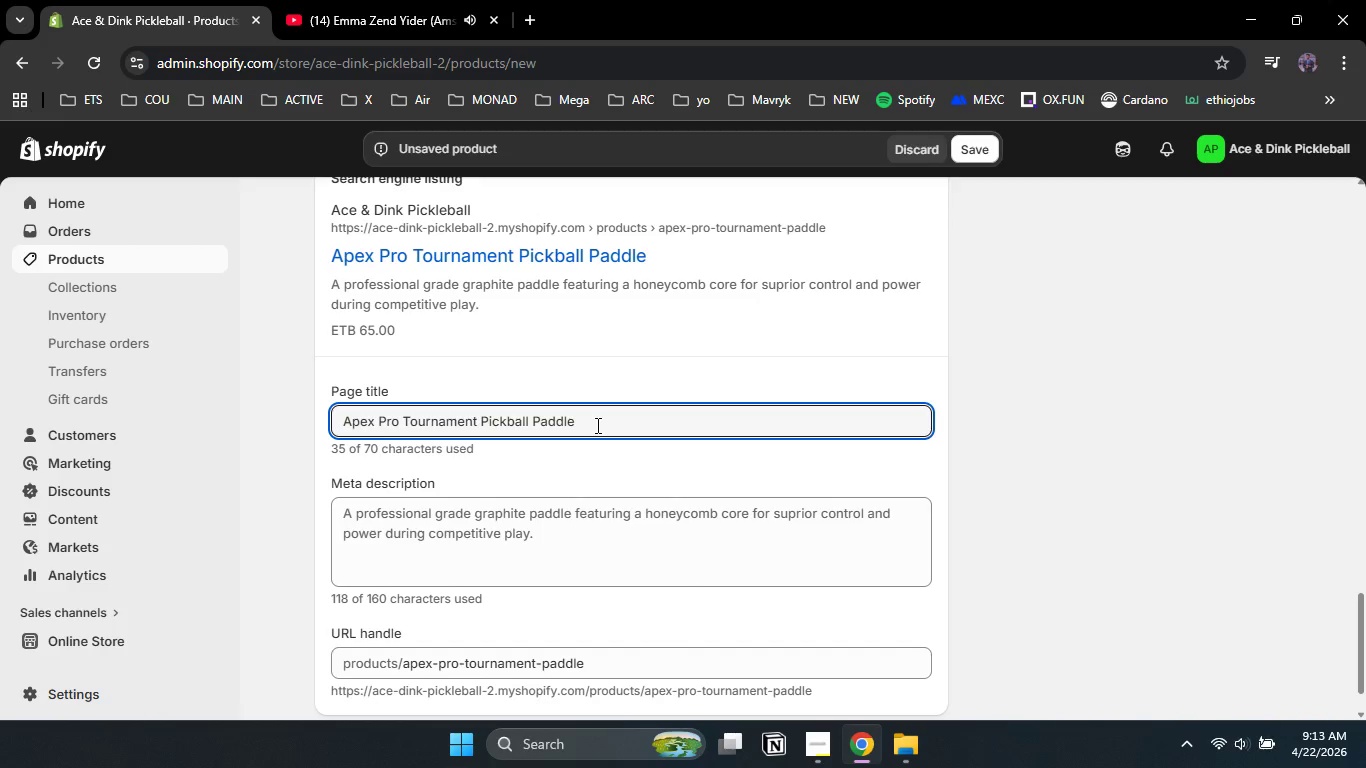 
type( | Ace & Dink)
 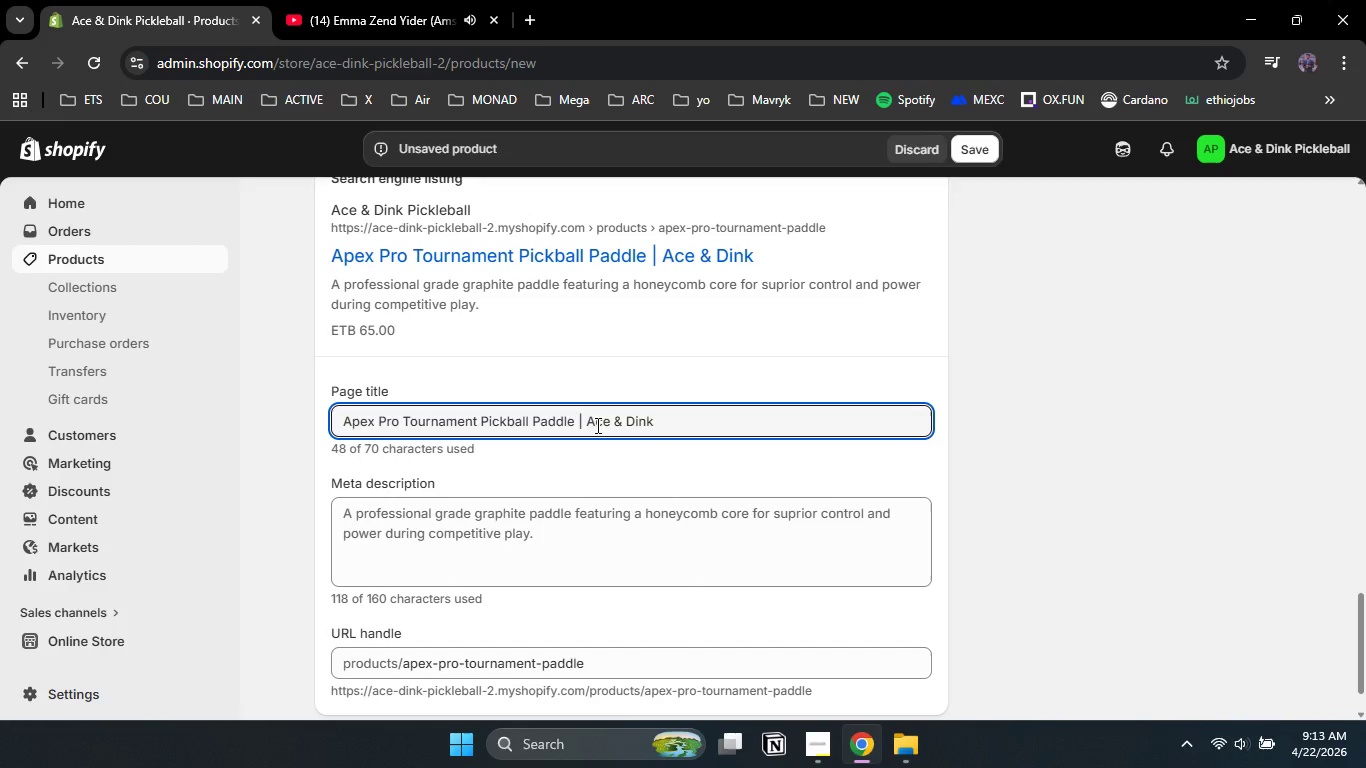 
left_click([570, 558])
 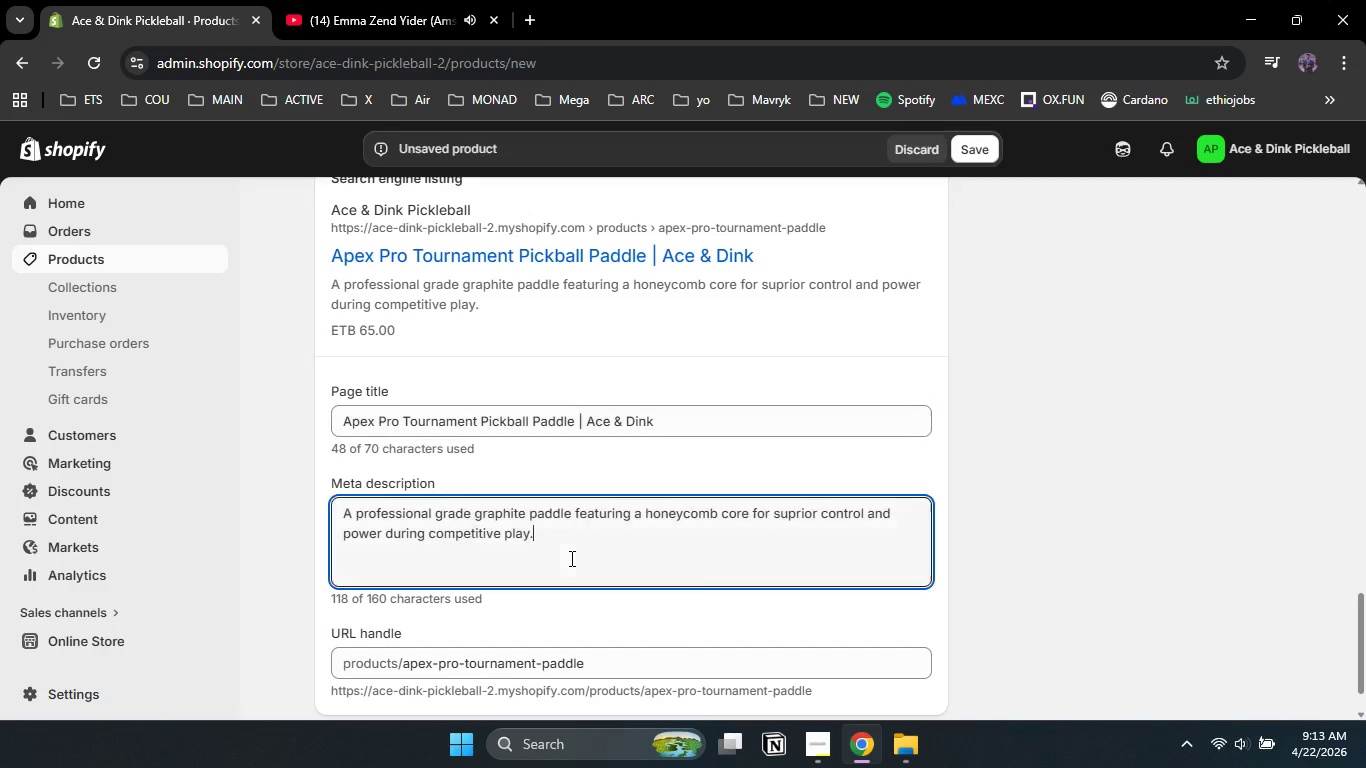 
key(Control+A)
 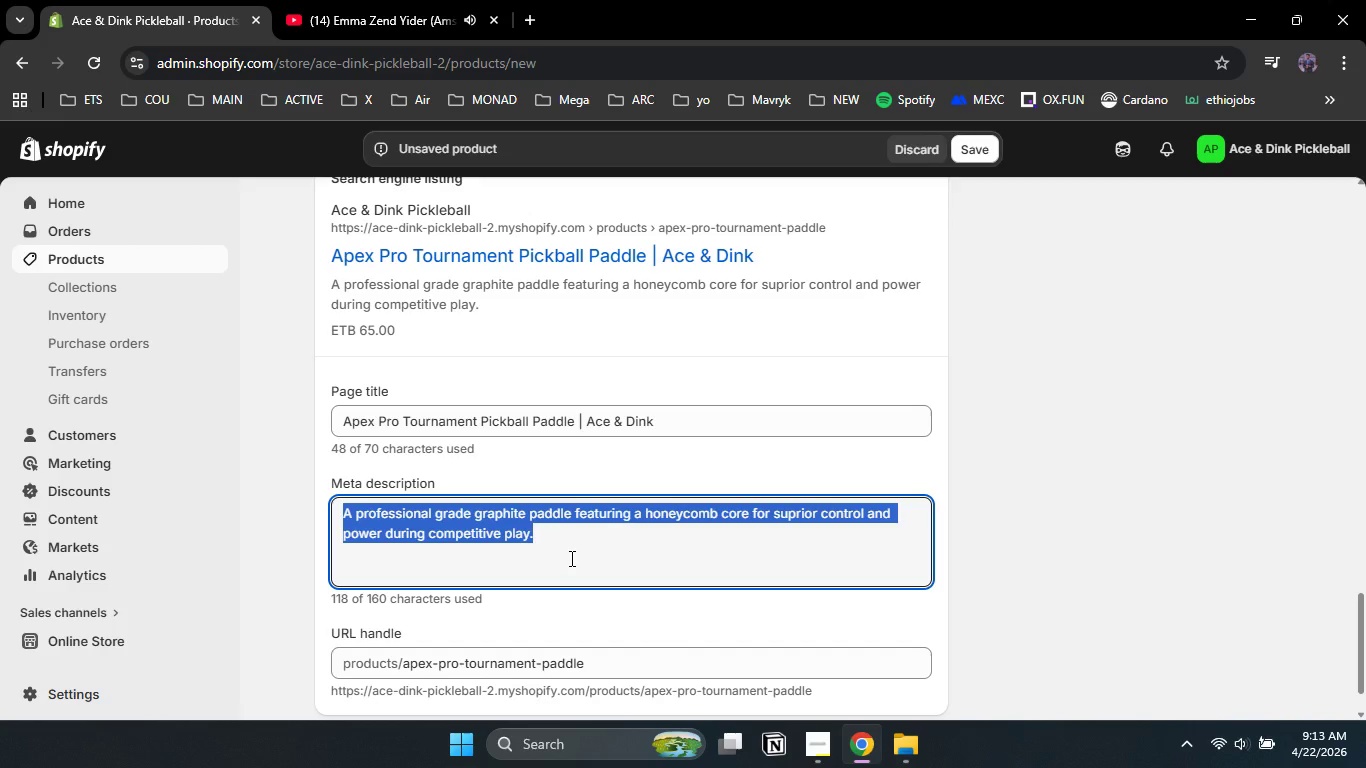 
type(Shop the Apex Pro Tournament paddle. Professional d)
key(Backspace)
type(ge)
key(Backspace)
type(rade graphite construction for elite control )
key(Backspace)
type(. Lightweighted )
key(Backspace)
key(Backspace)
type( desigh )
key(Backspace)
key(Backspace)
type(n perfect for competitive league play.)
 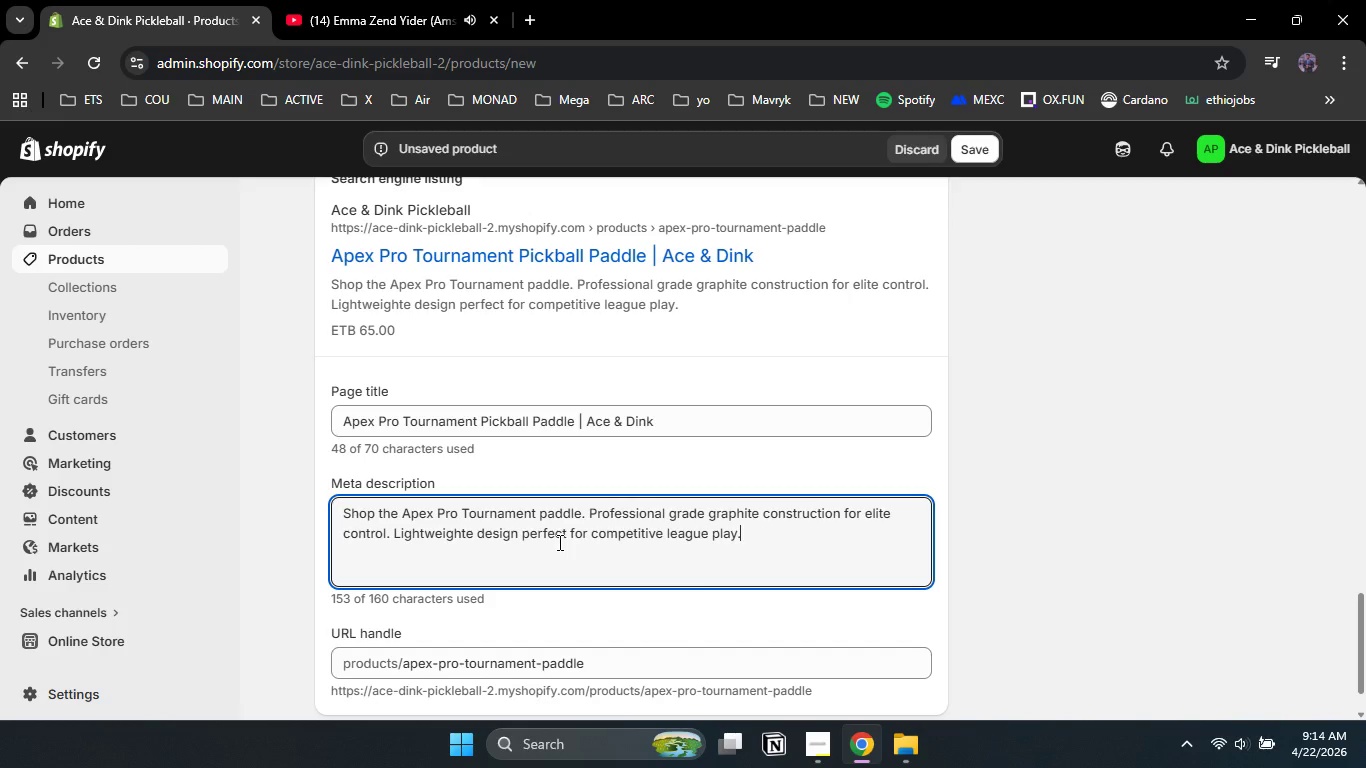 
left_click([975, 144])
 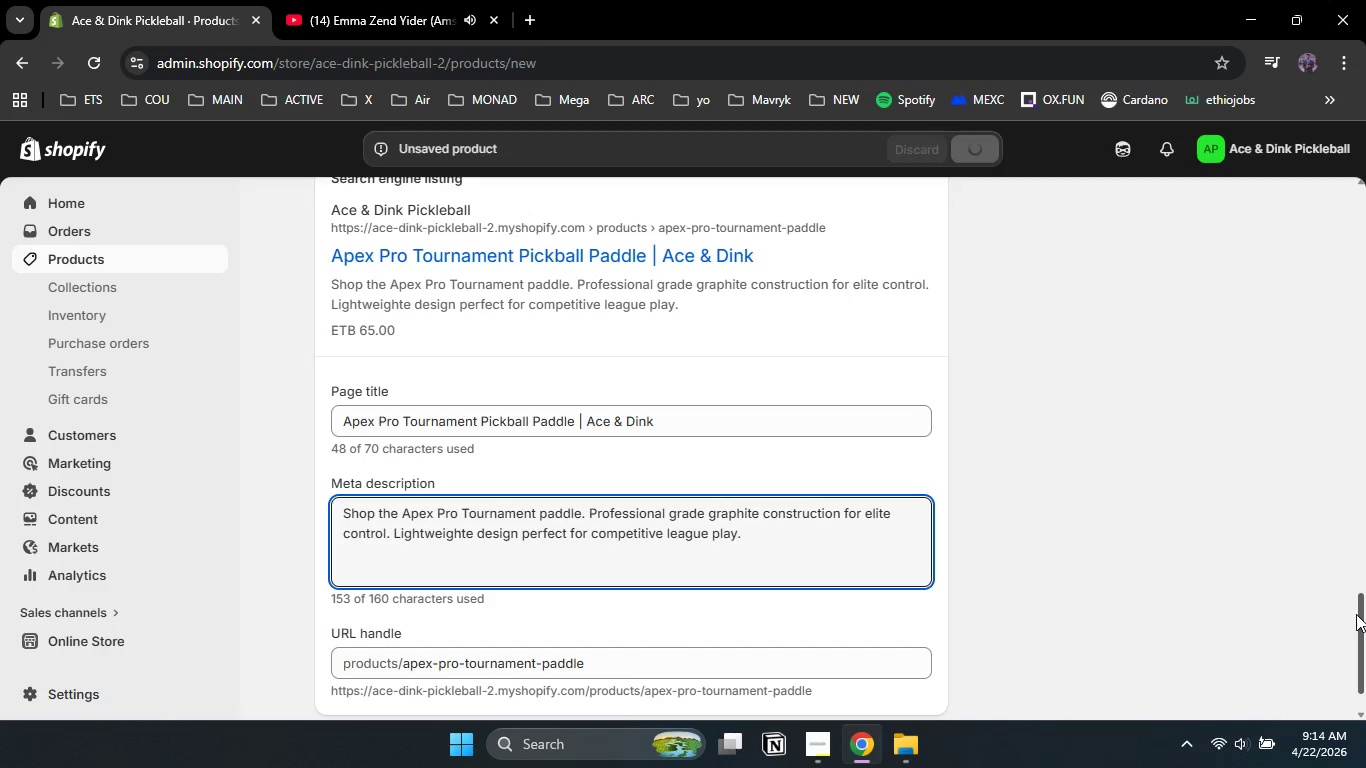 
left_click_drag(start_coordinate=[1356, 614], to_coordinate=[1365, 202])
 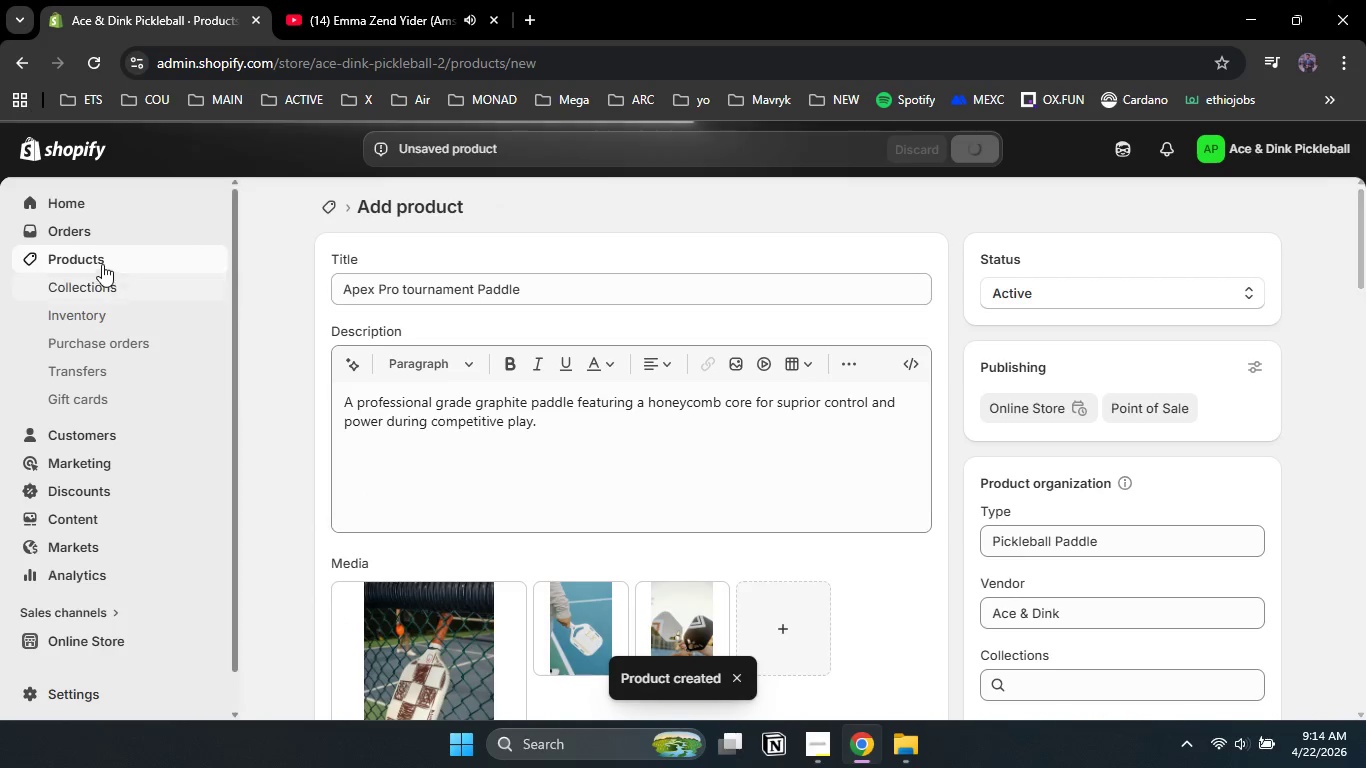 
left_click([102, 256])
 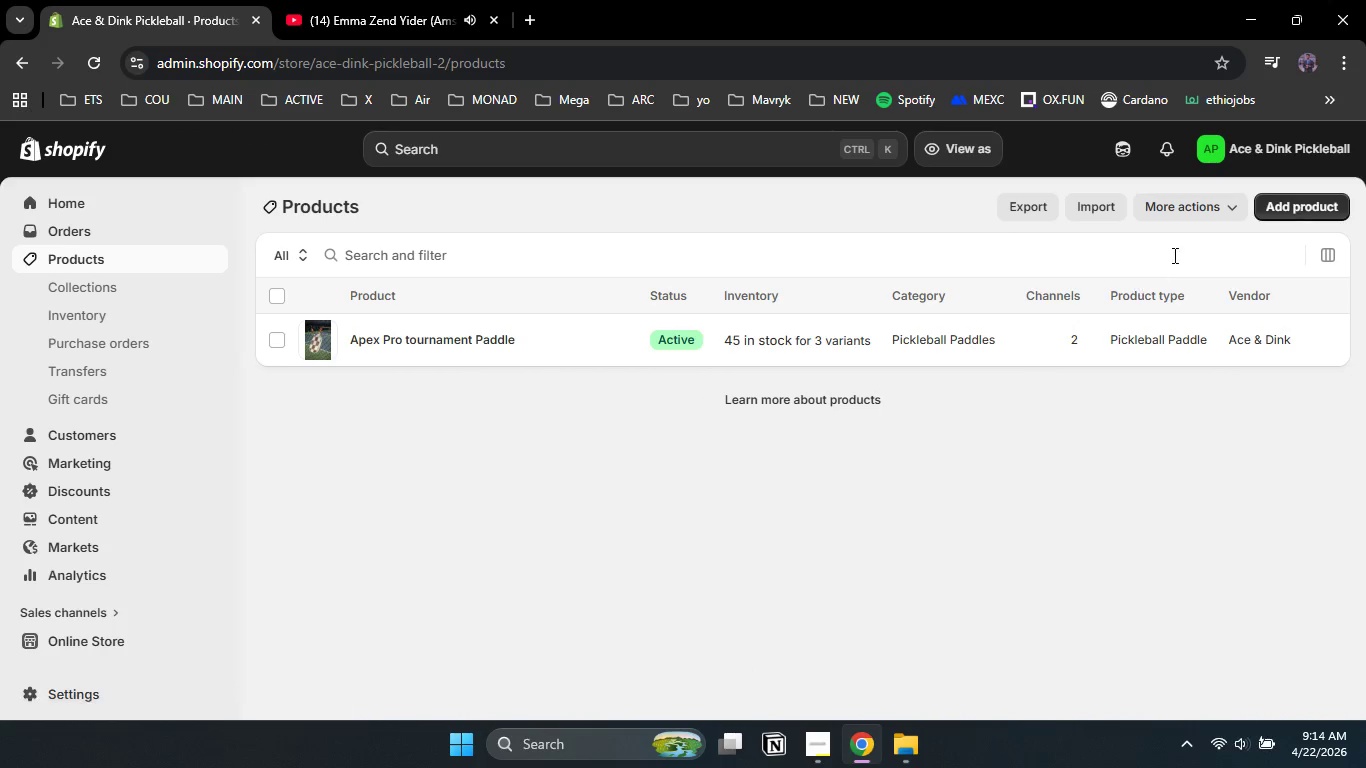 
left_click([1274, 201])
 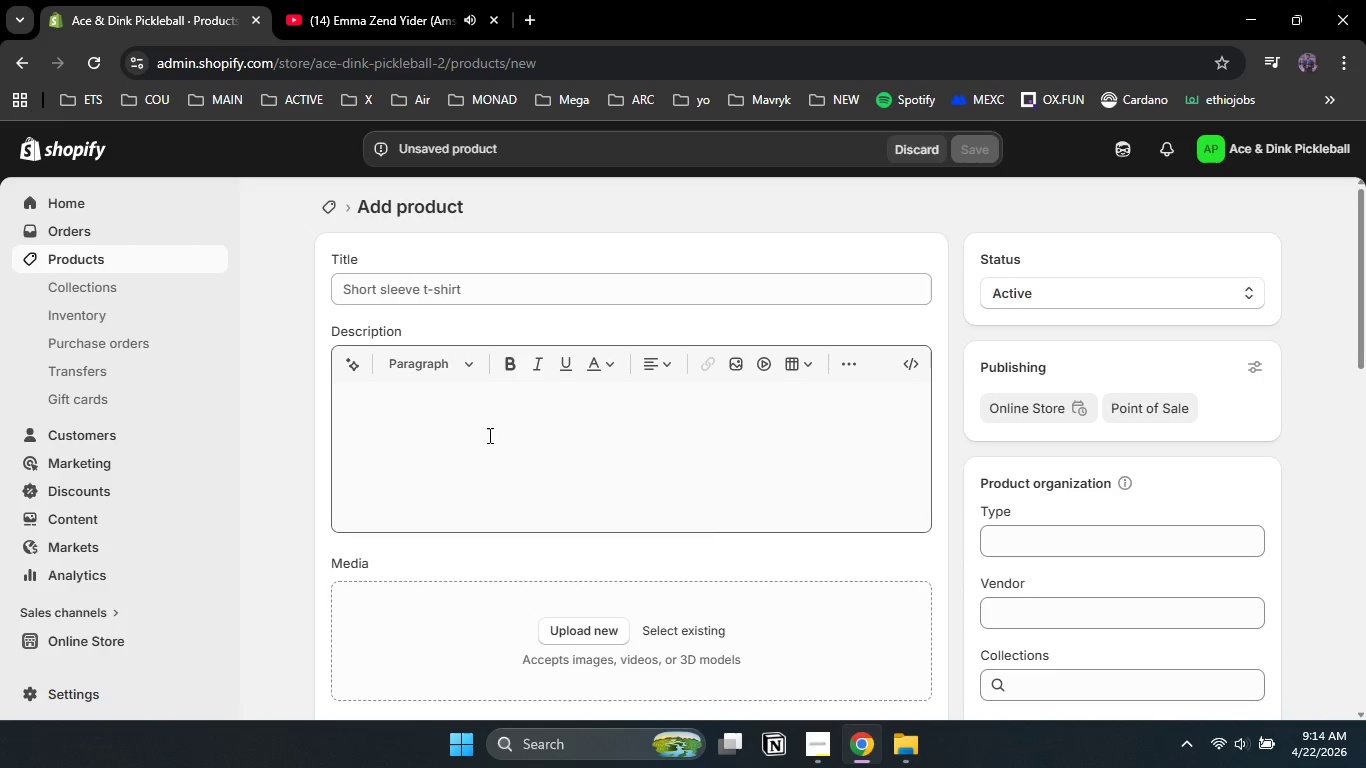 
wait(6.03)
 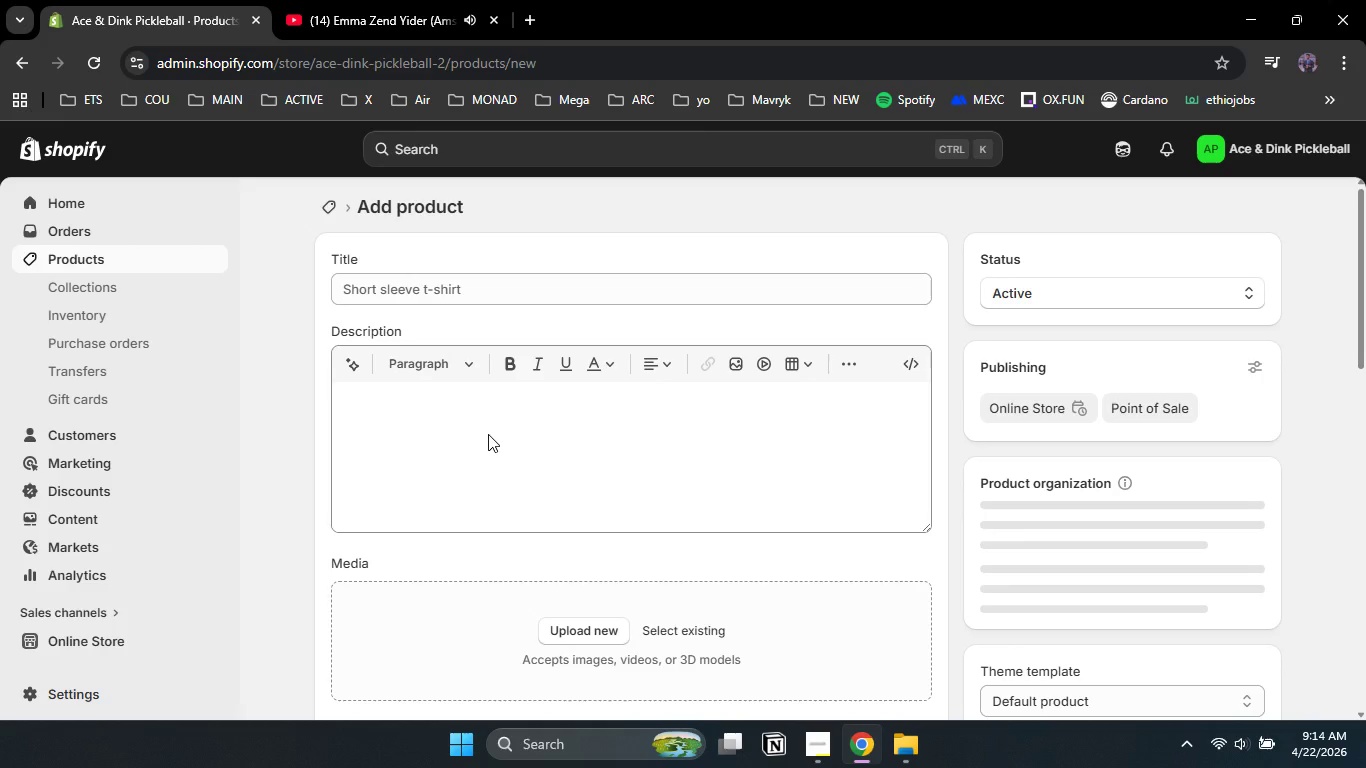 
type(Pro Glide Portable Net System)
 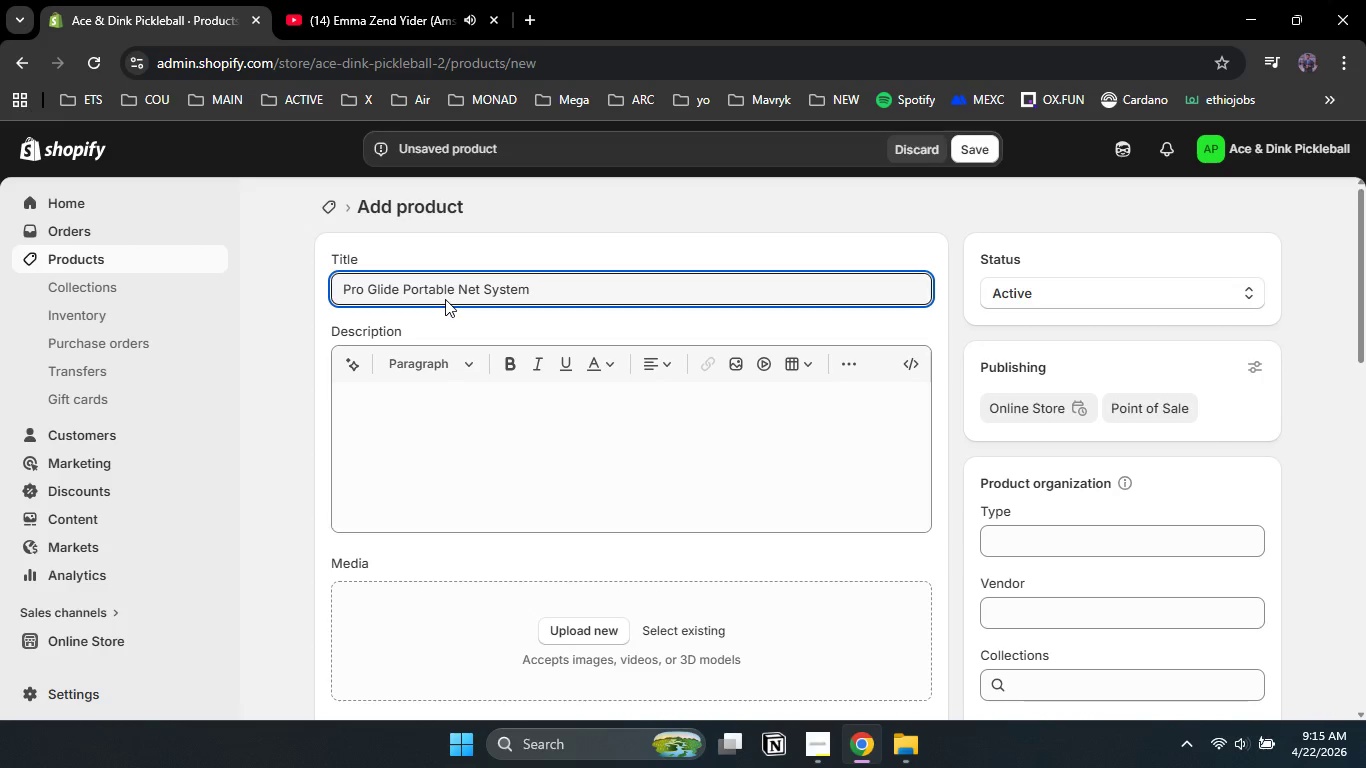 
scroll: coordinate [515, 360], scroll_direction: none, amount: 0.0
 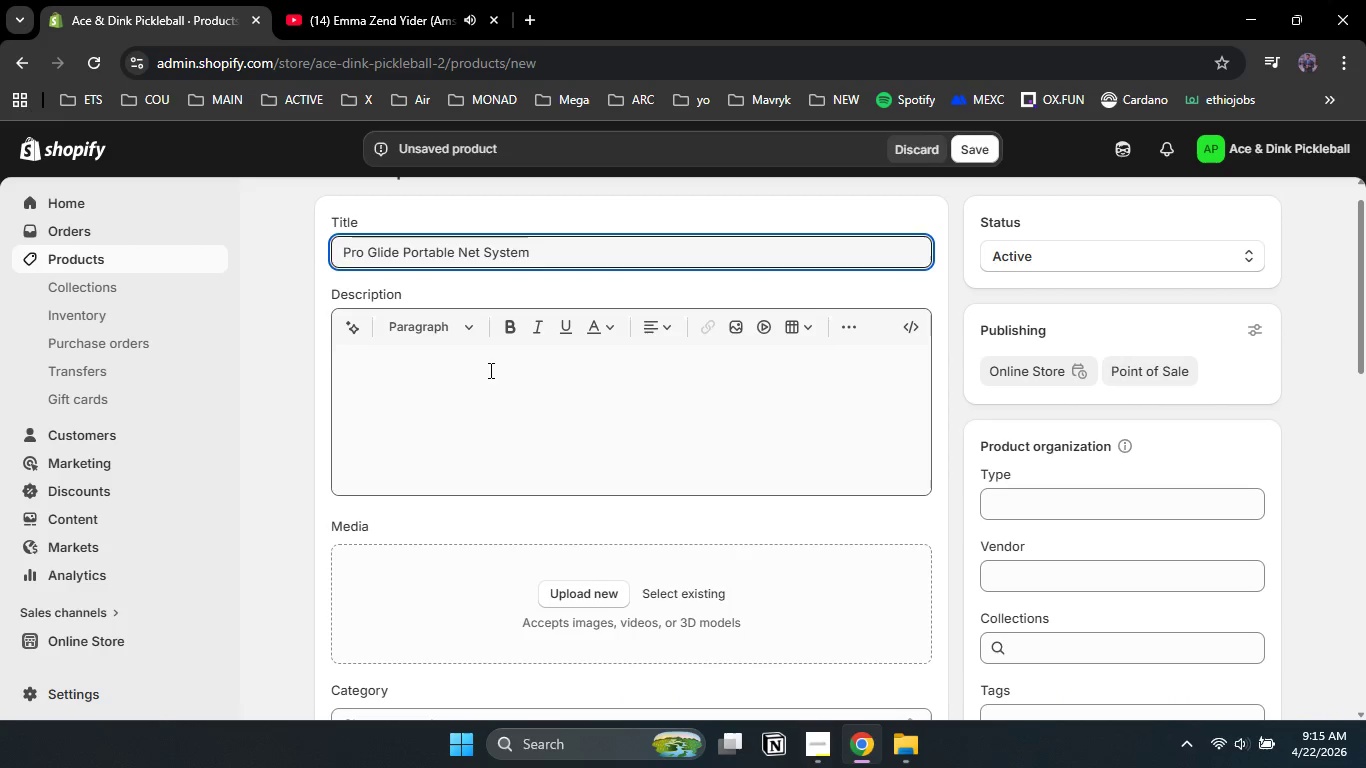 
left_click([489, 370])
 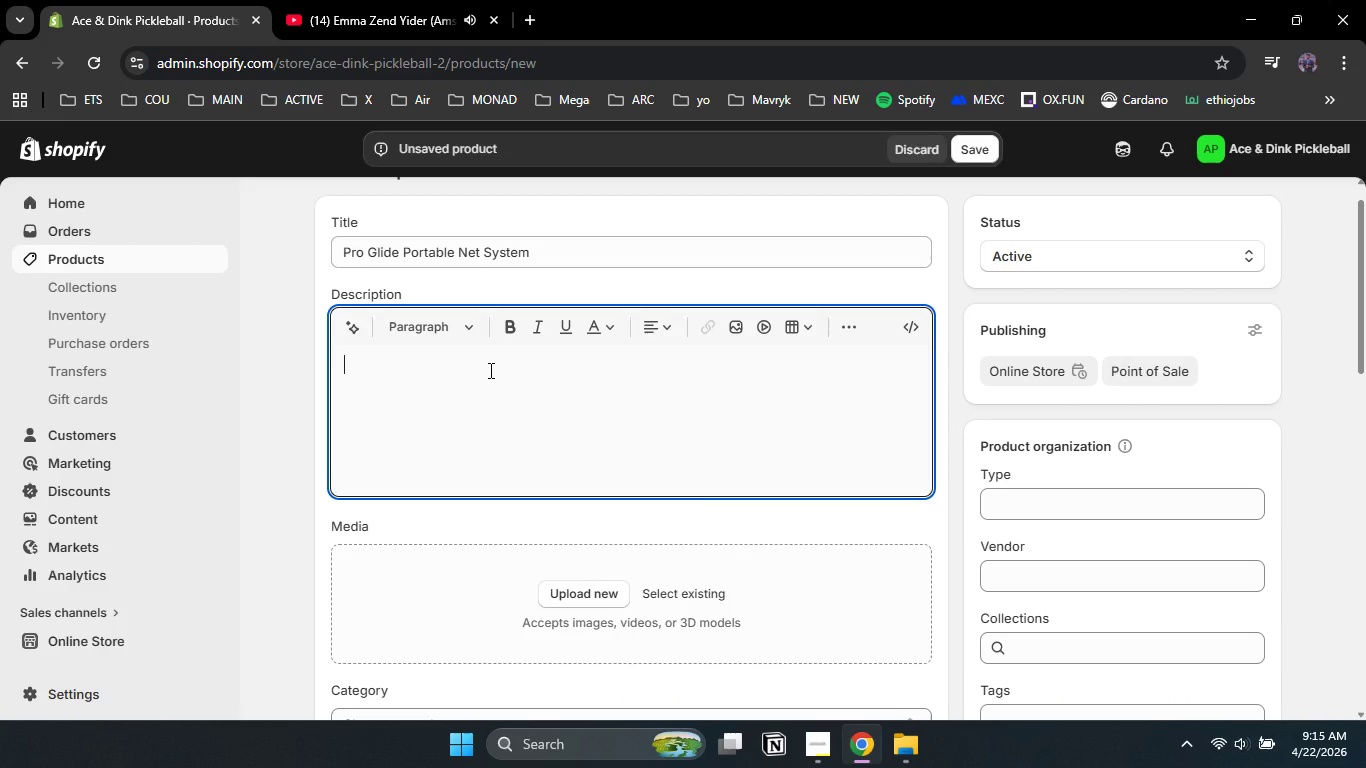 
type(A heavy duty, powder )
 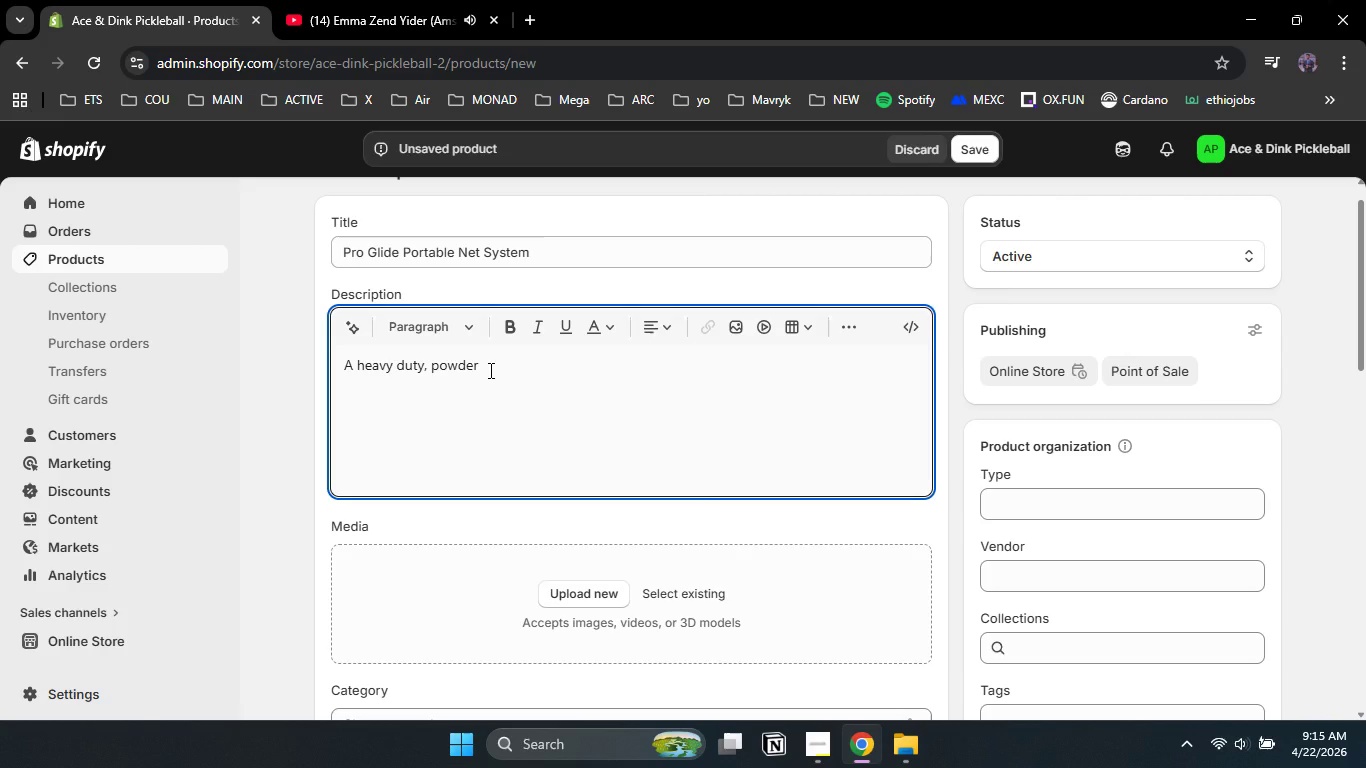 
type(coated steel frame net systeam. Quick assembly desig )
key(Backspace)
type(n meets od)
key(Backspace)
type(fficial picj)
key(Backspace)
type(kball regulations for tournamemnt)
key(Backspace)
key(Backspace)
key(Backspace)
type(nt use.)
 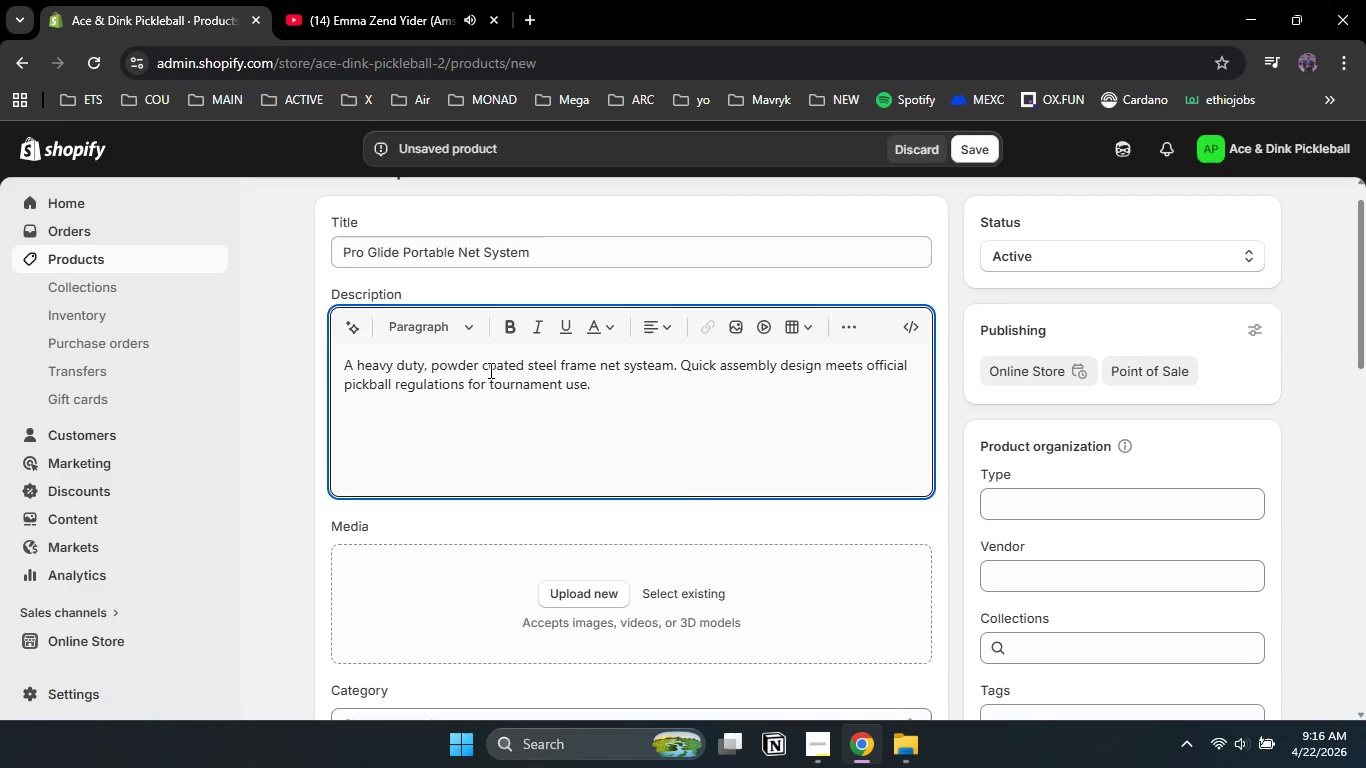 
left_click([1053, 498])
 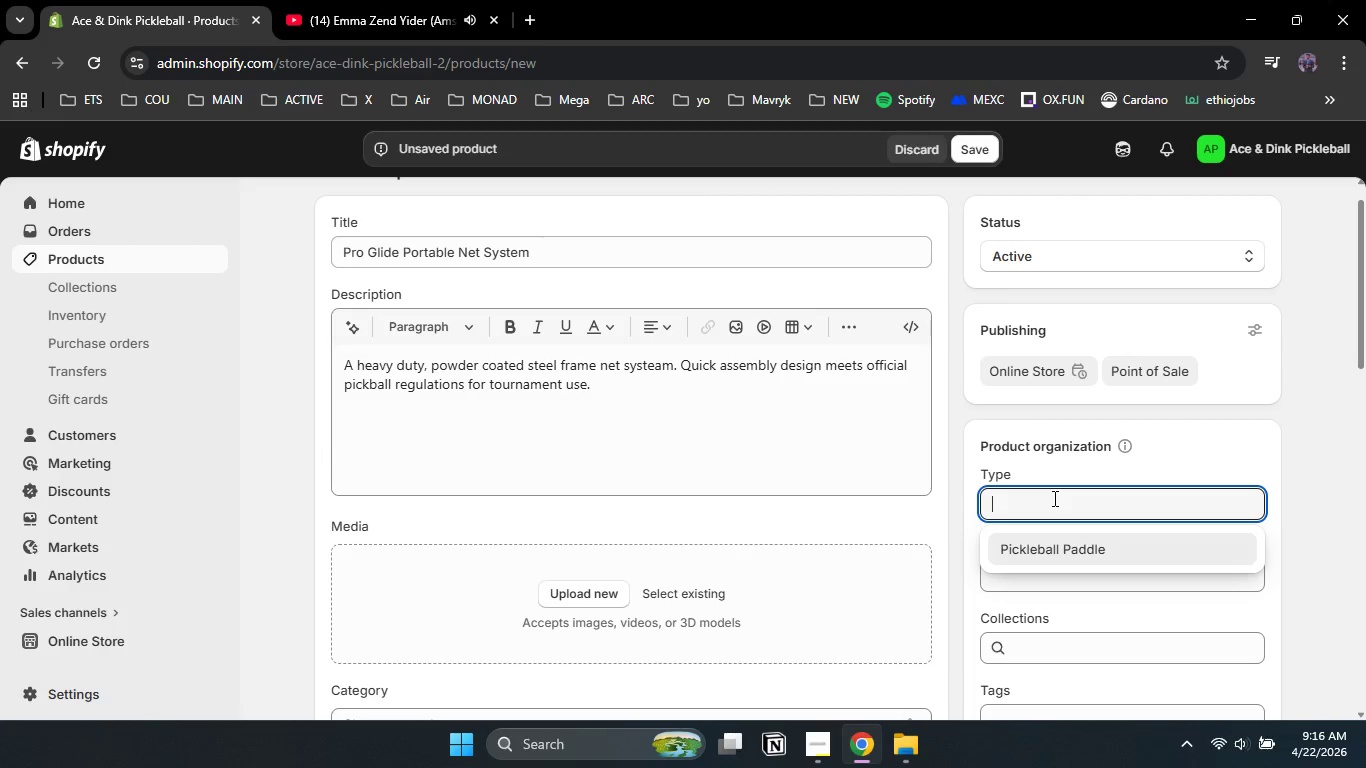 
type(Portable Net System)
 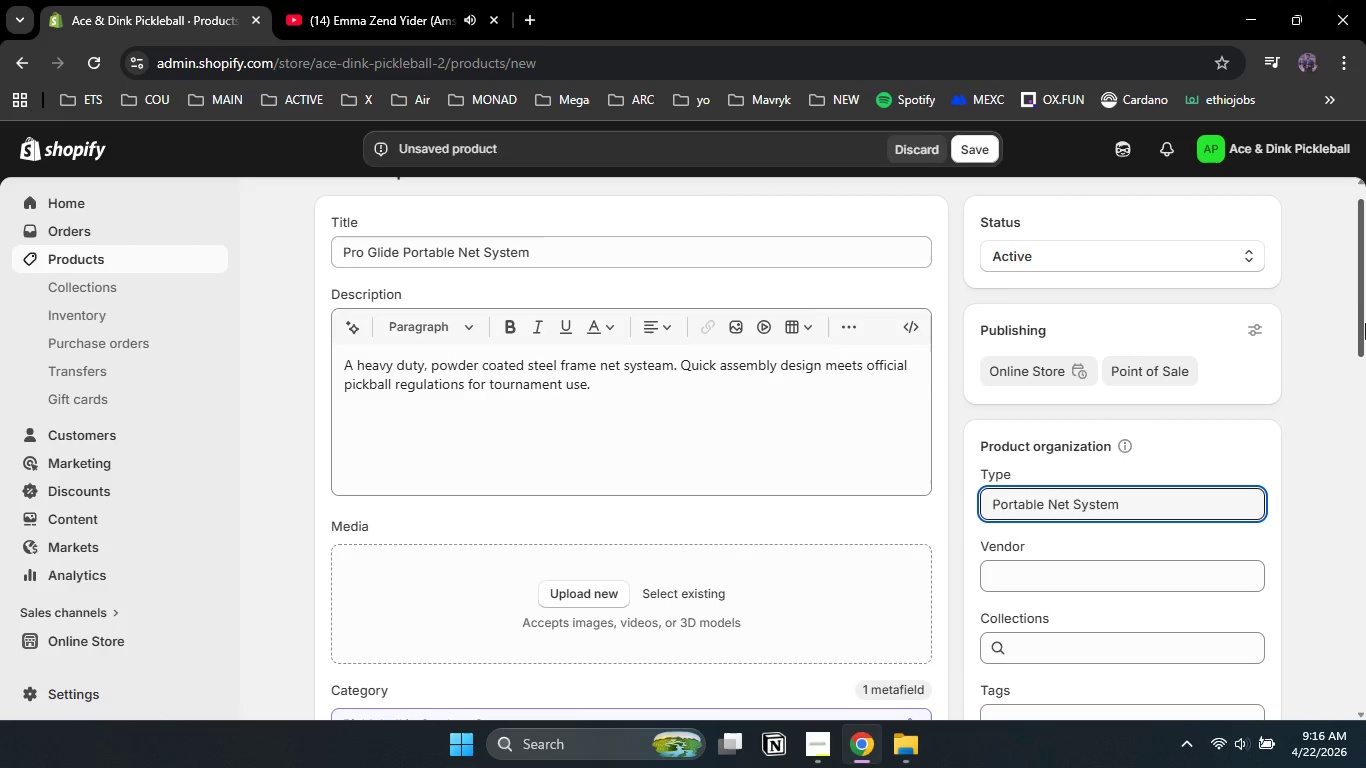 
left_click_drag(start_coordinate=[1364, 314], to_coordinate=[1365, 389])
 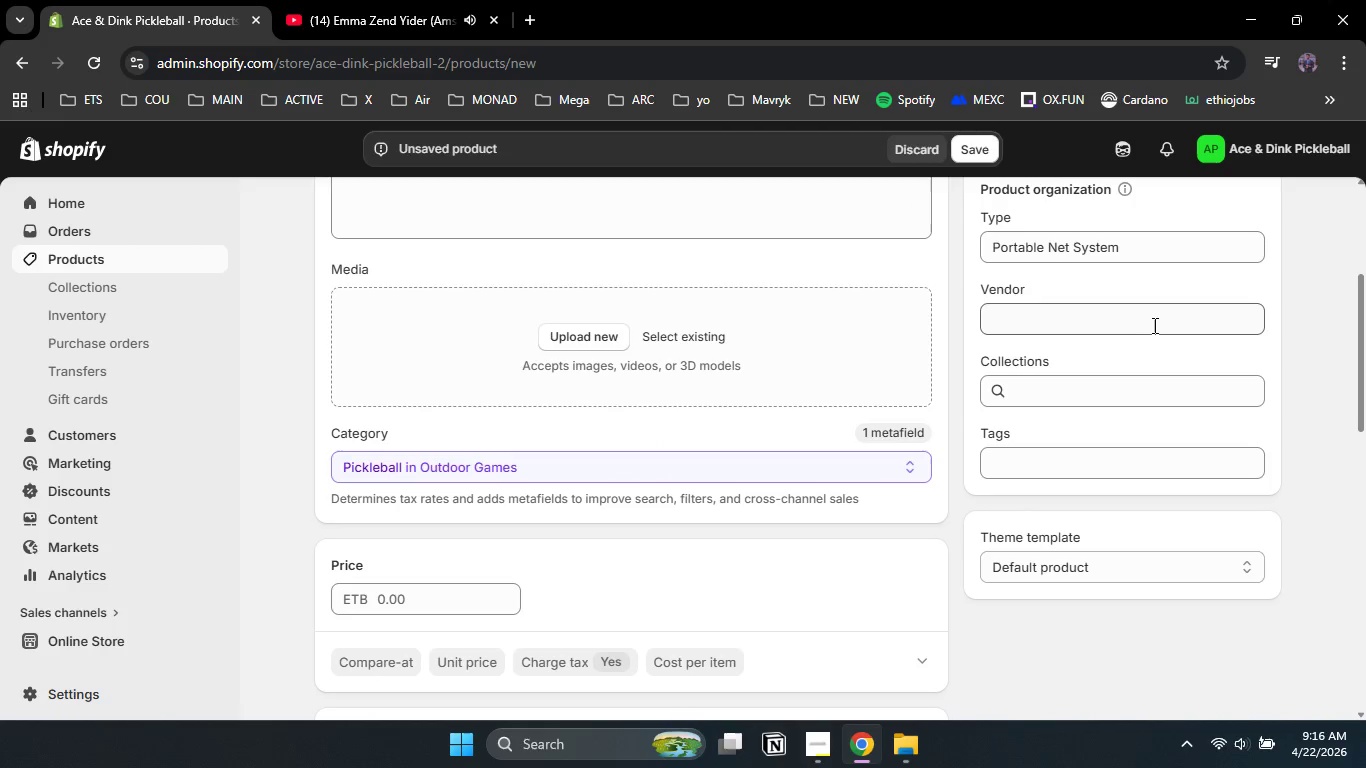 
left_click([1152, 324])
 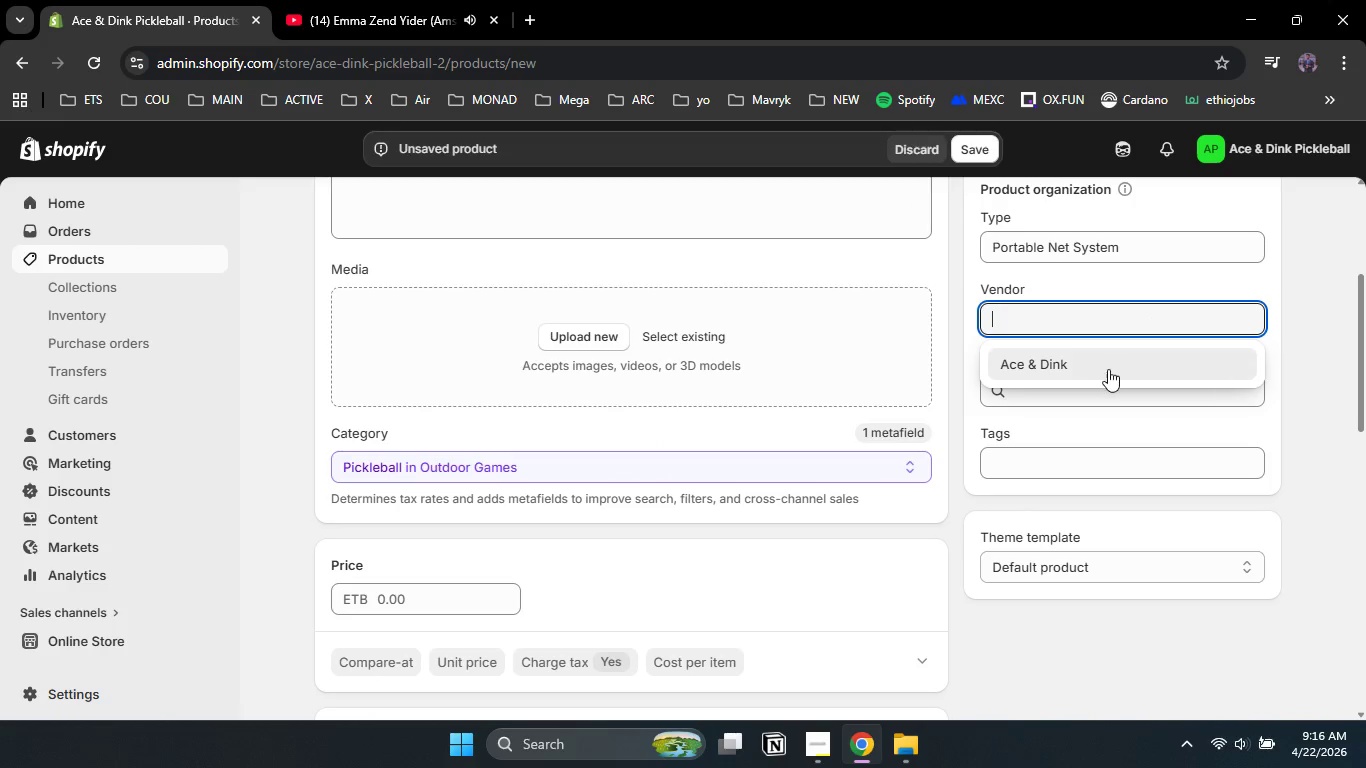 
left_click([1108, 369])
 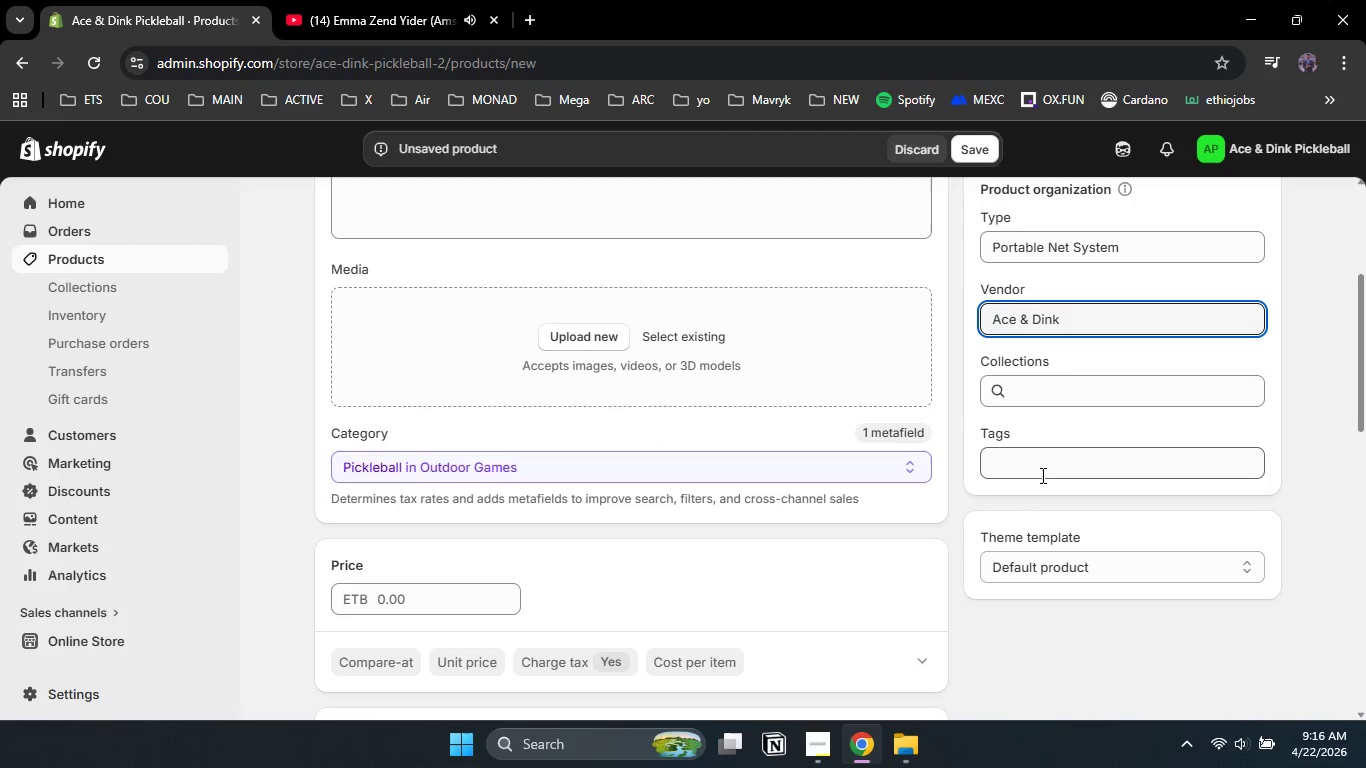 
left_click([1041, 475])
 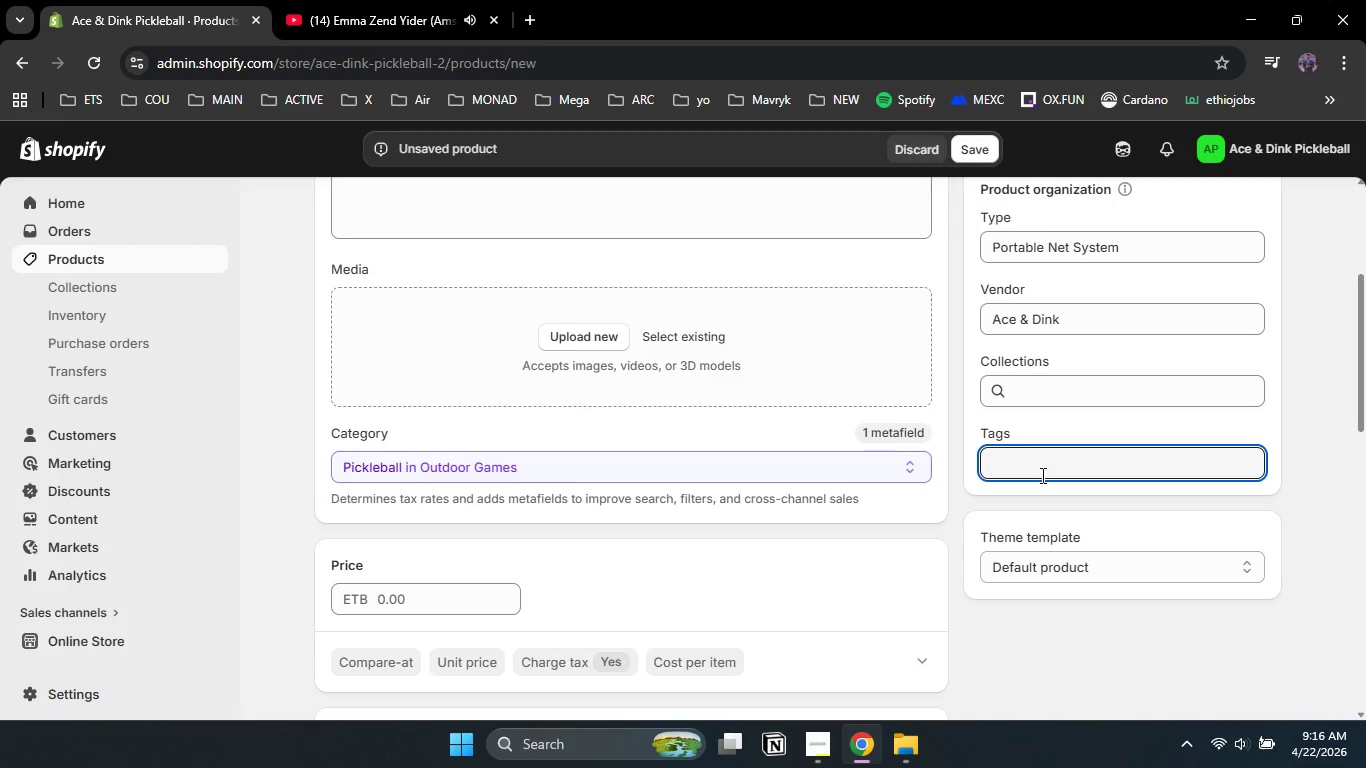 
type(h)
key(Backspace)
type(heavy w)
key(Backspace)
type(equipment)
 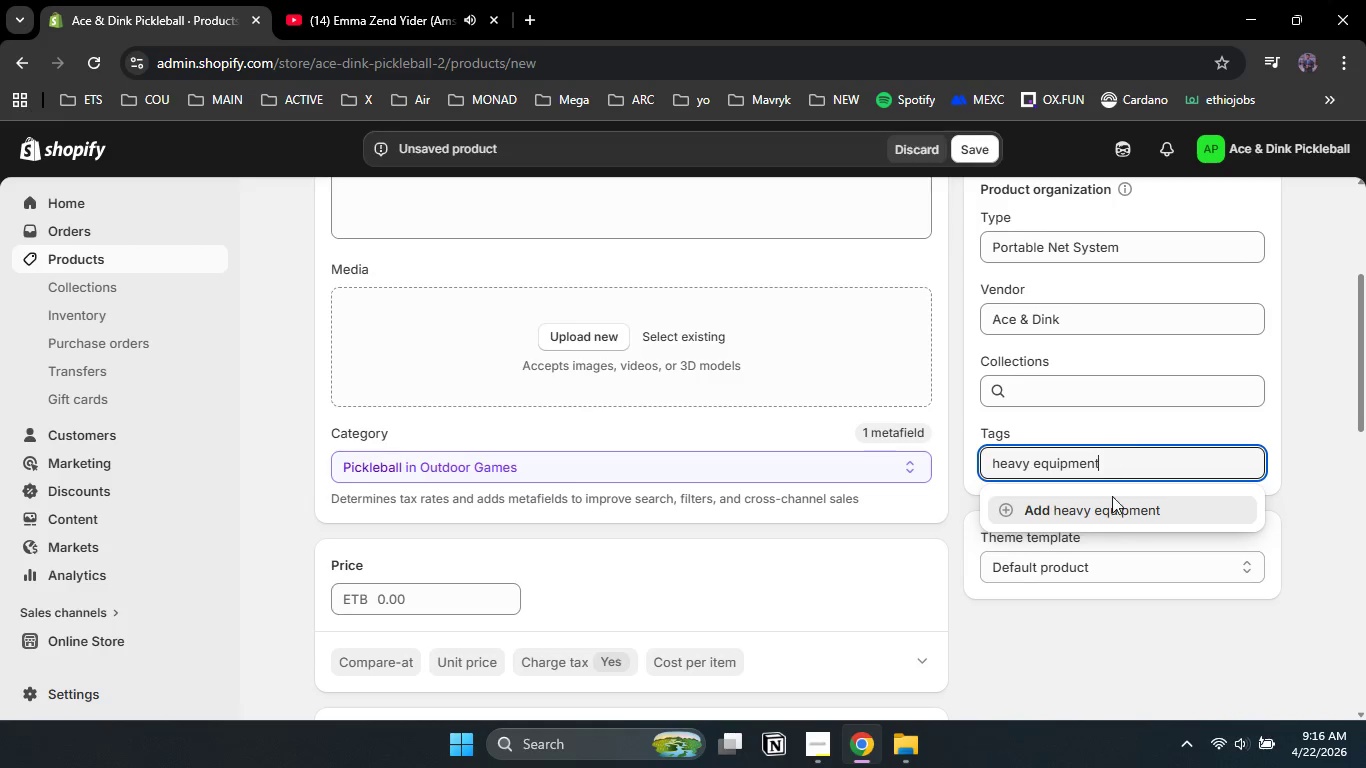 
left_click([1111, 508])
 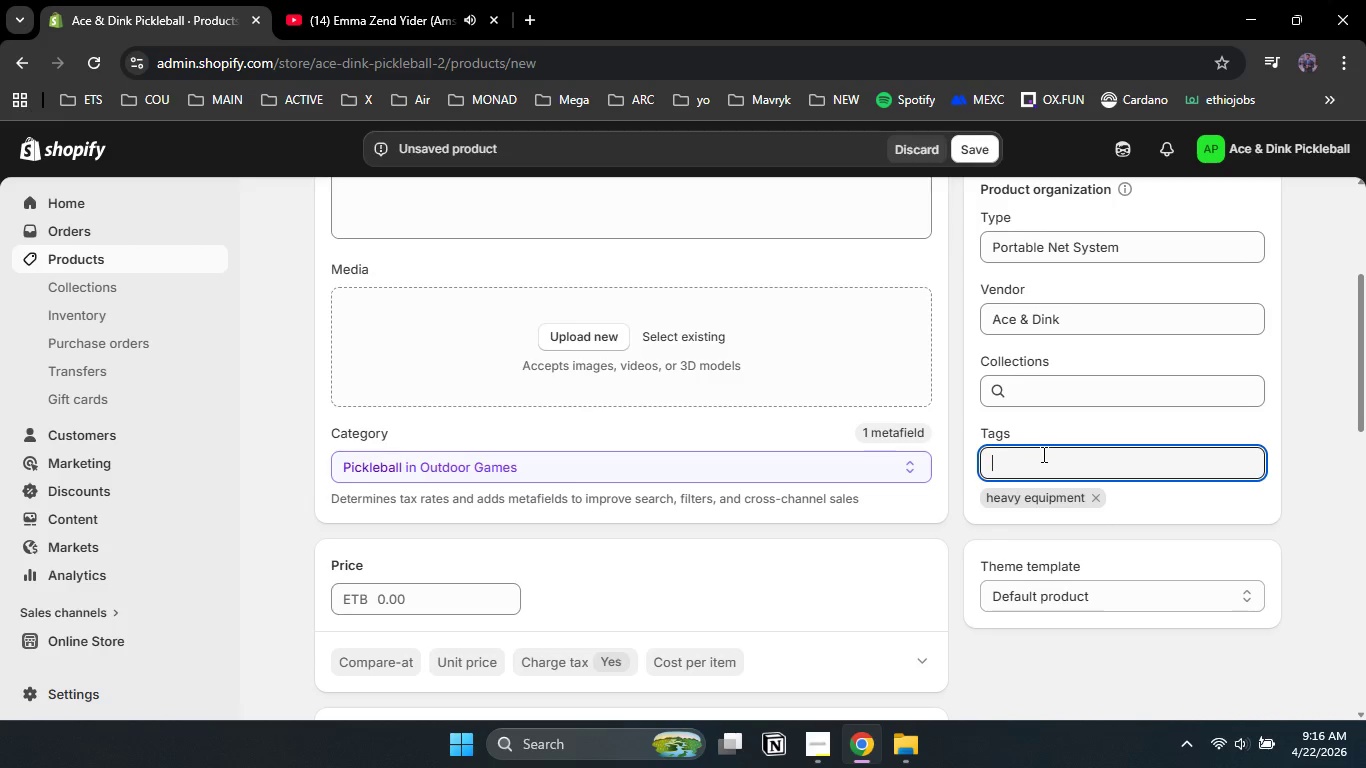 
type(portable net)
 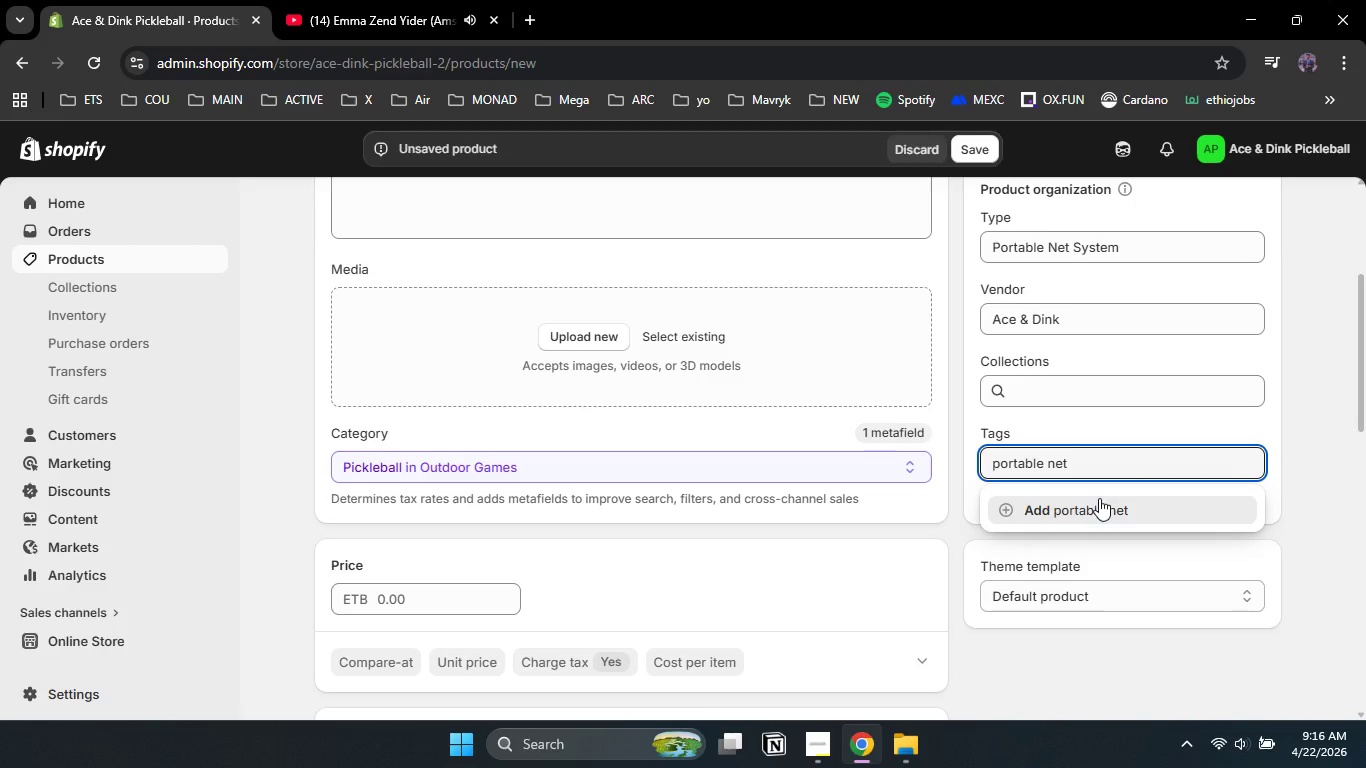 
left_click([1090, 505])
 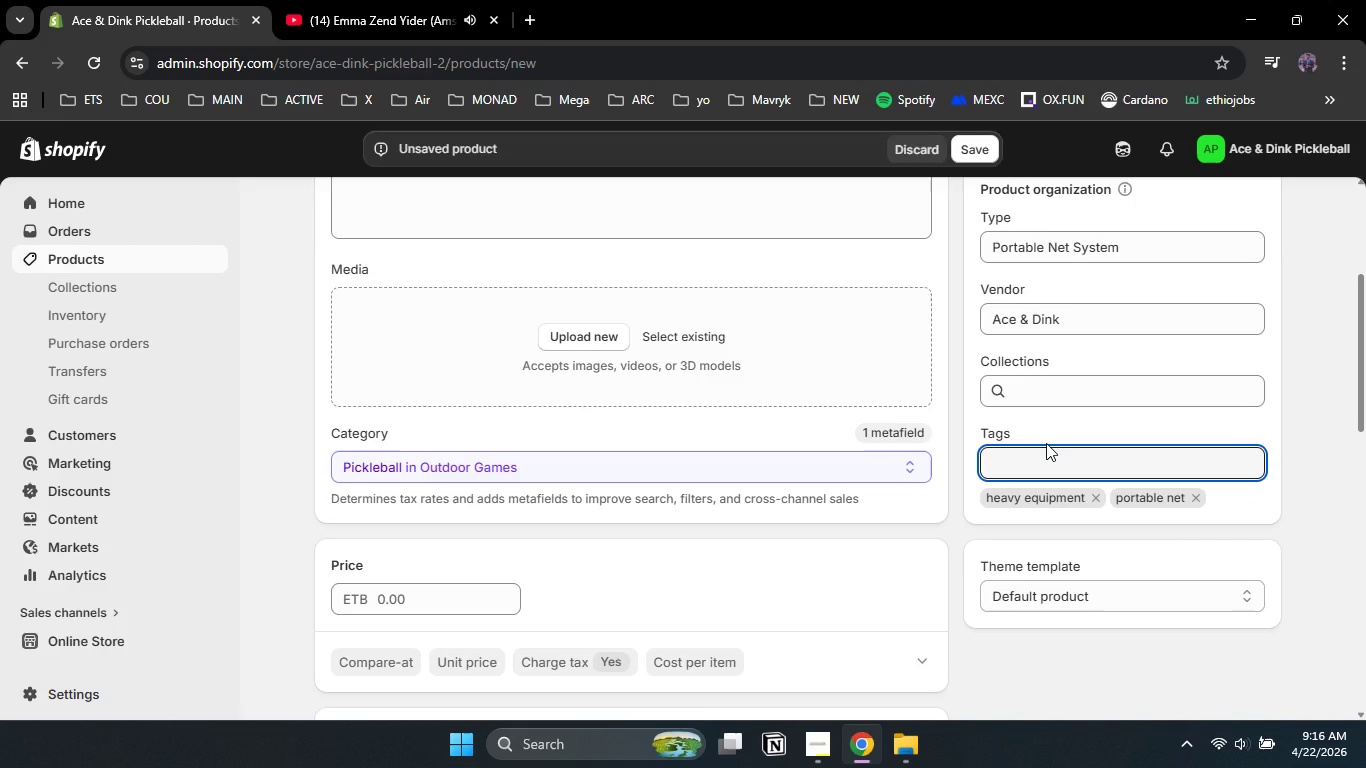 
type(court gear)
 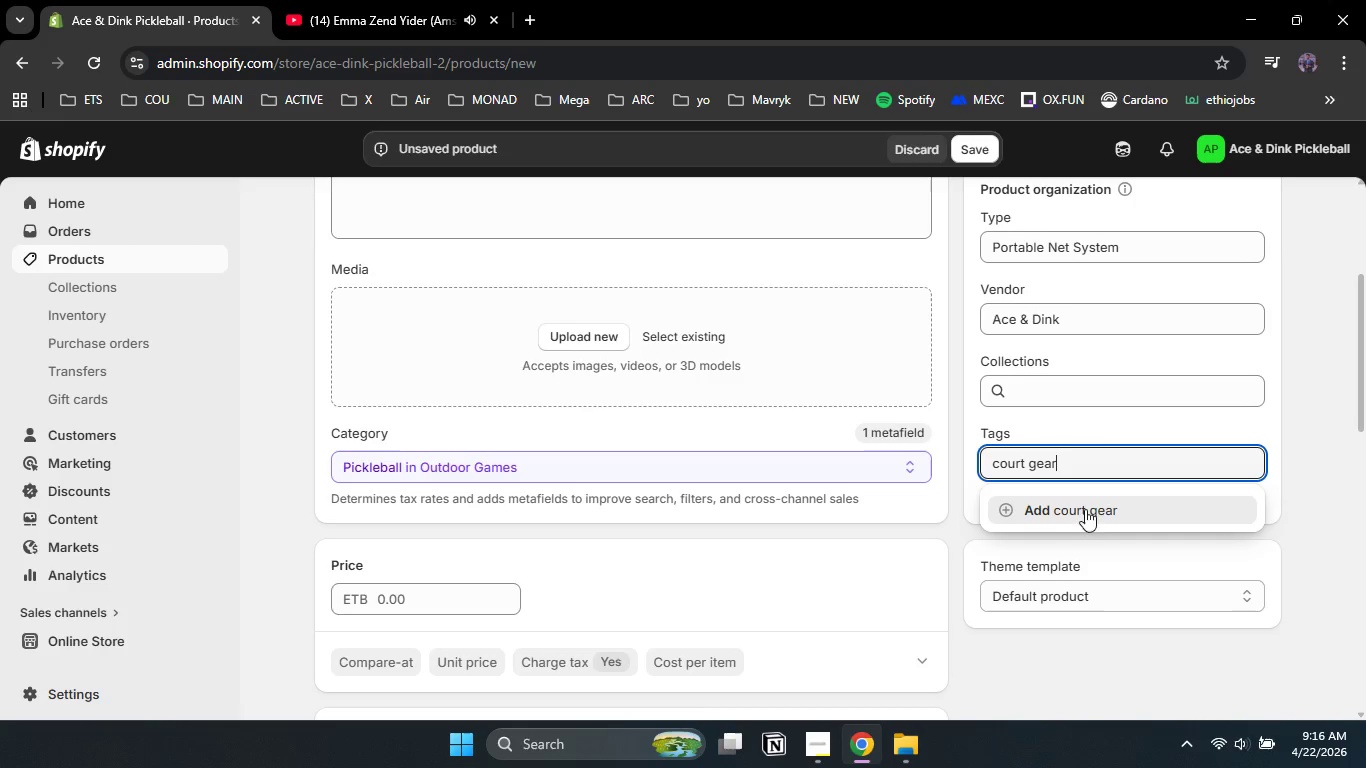 
left_click([1088, 505])
 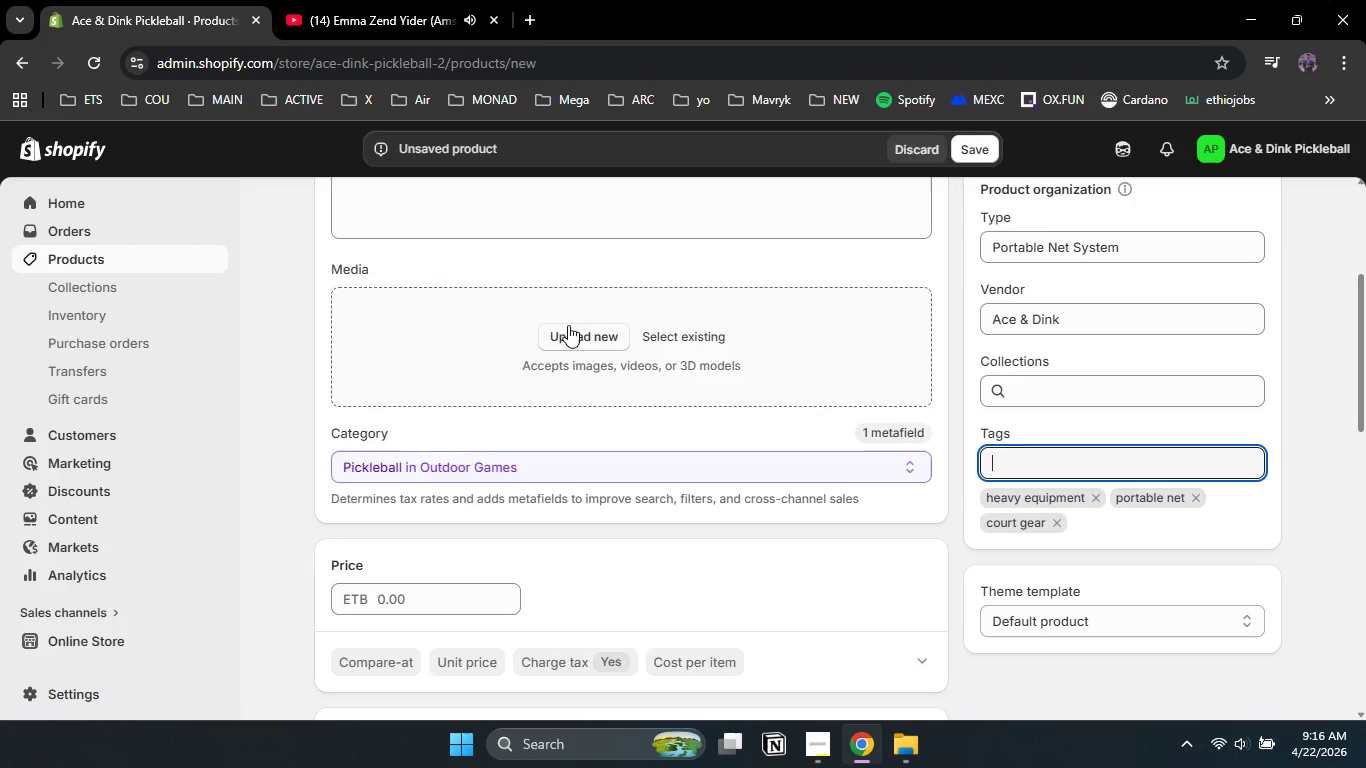 
left_click([588, 336])
 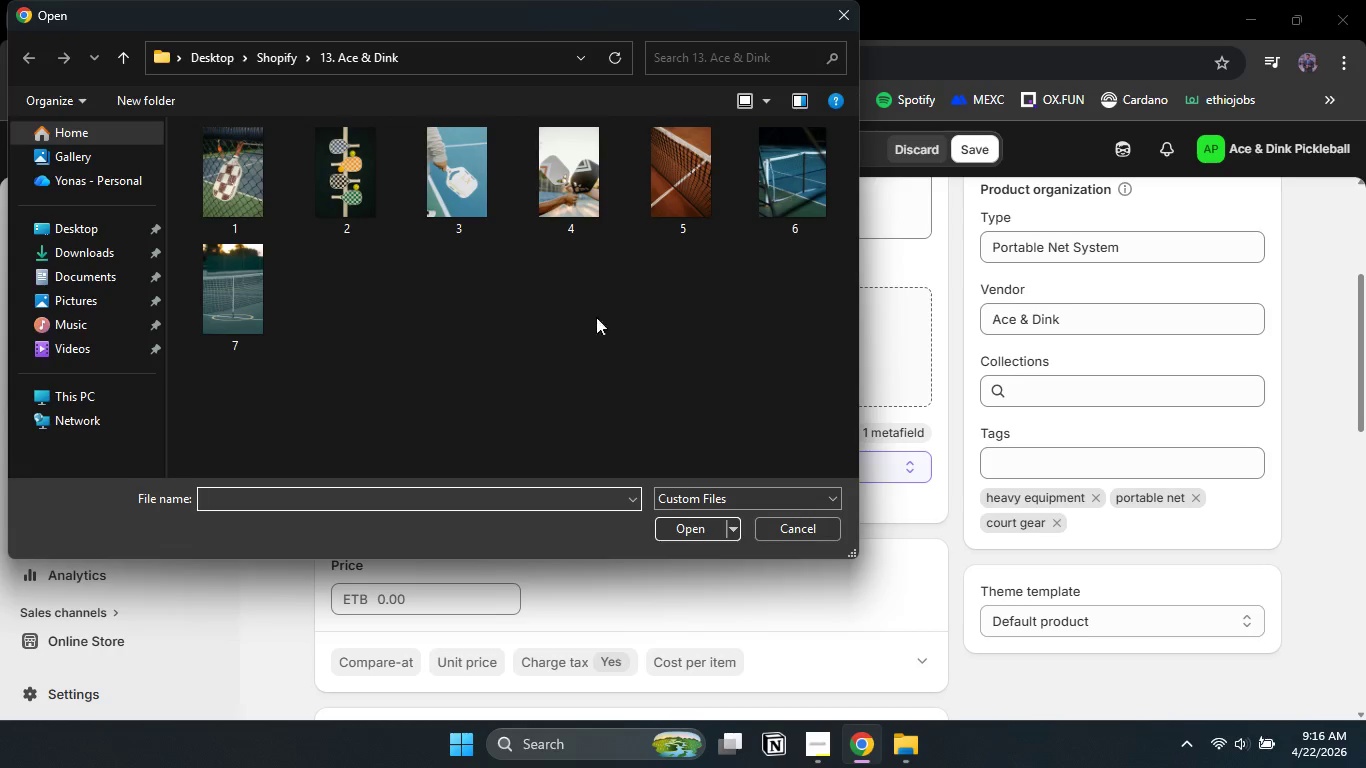 
left_click_drag(start_coordinate=[676, 261], to_coordinate=[786, 207])
 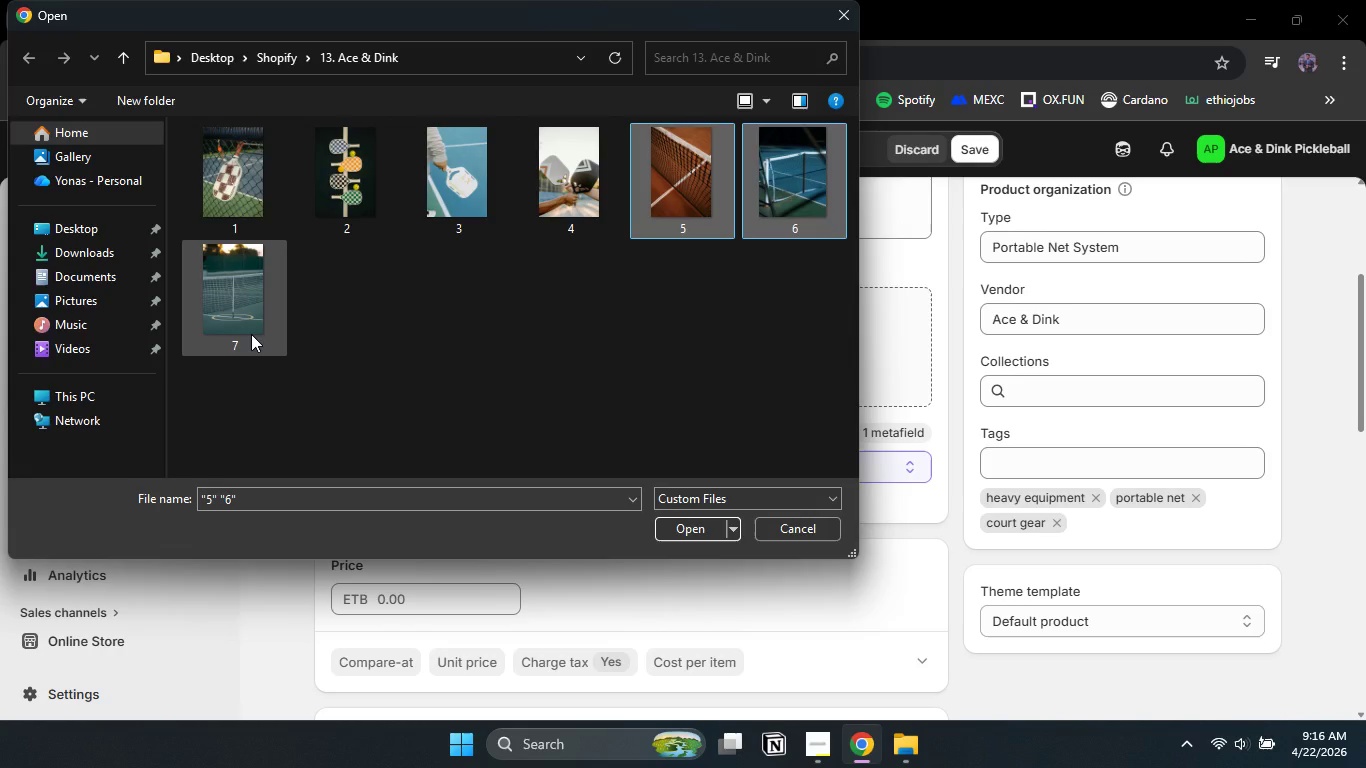 
hold_key(key=ControlLeft, duration=0.67)
left_click([251, 334])
 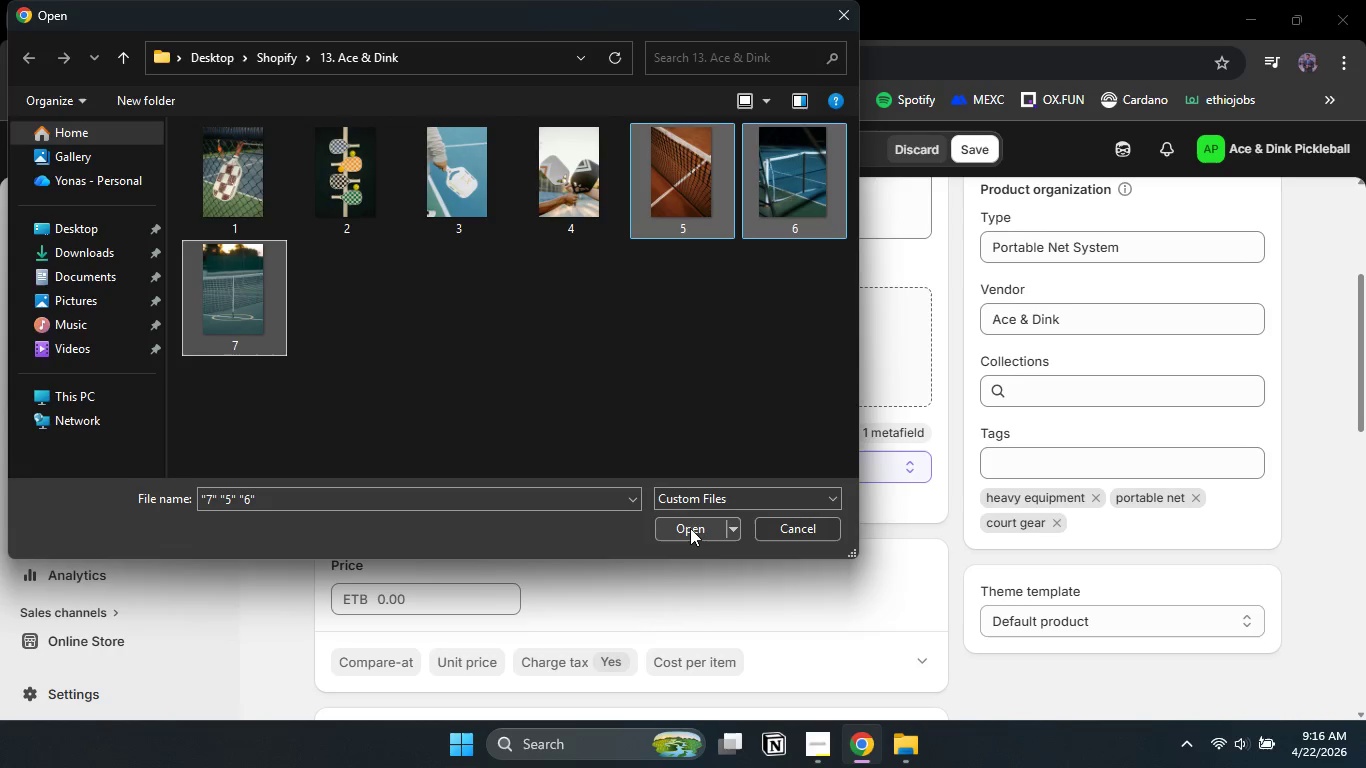 
left_click([690, 528])
 